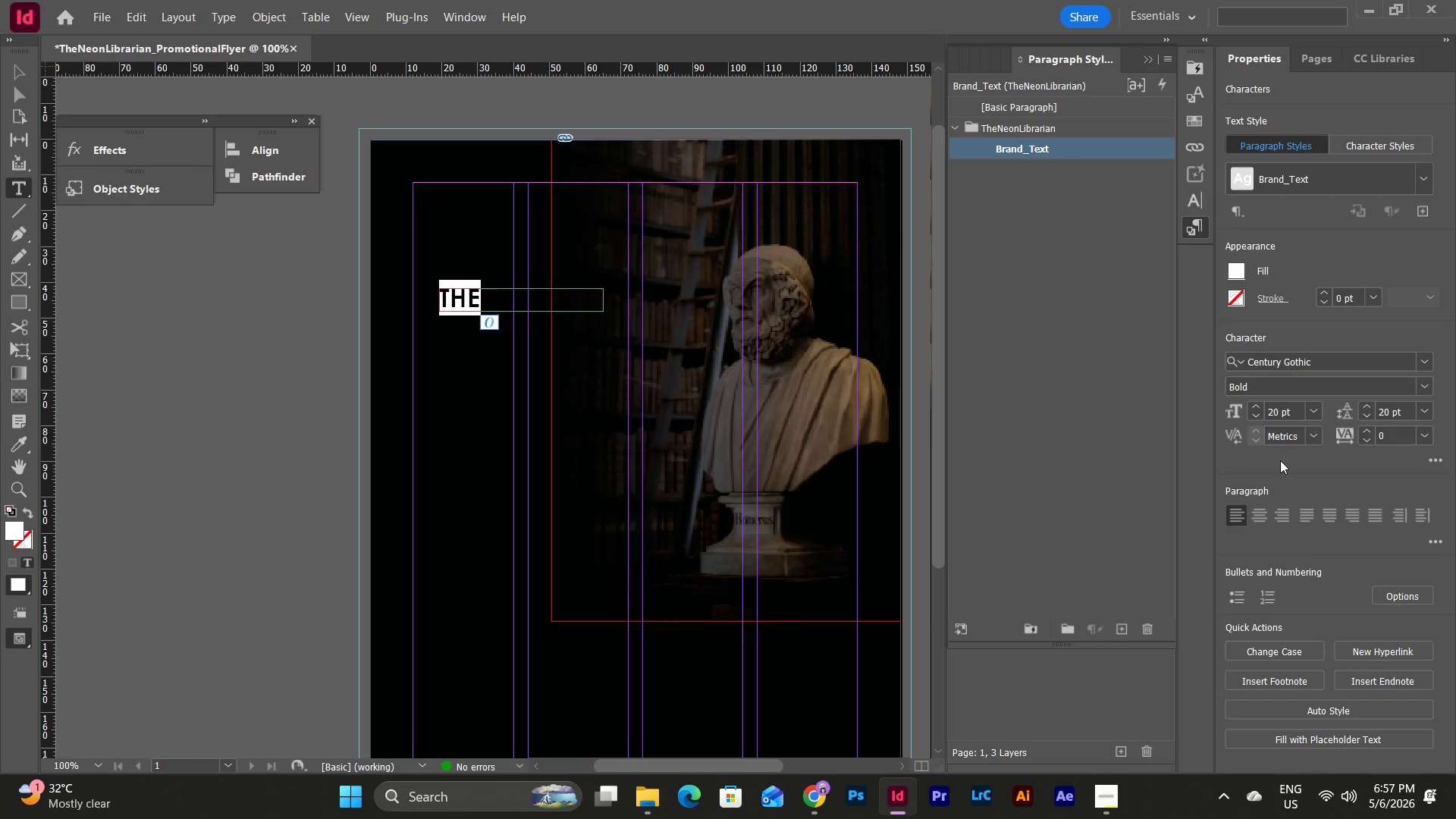 
wait(6.14)
 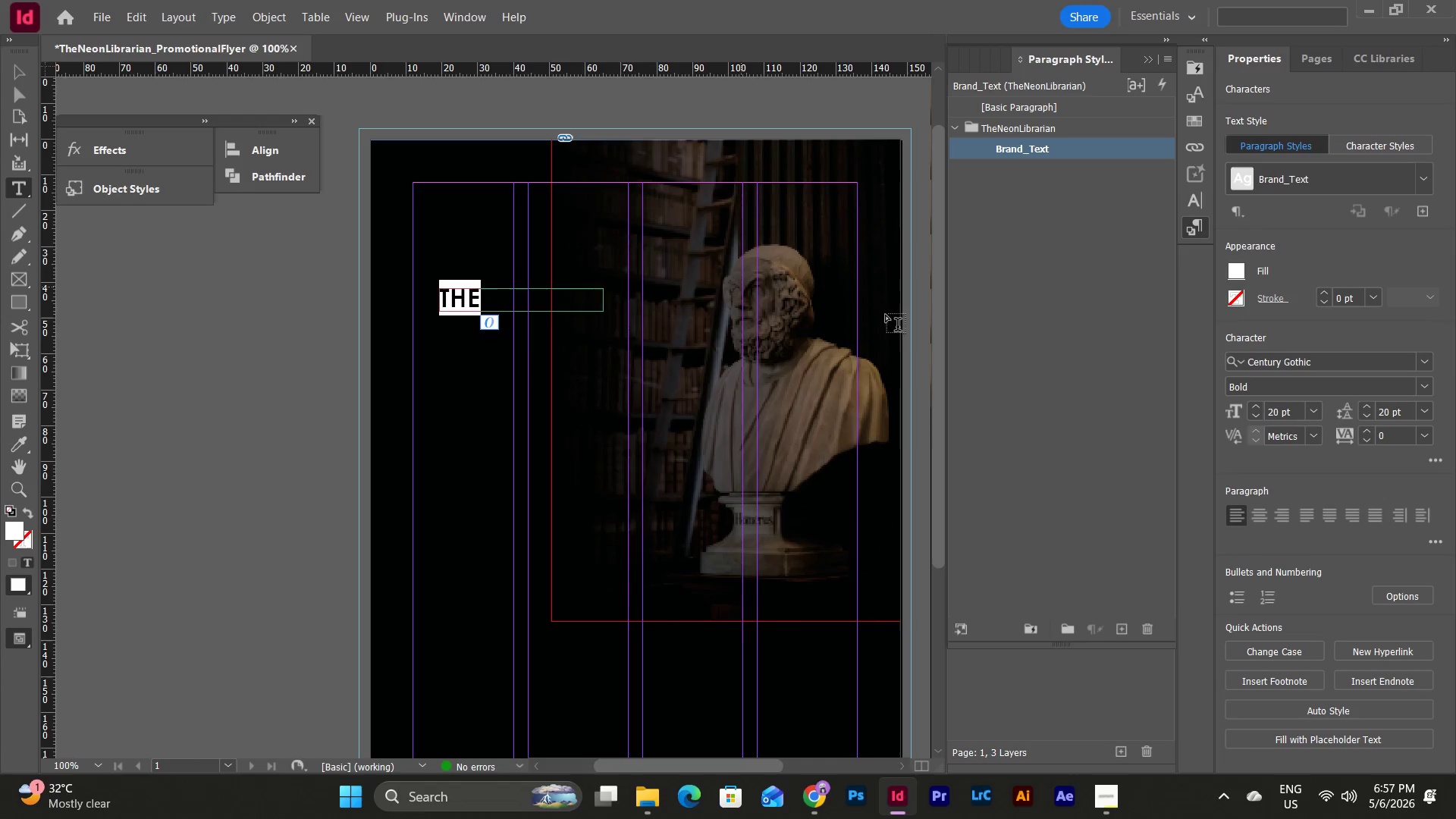 
scroll: coordinate [1336, 460], scroll_direction: down, amount: 2.0
 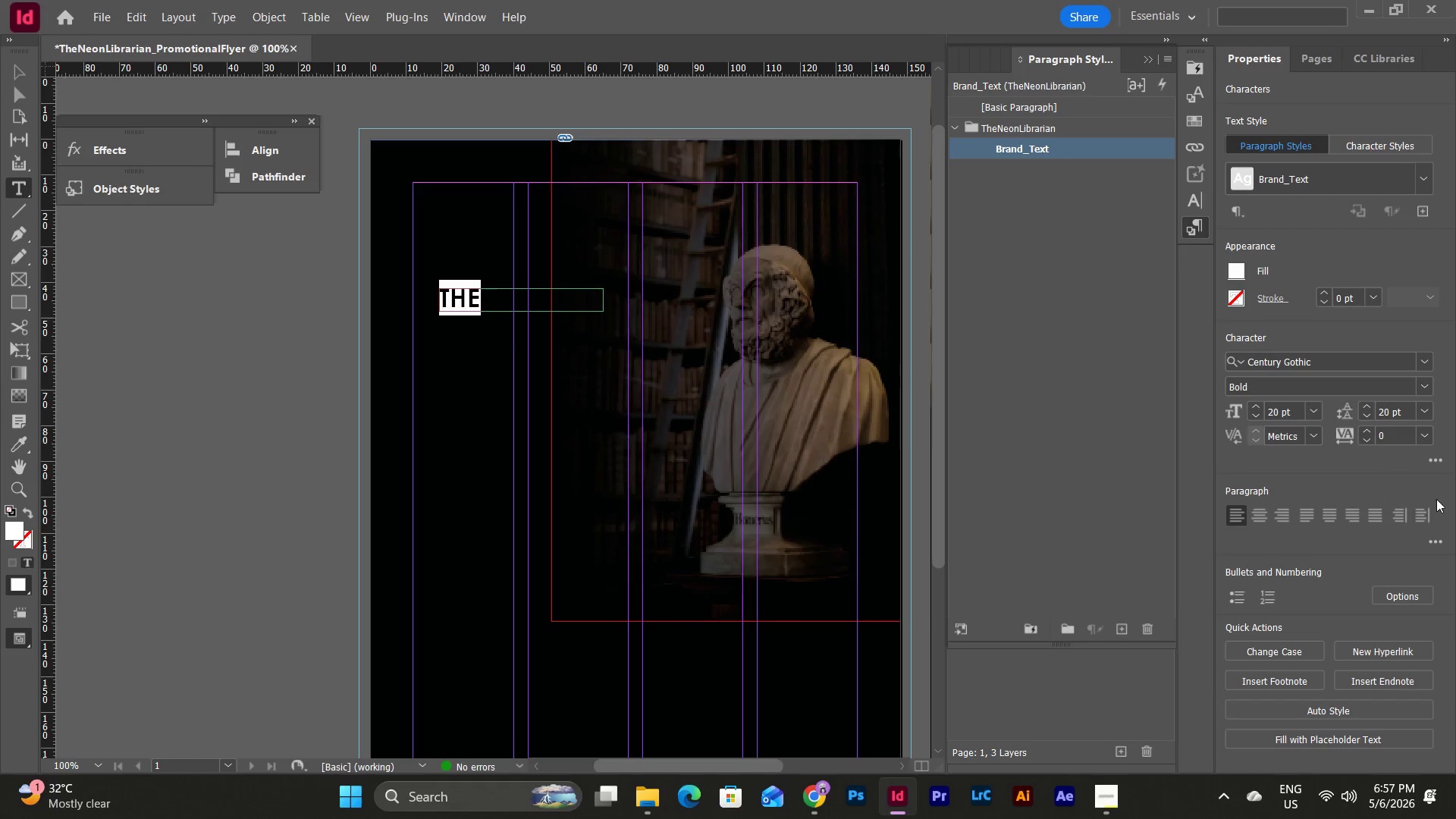 
left_click([1436, 537])
 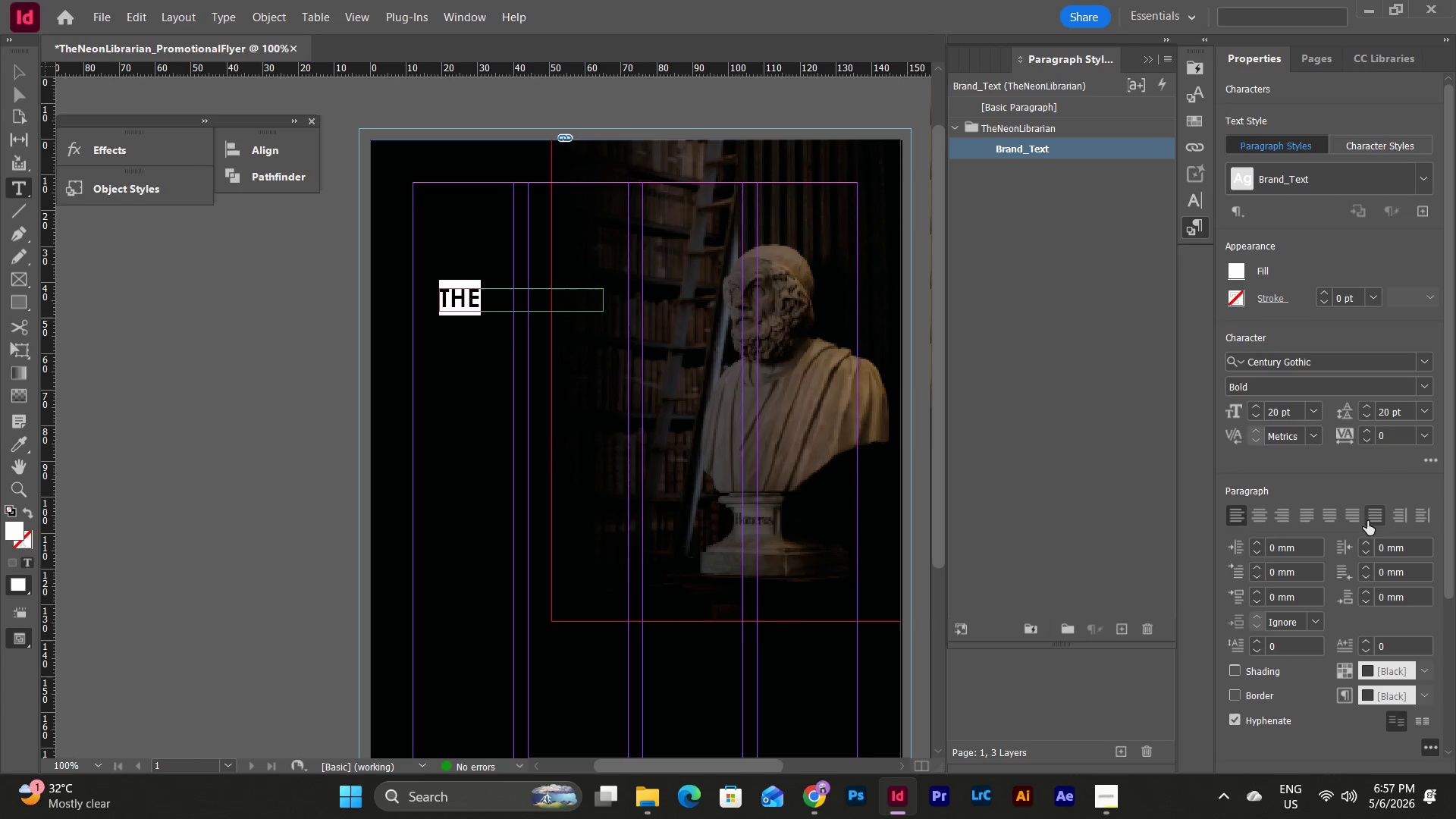 
scroll: coordinate [1338, 565], scroll_direction: down, amount: 1.0
 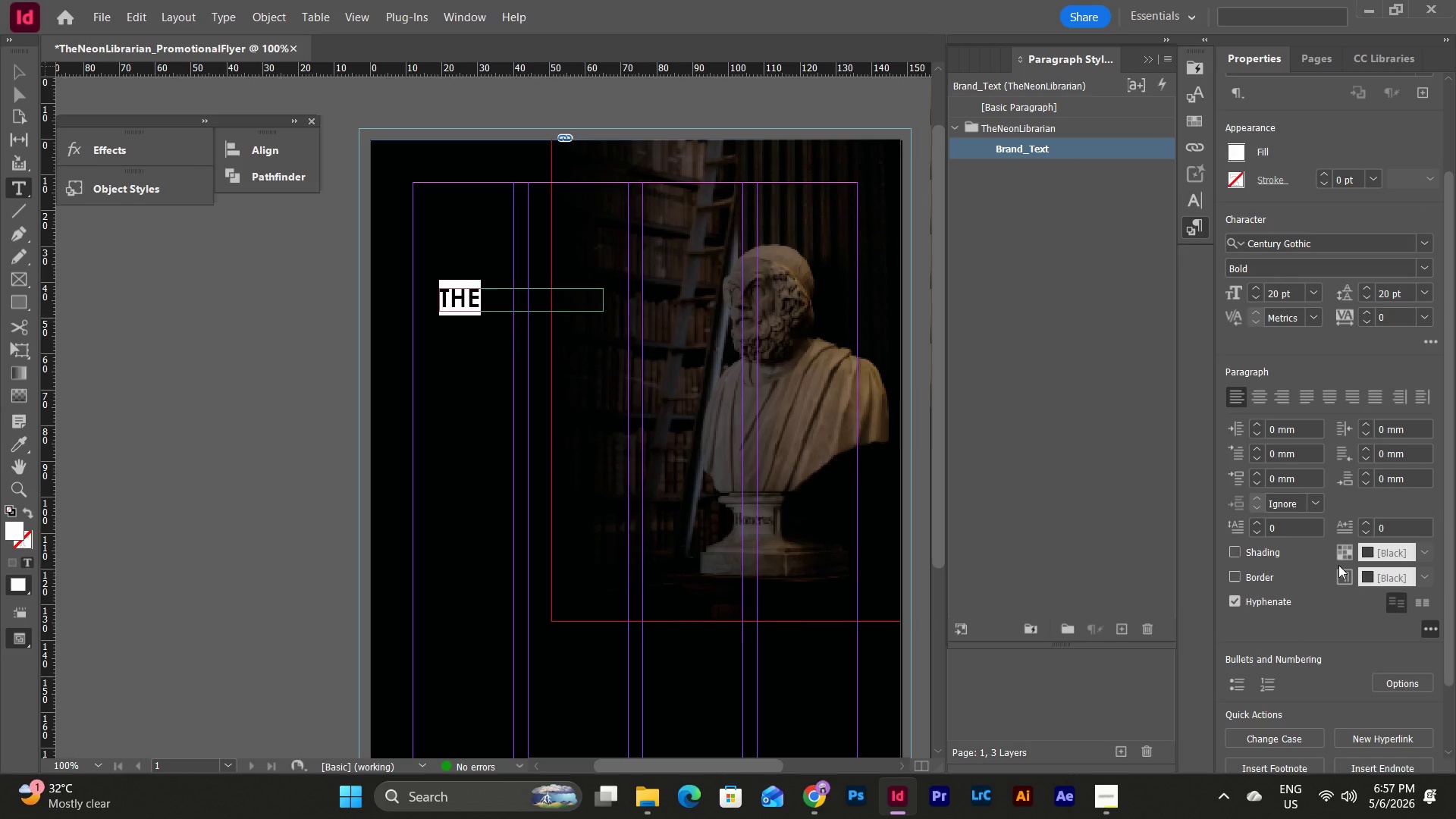 
scroll: coordinate [1338, 565], scroll_direction: up, amount: 2.0
 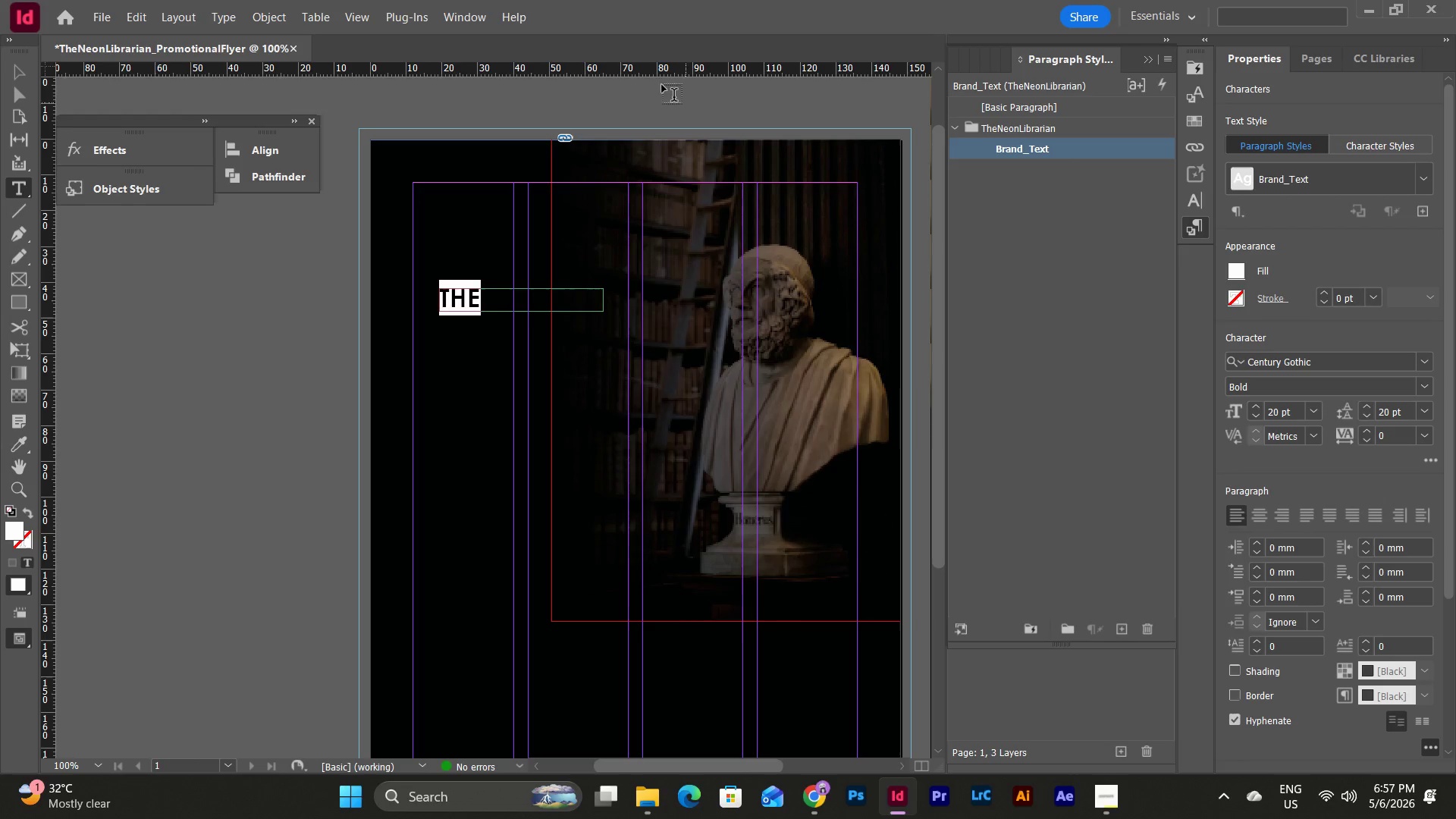 
left_click([452, 16])
 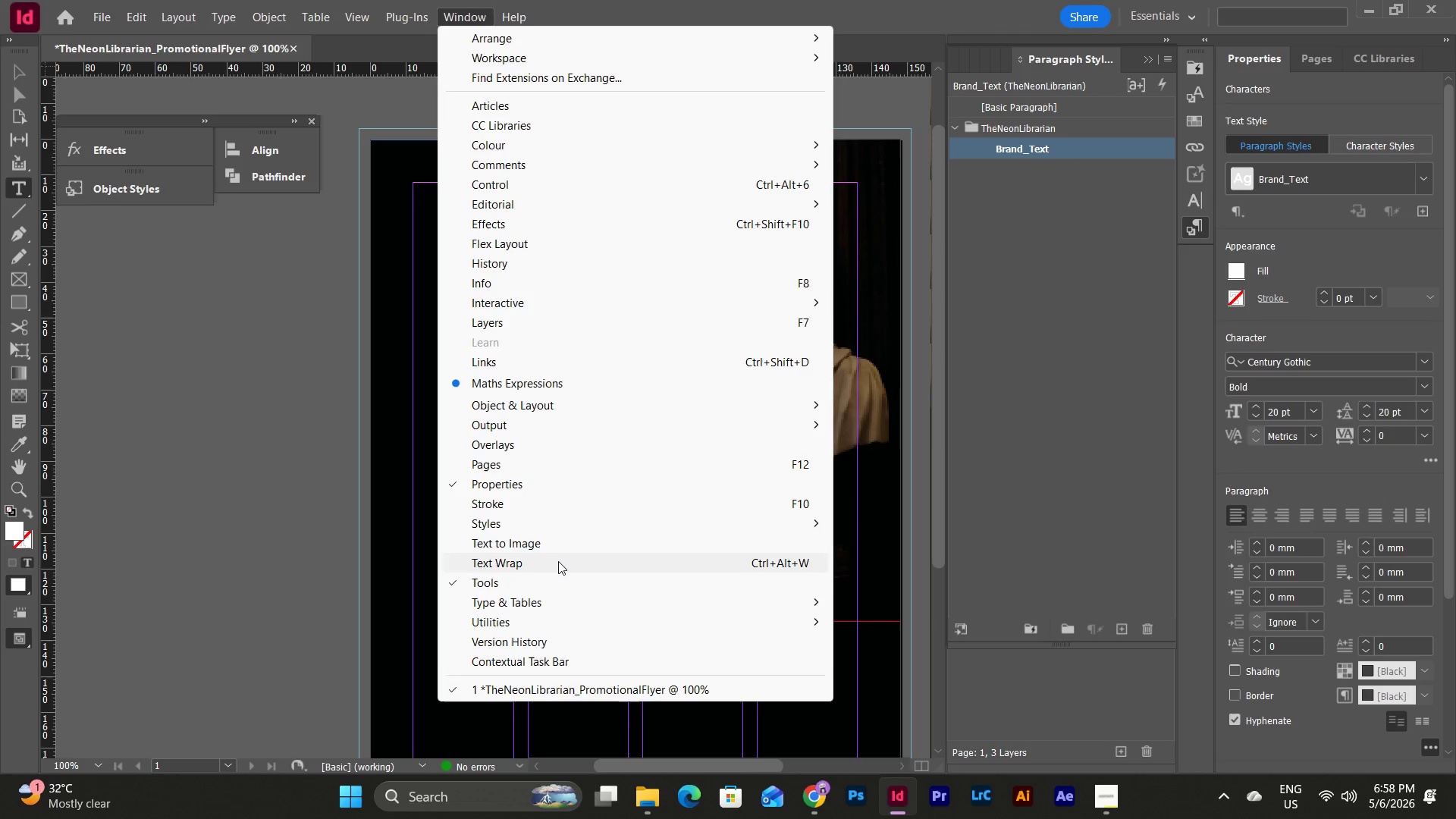 
left_click([557, 568])
 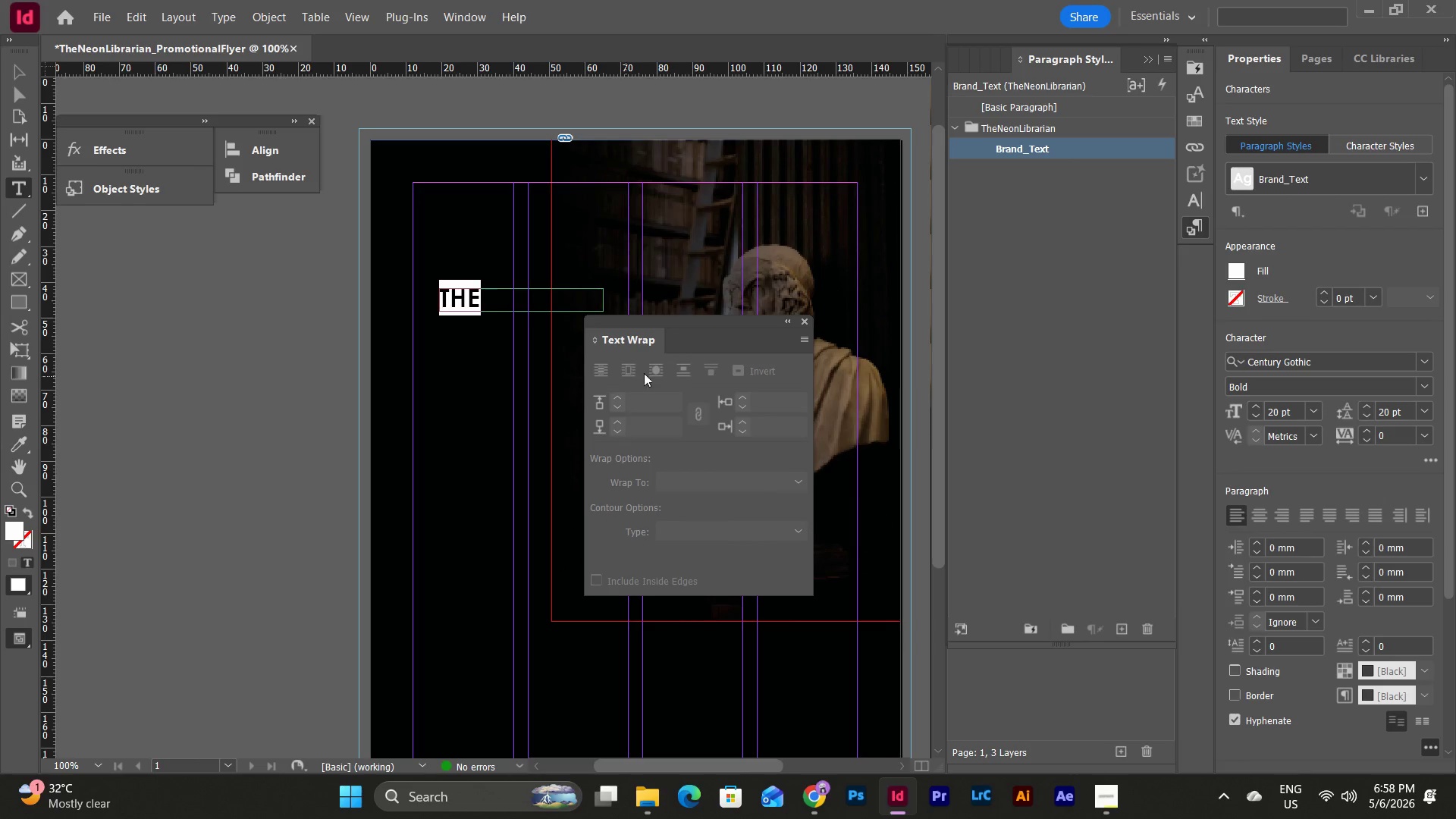 
left_click([801, 318])
 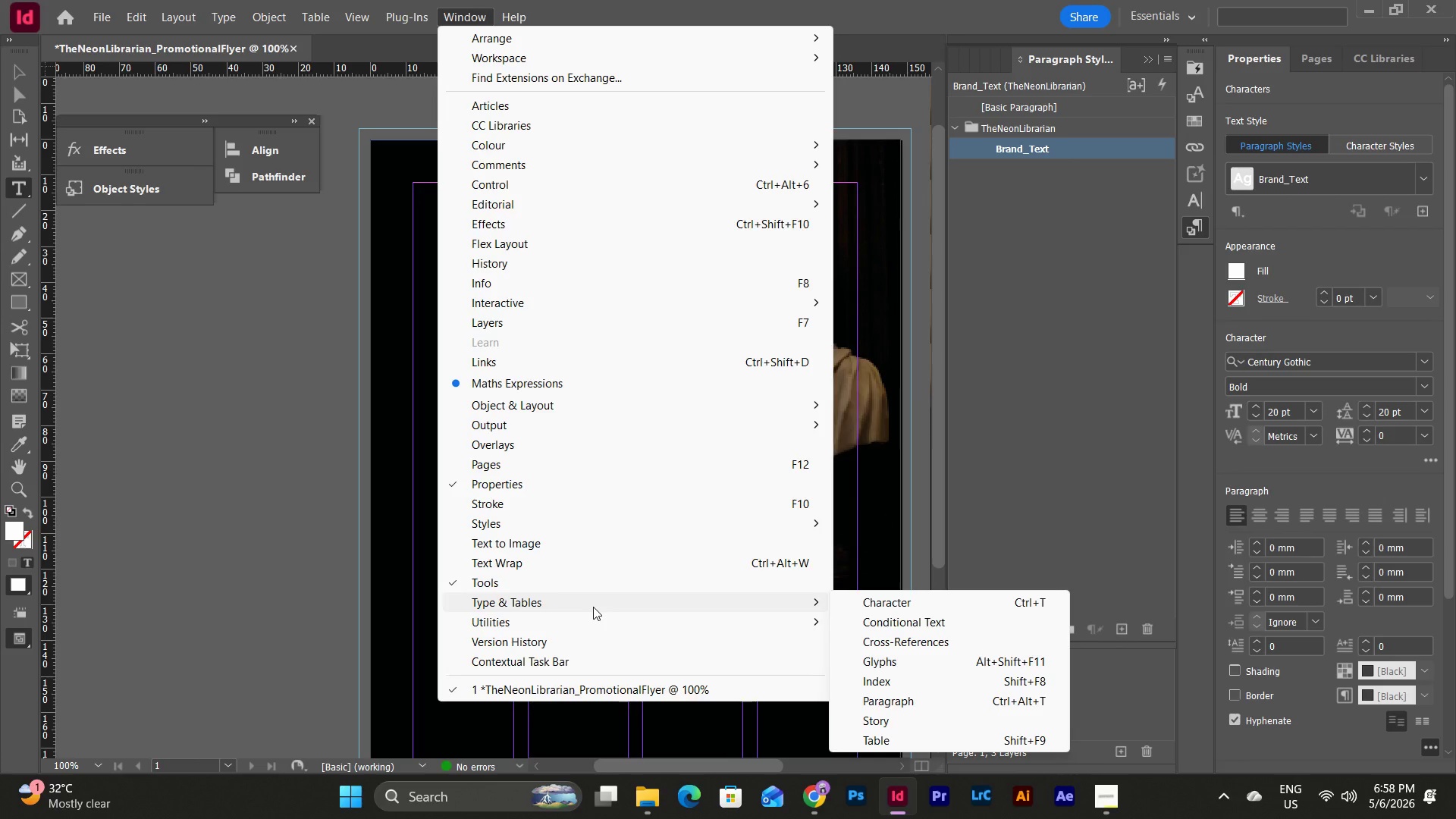 
wait(7.05)
 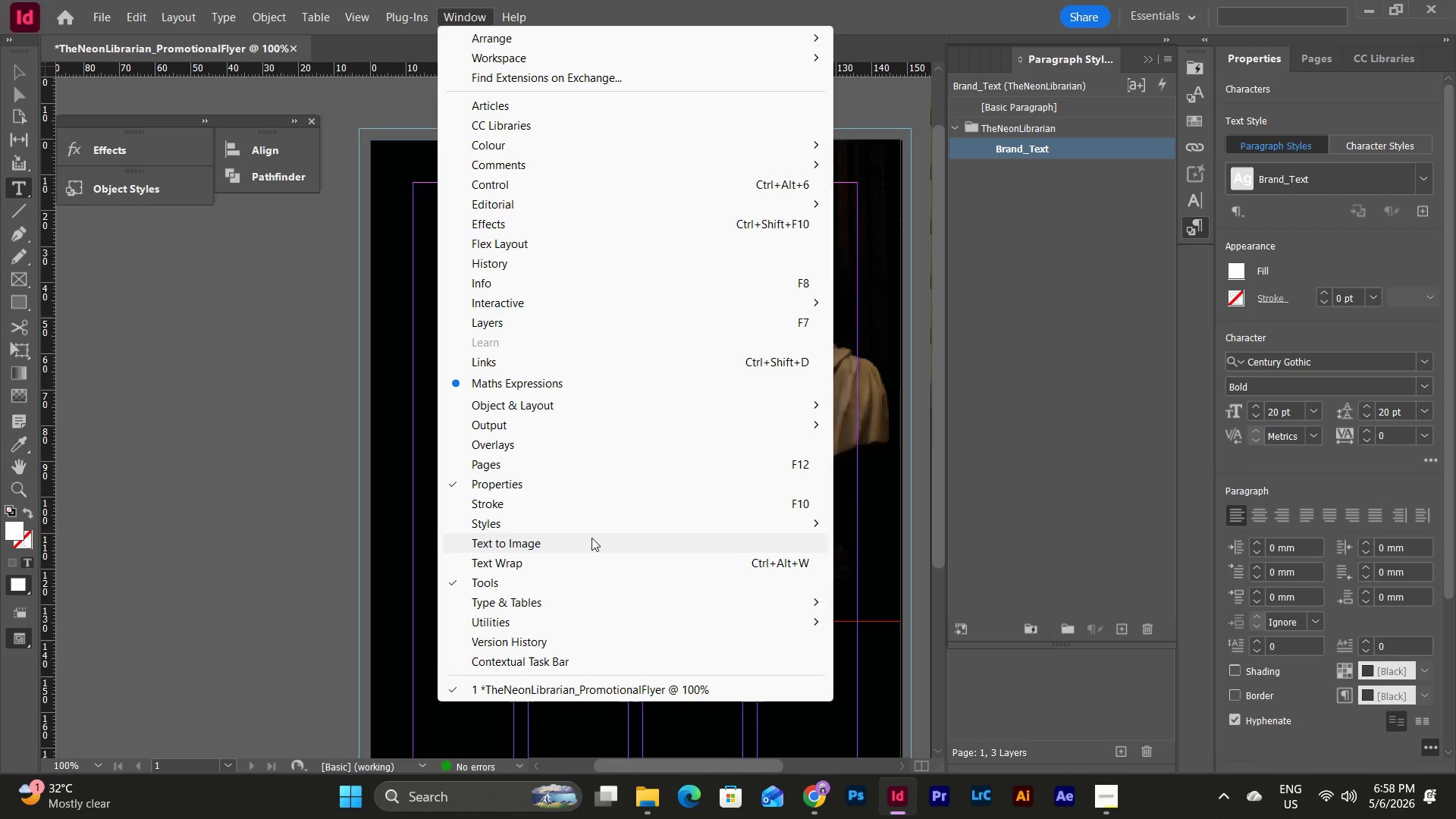 
left_click([593, 607])
 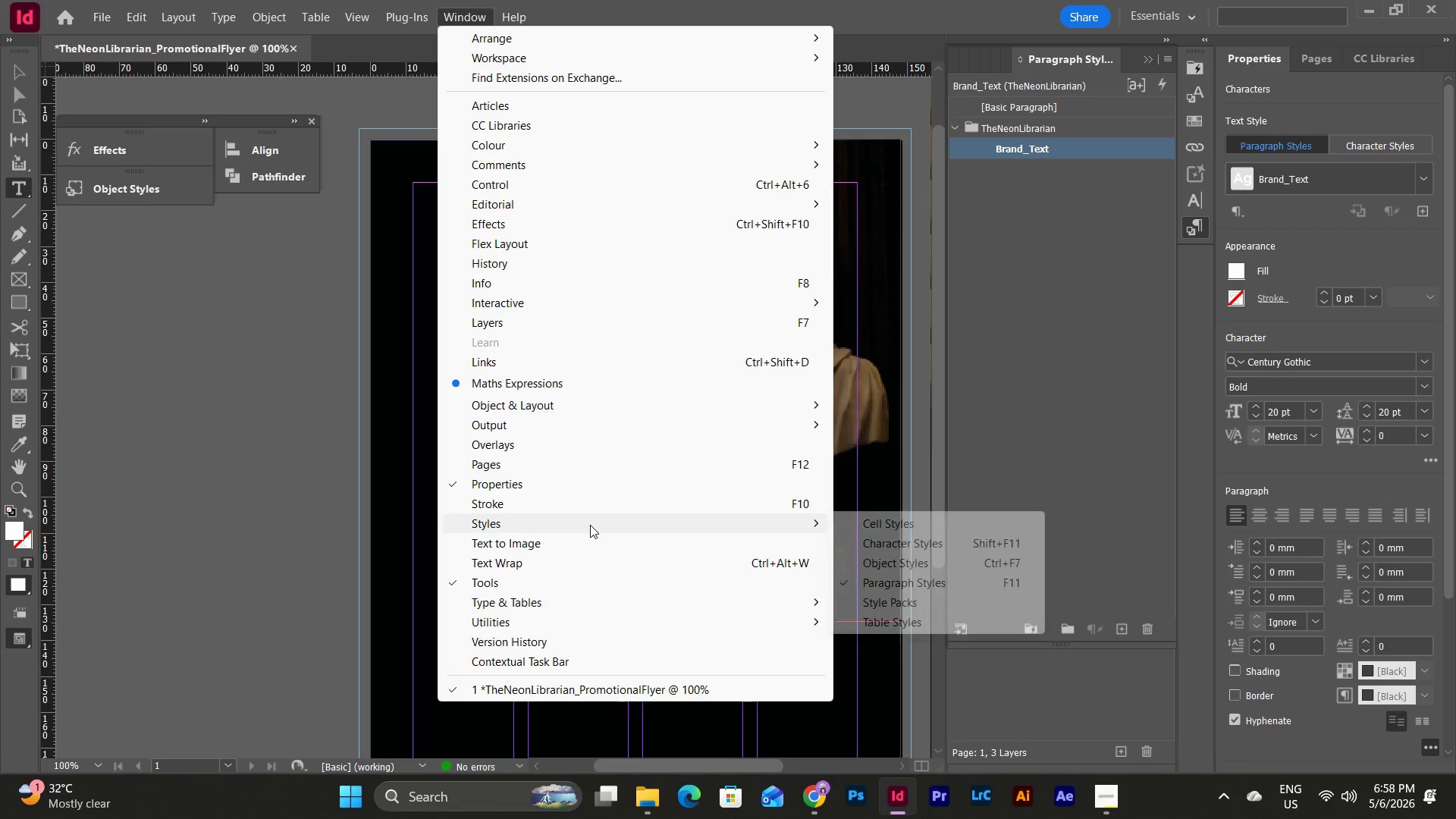 
wait(8.95)
 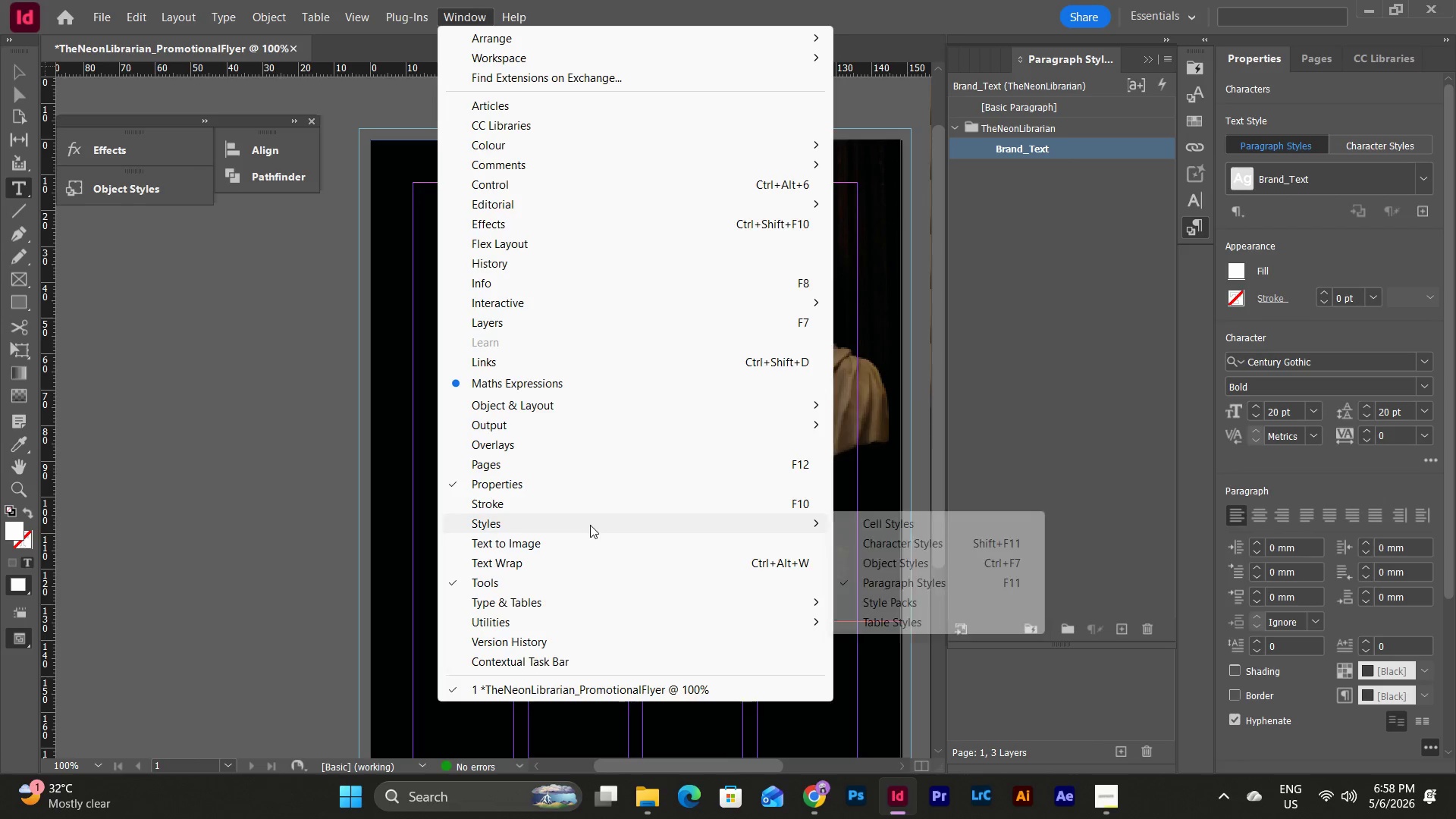 
left_click([506, 545])
 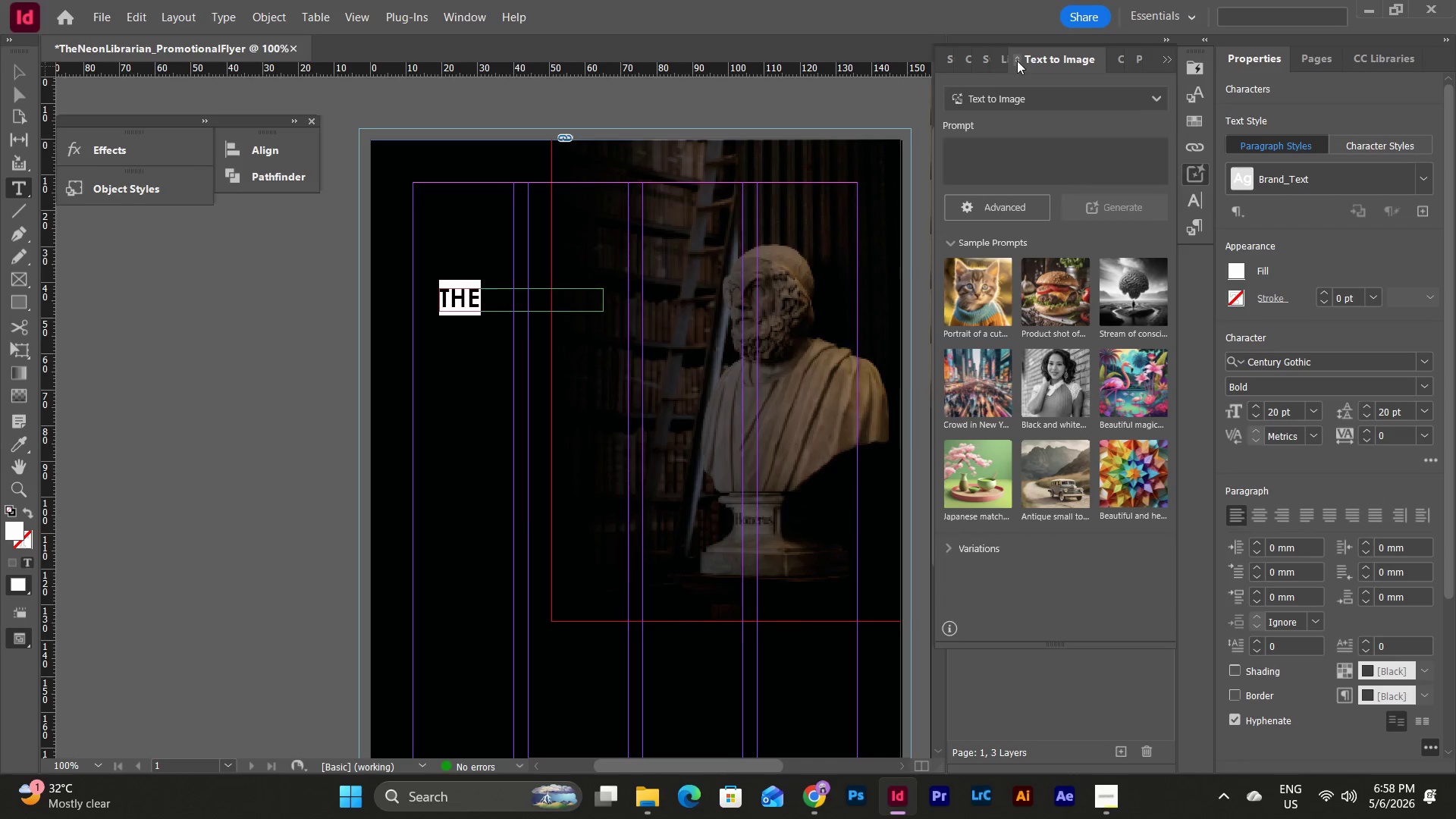 
left_click([463, 20])
 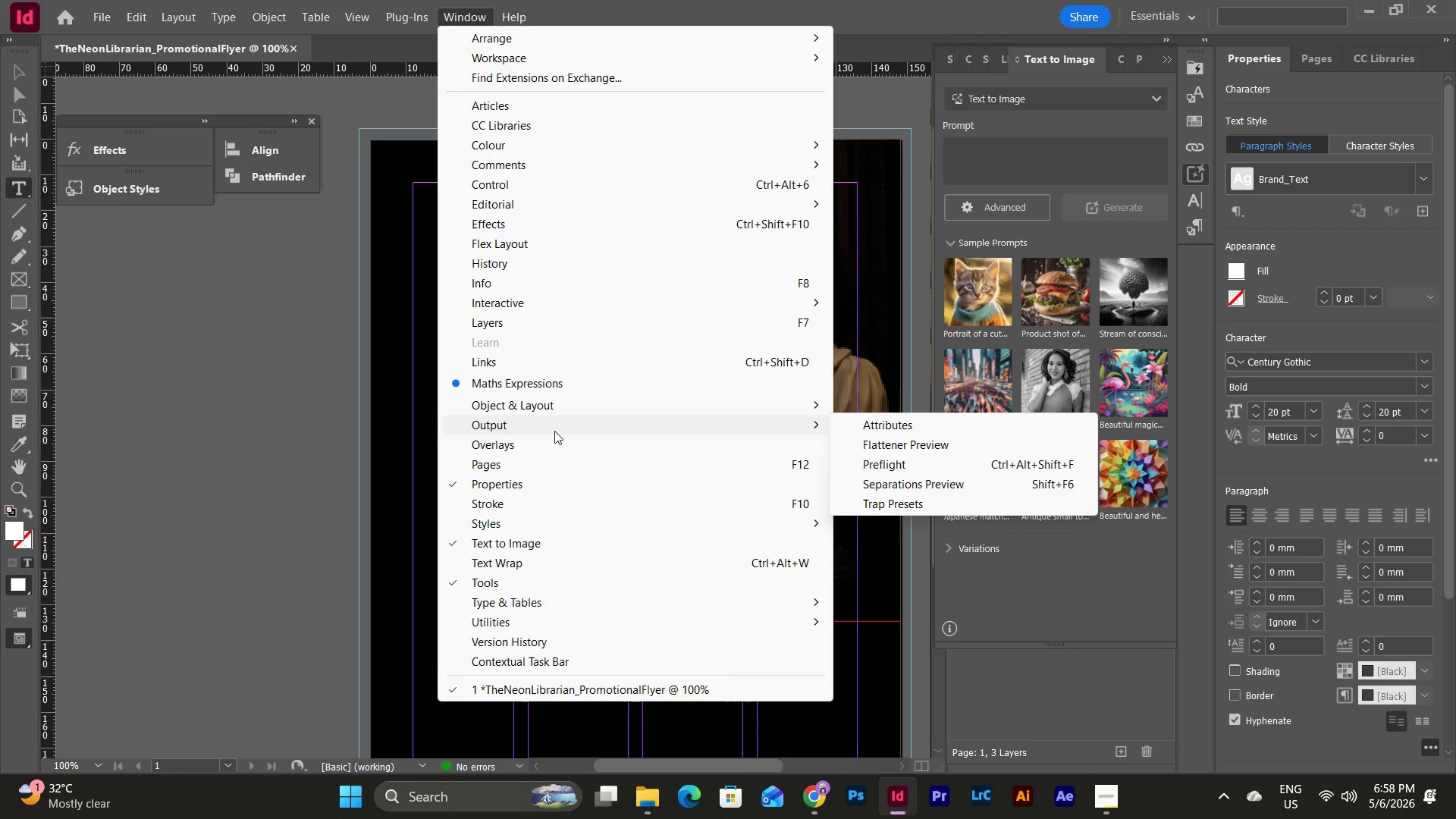 
wait(8.59)
 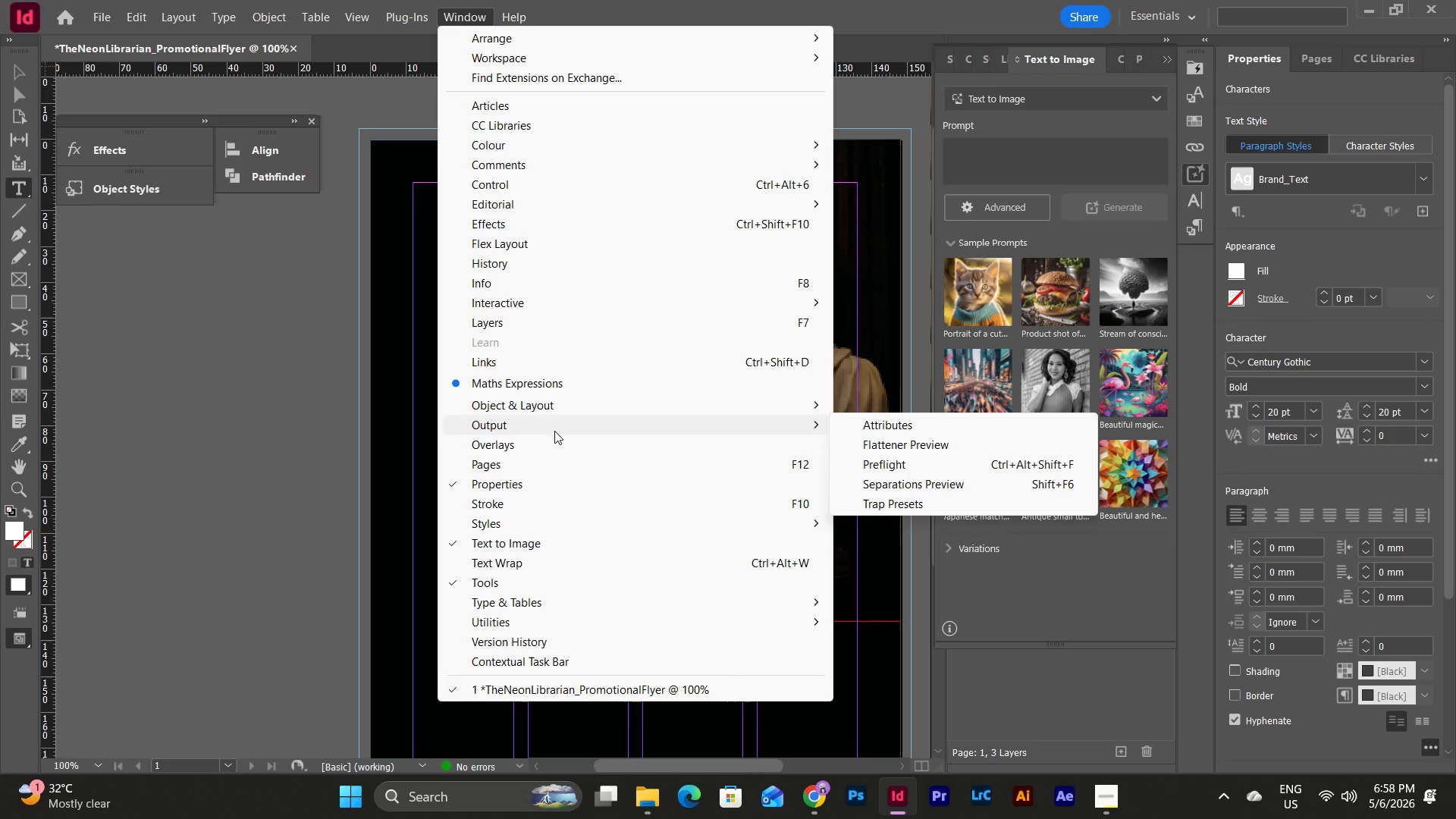 
left_click([956, 599])
 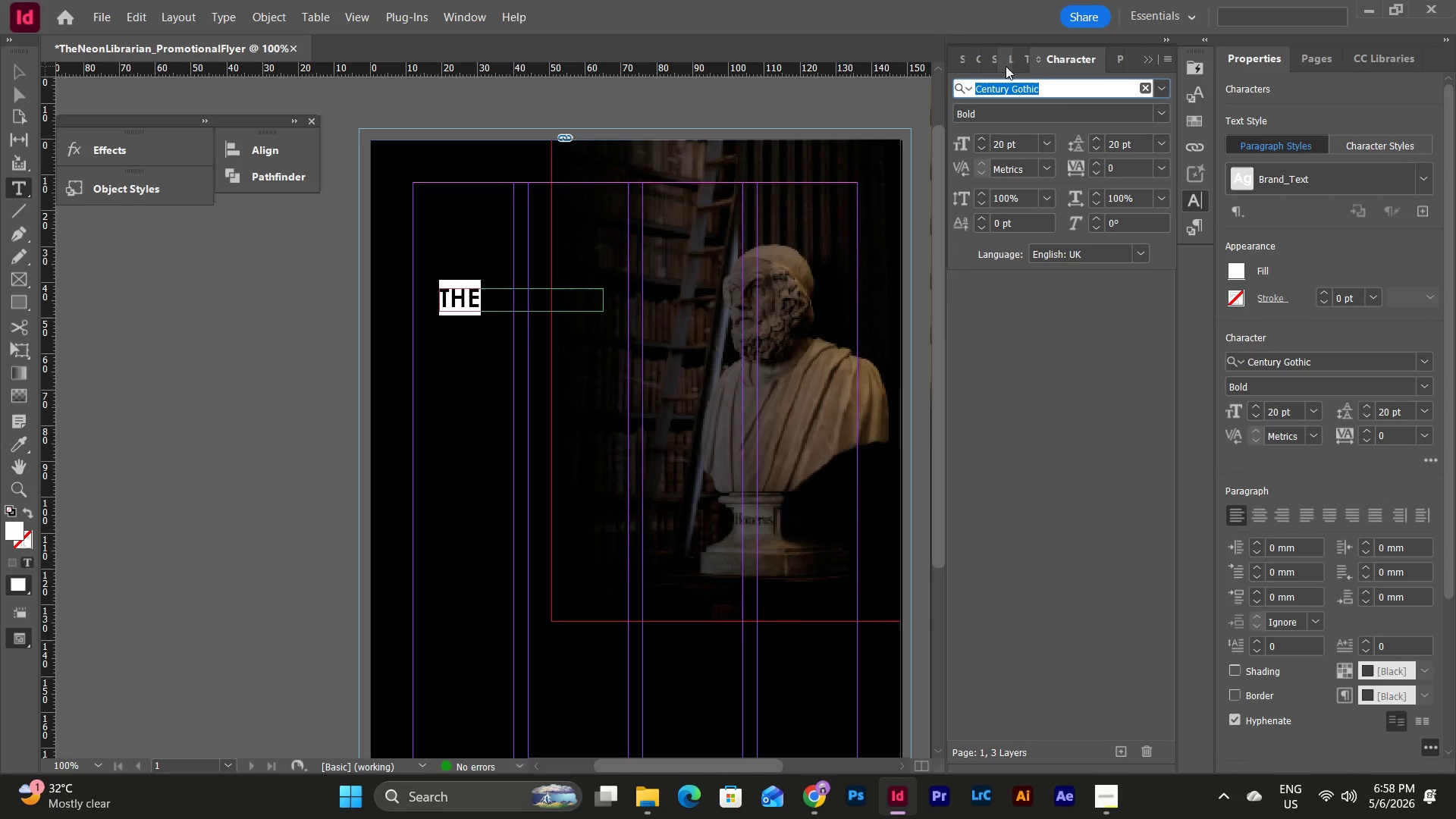 
left_click([1119, 61])
 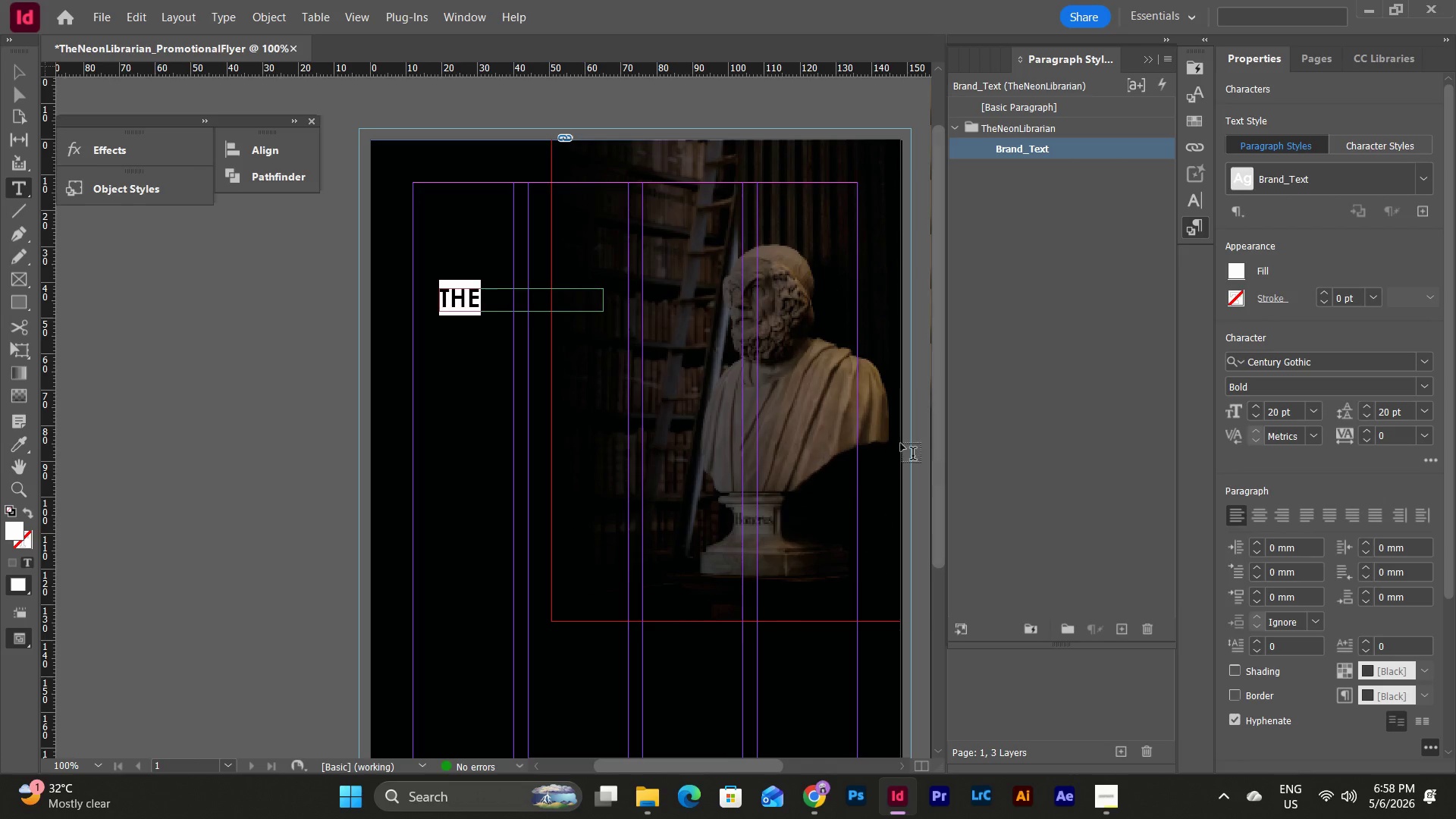 
key(Escape)
 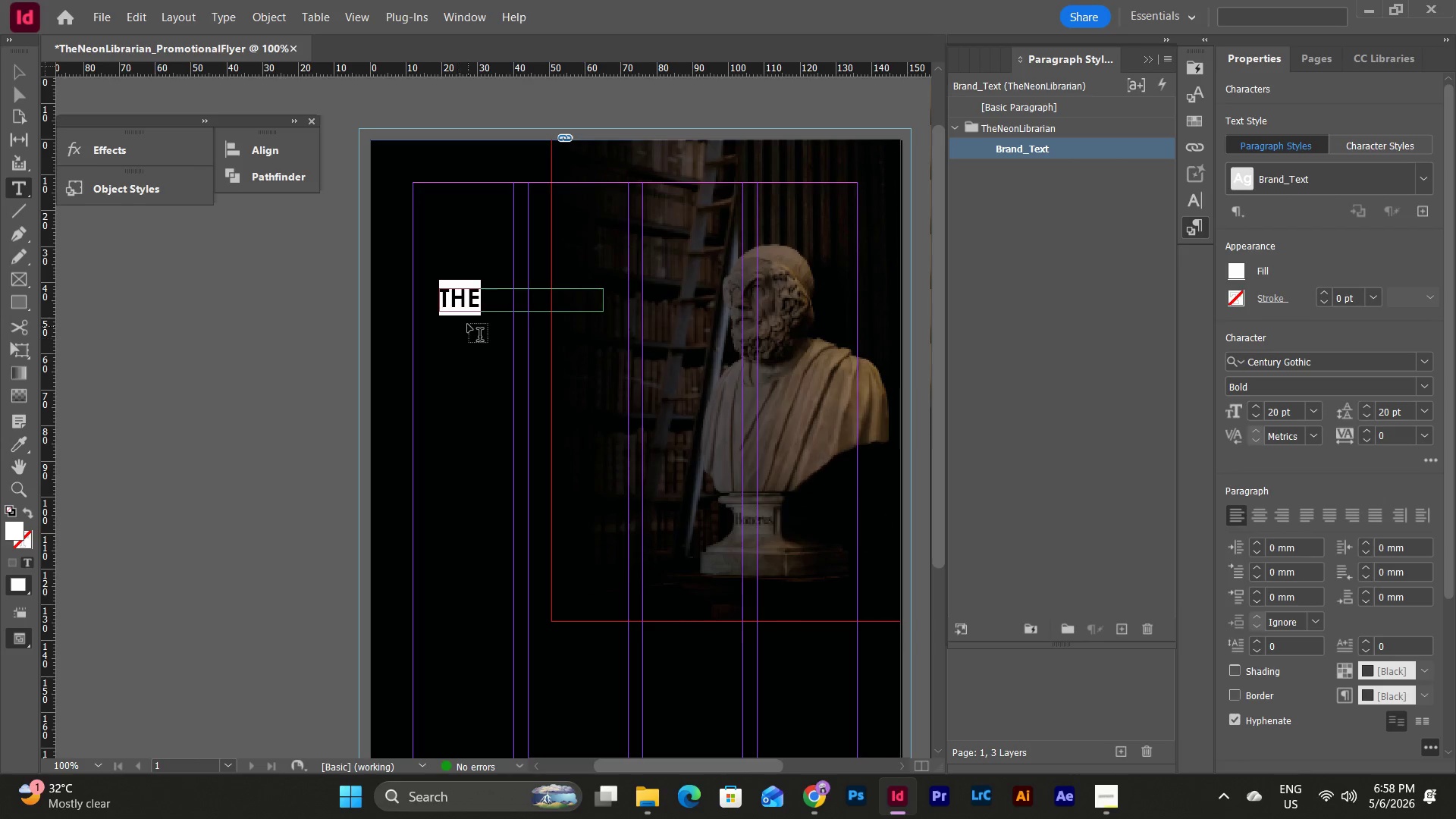 
left_click([468, 324])
 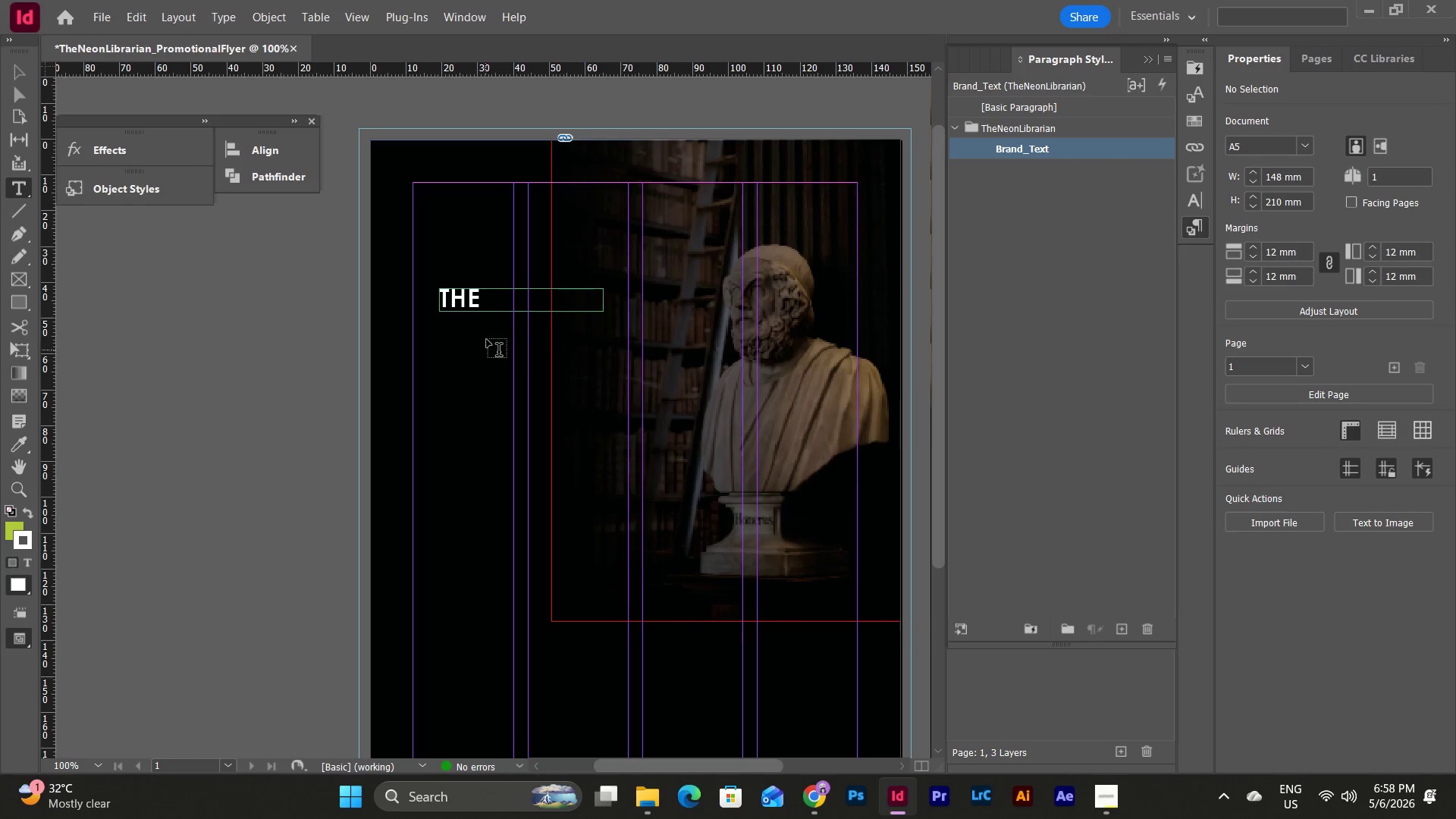 
key(Escape)
 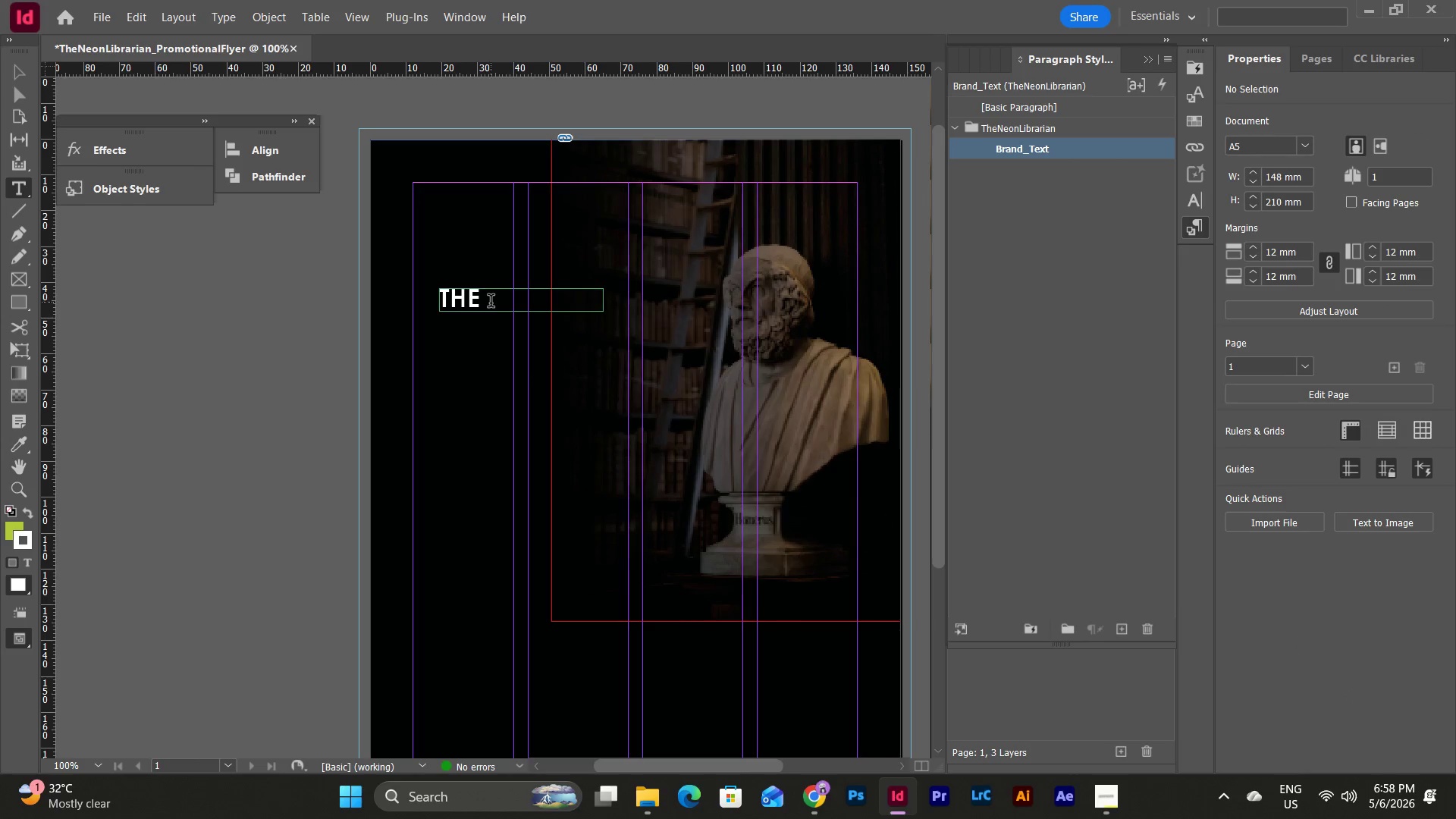 
left_click_drag(start_coordinate=[491, 303], to_coordinate=[411, 297])
 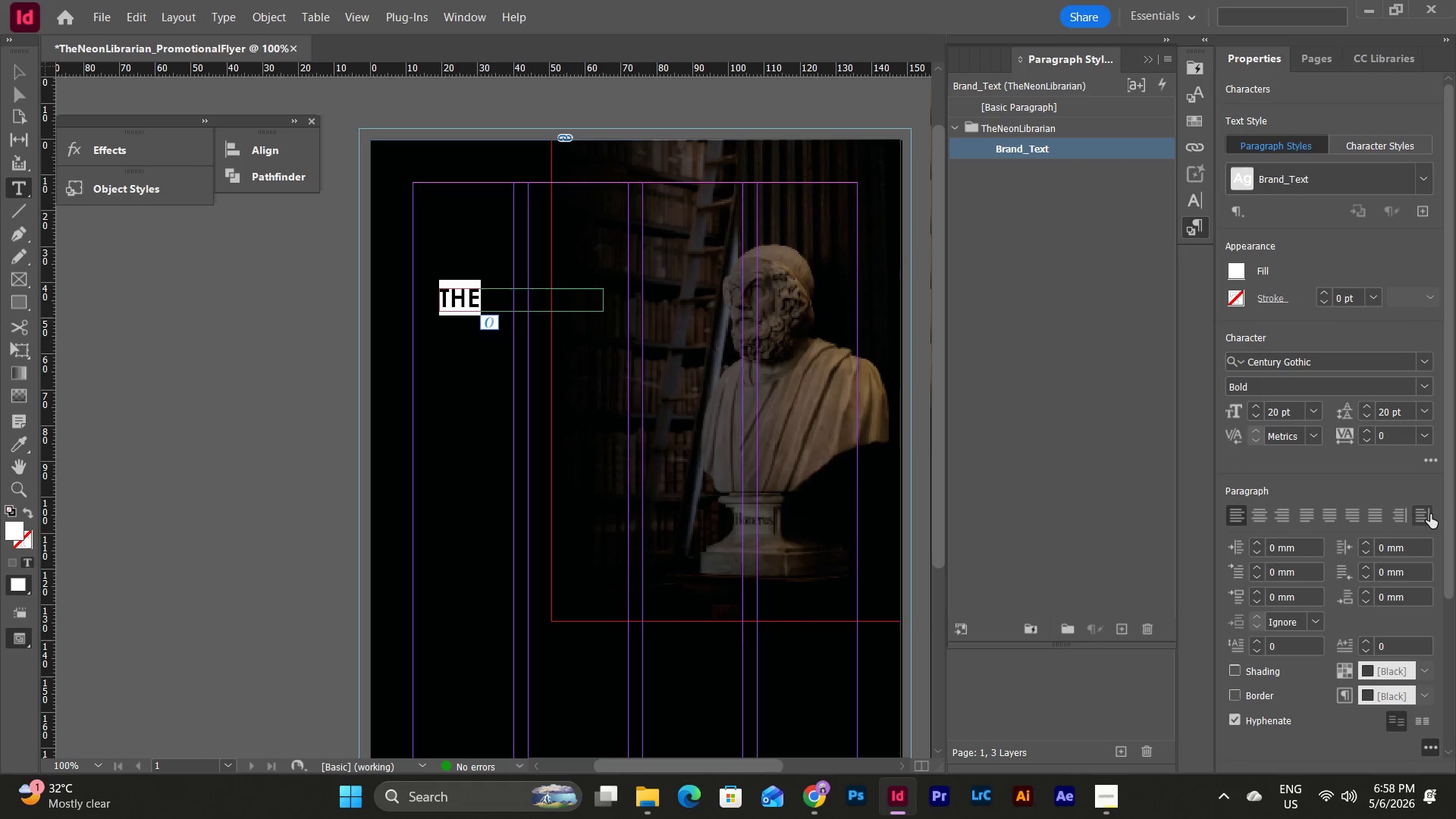 
wait(5.17)
 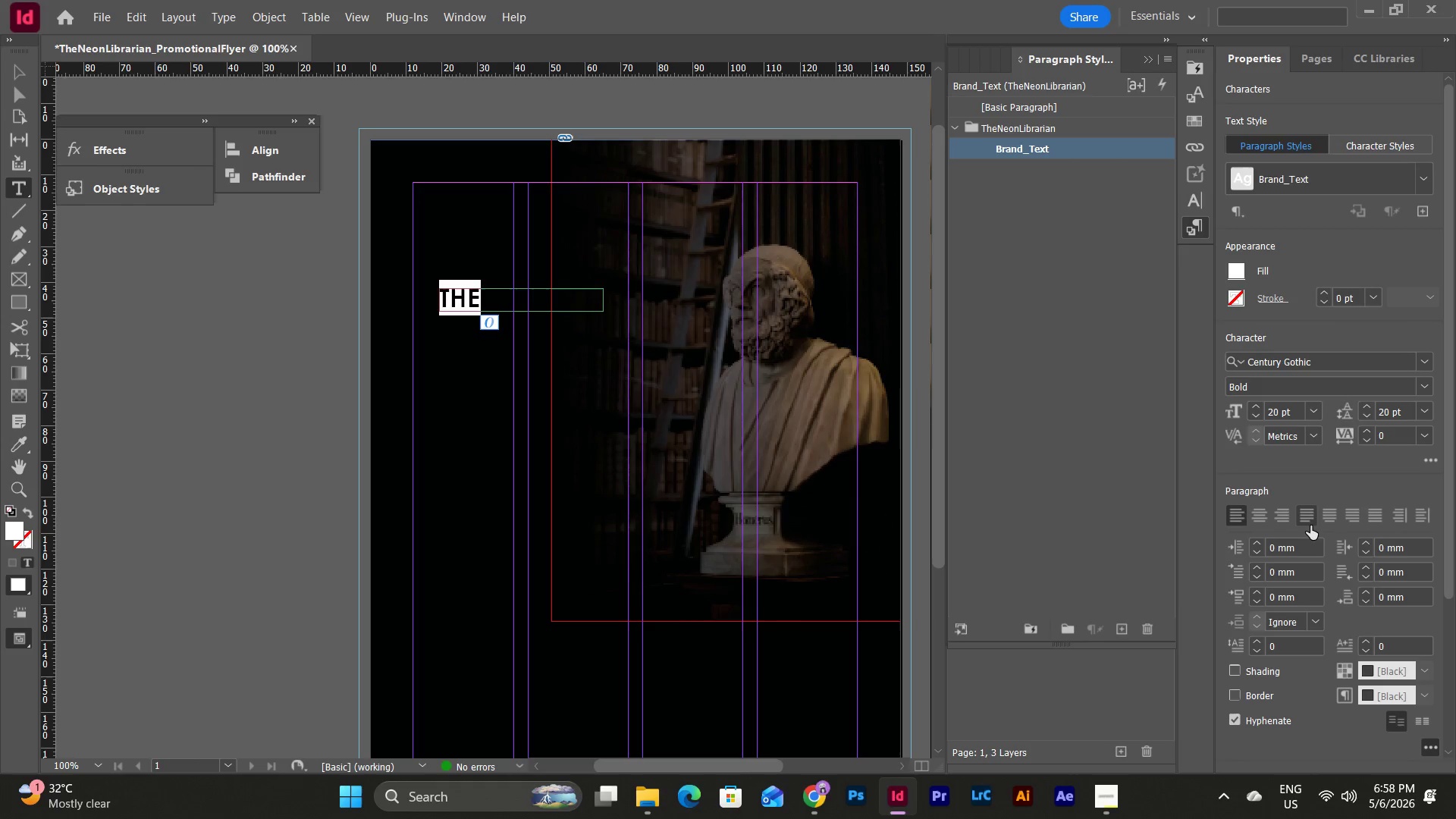 
scroll: coordinate [1378, 524], scroll_direction: down, amount: 5.0
 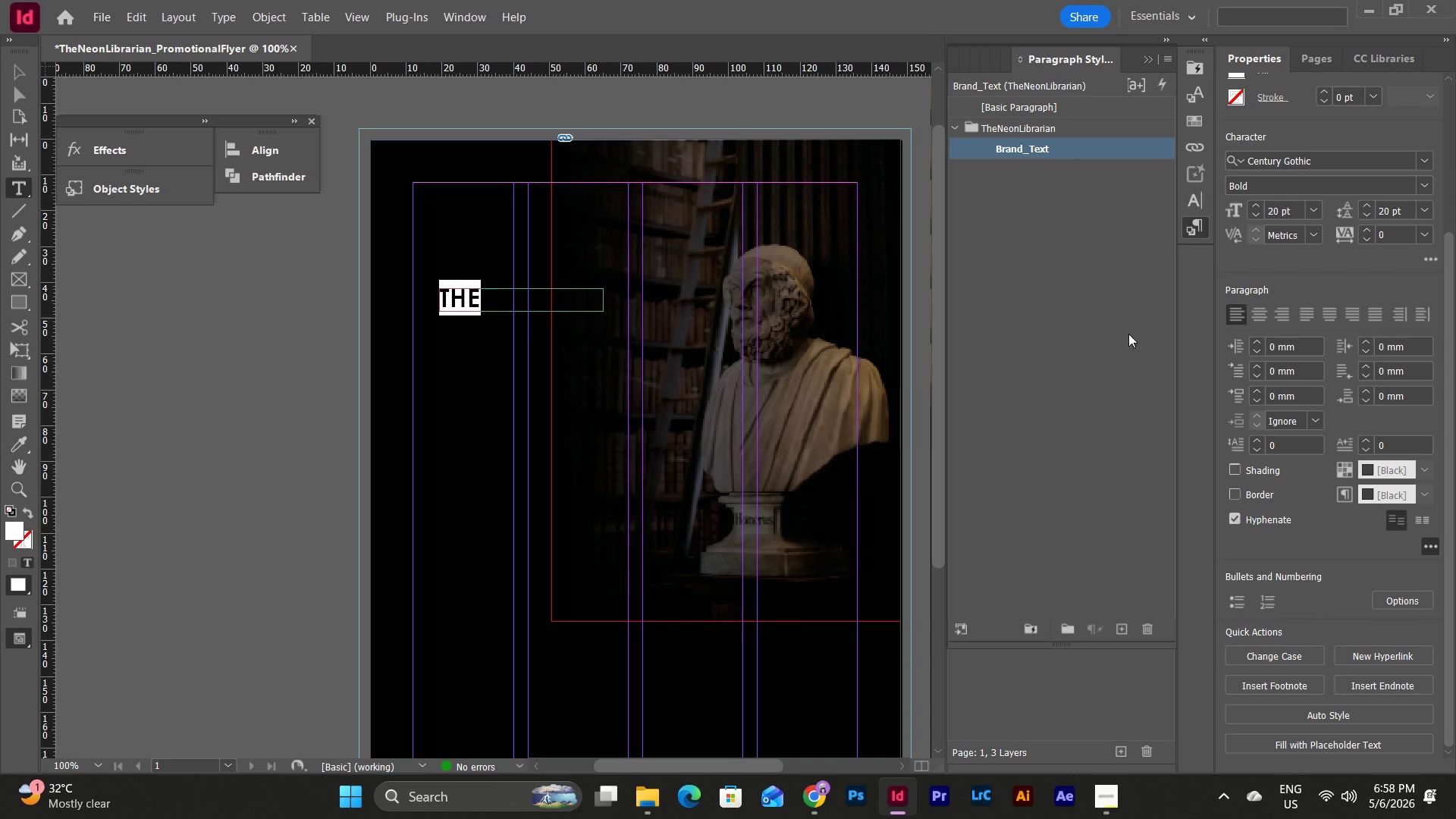 
double_click([1082, 143])
 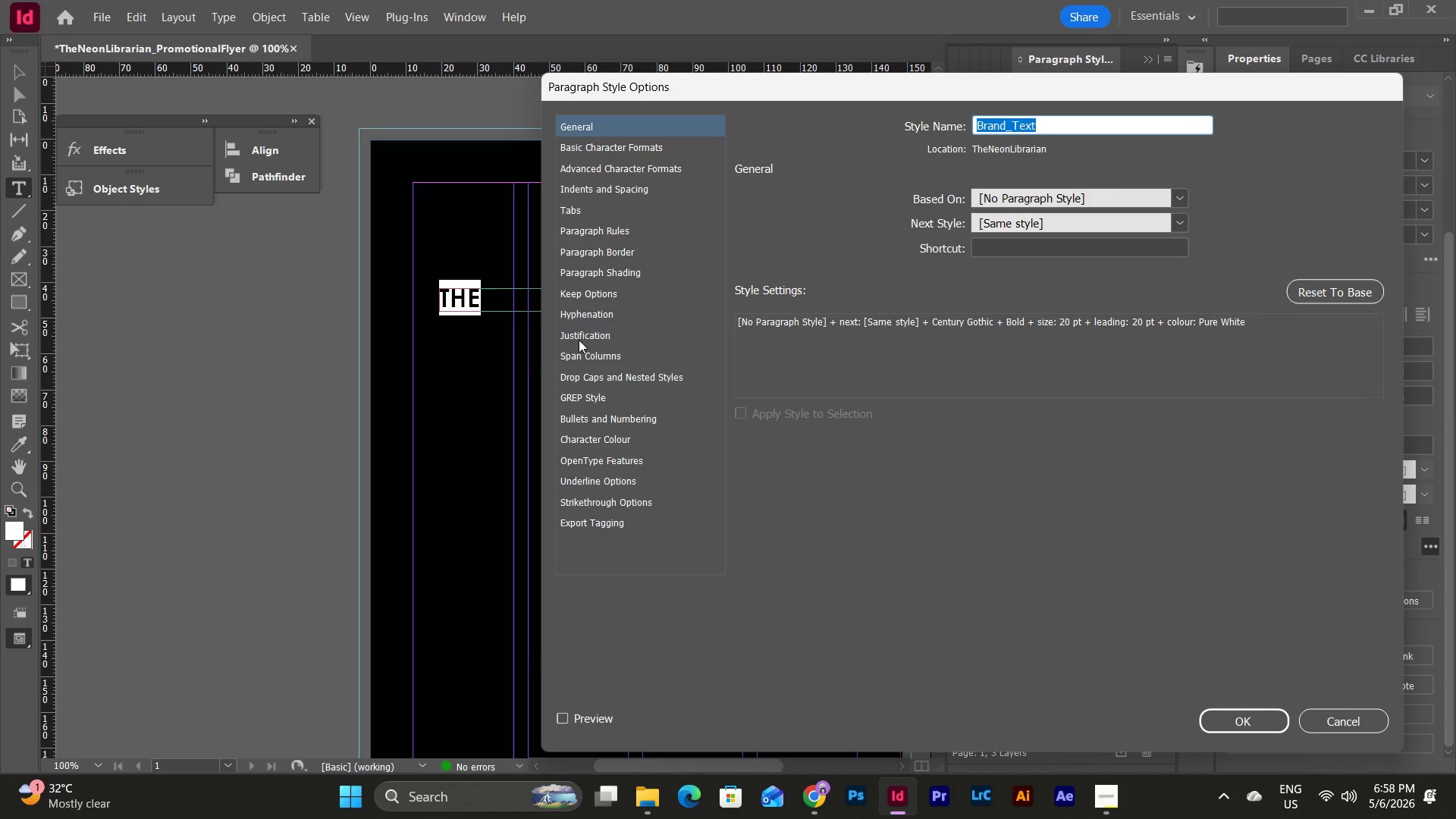 
left_click([583, 344])
 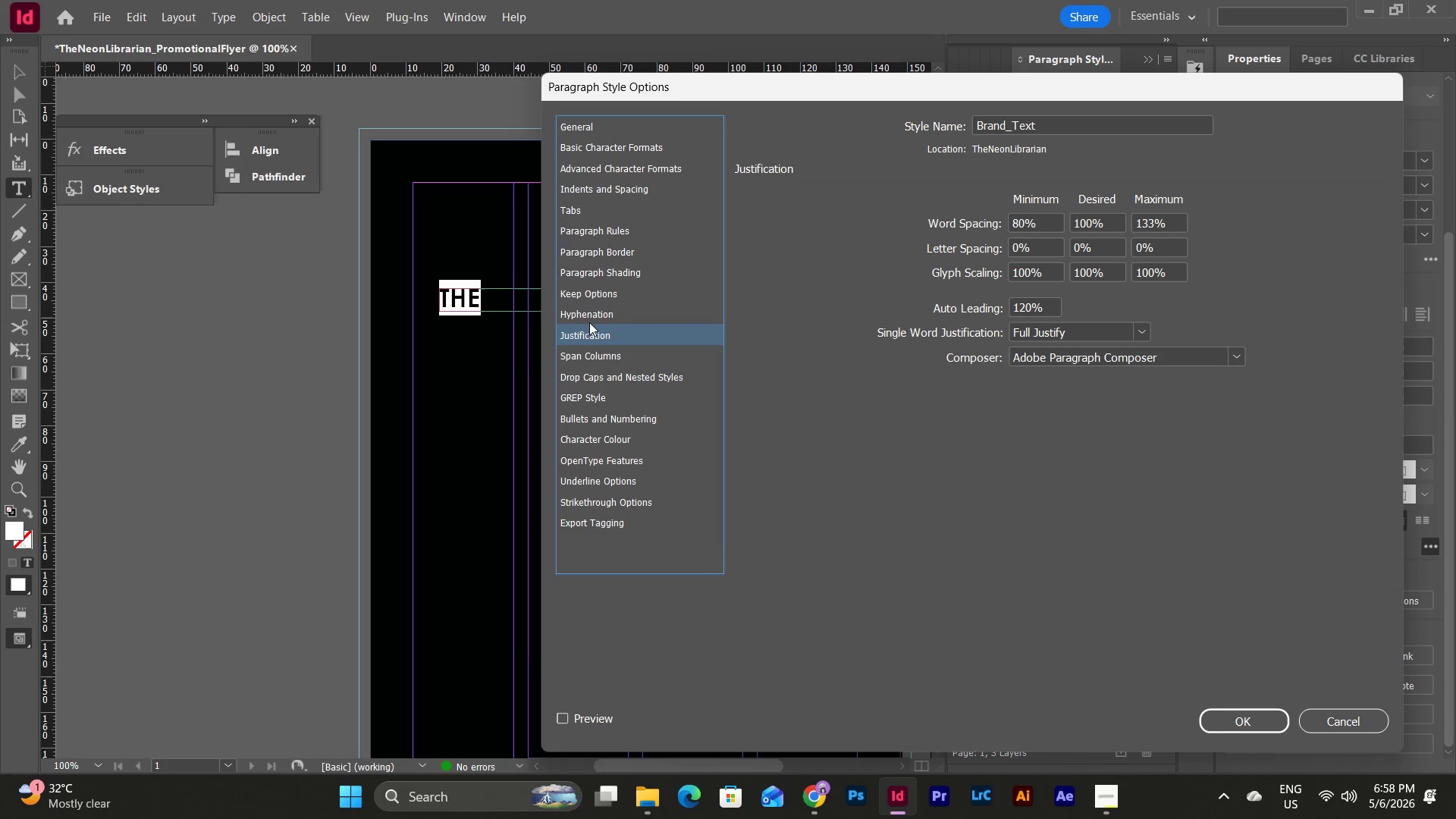 
left_click([593, 312])
 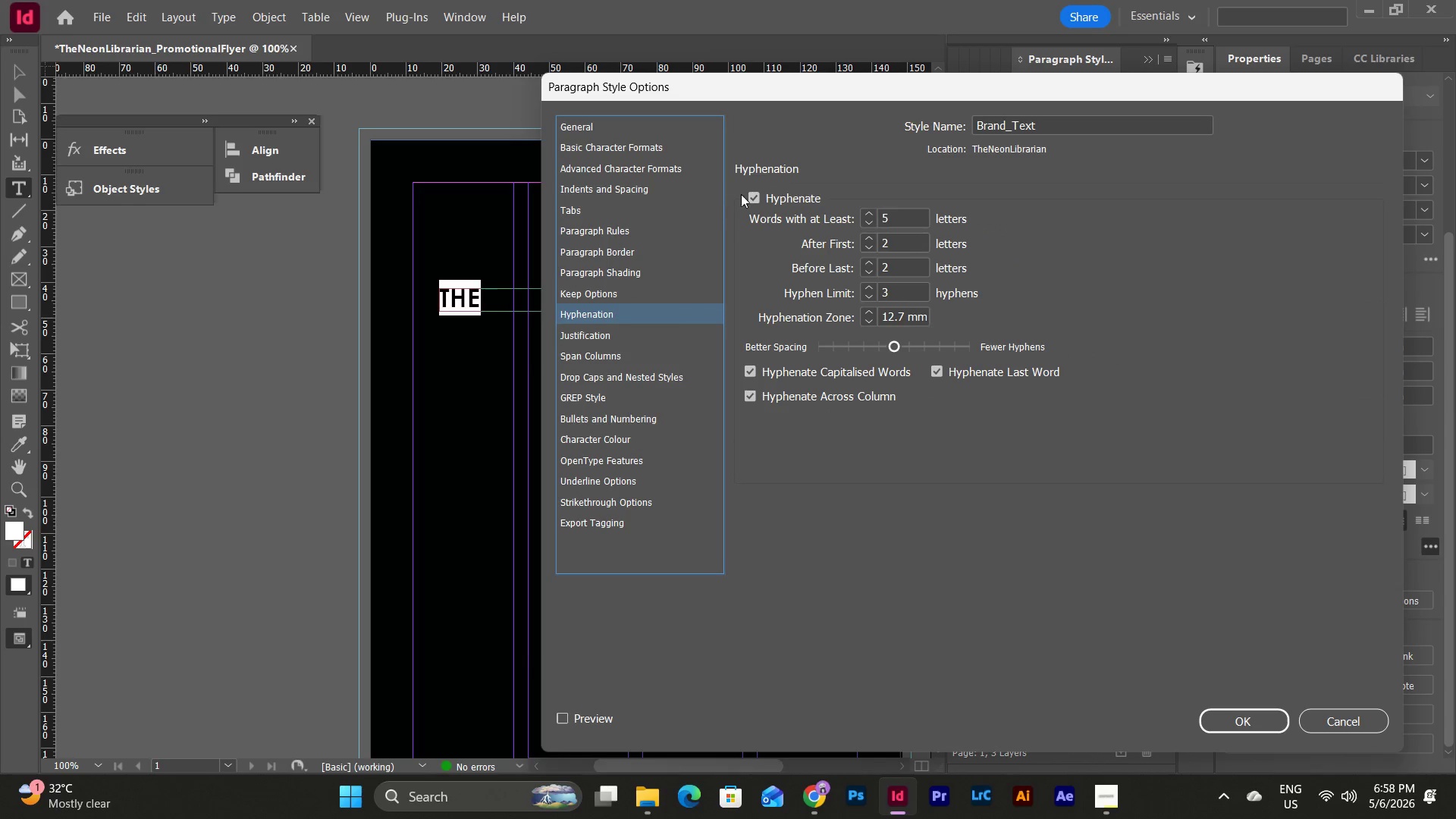 
left_click([750, 197])
 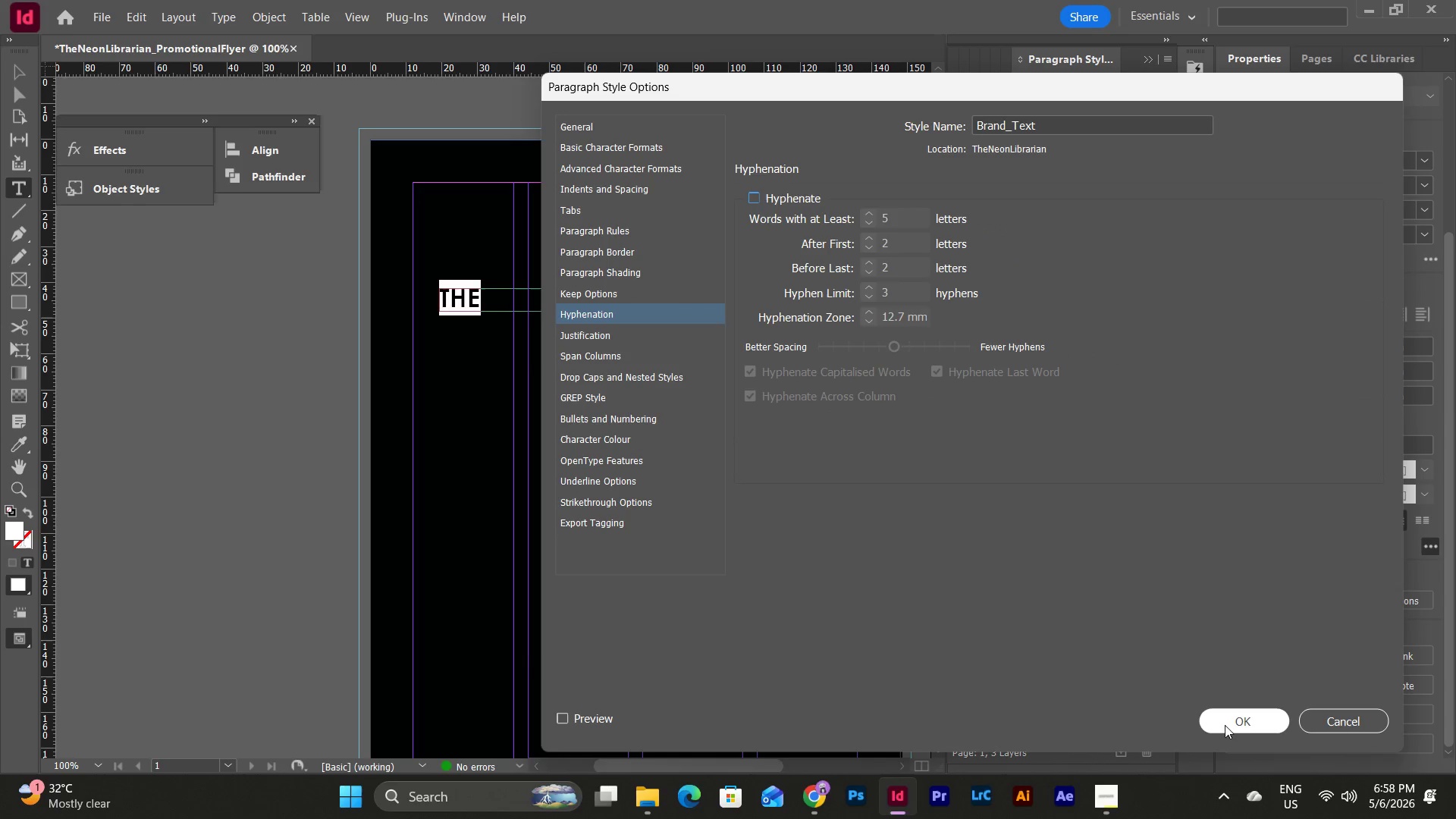 
left_click([1225, 722])
 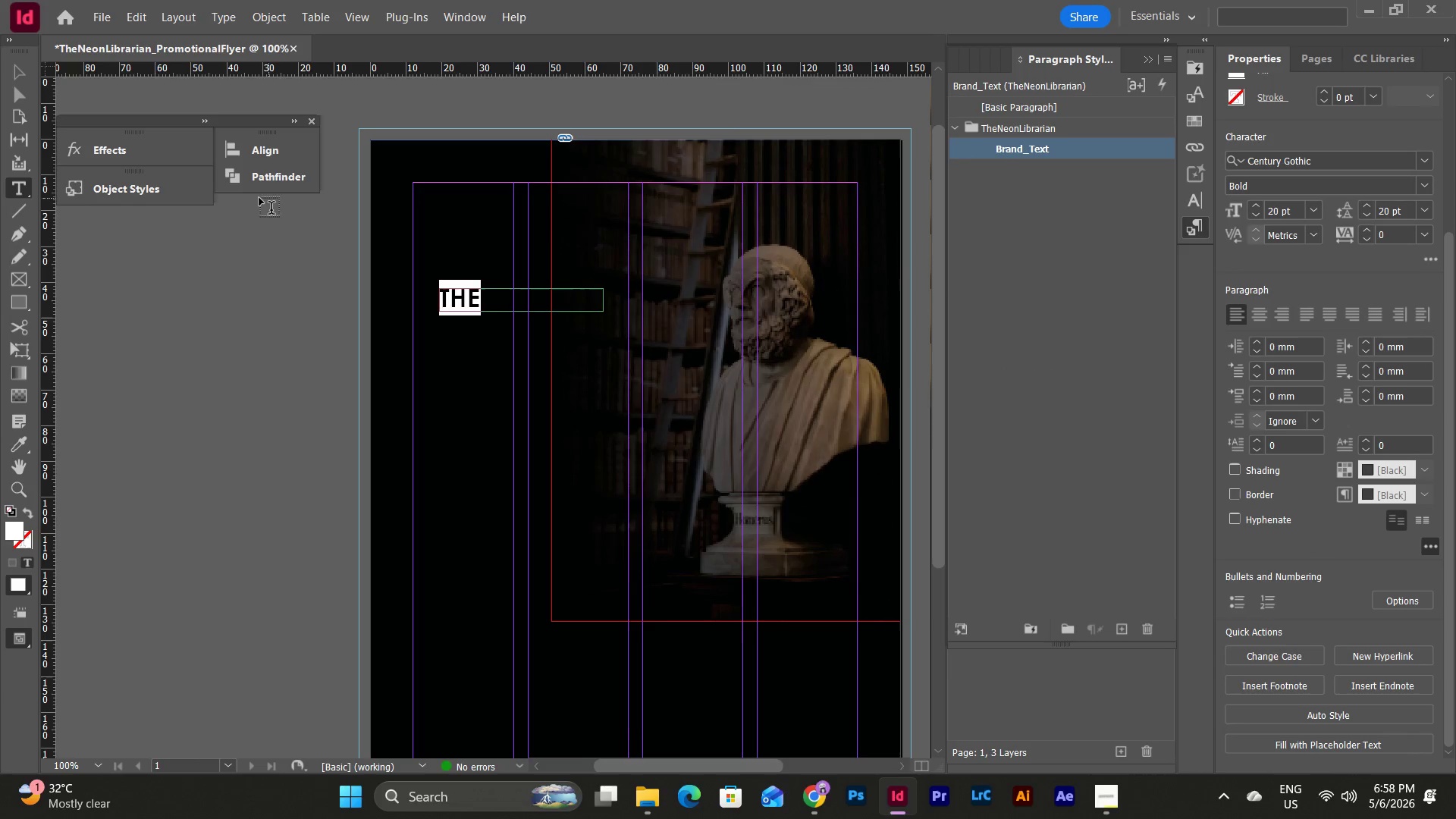 
left_click([248, 149])
 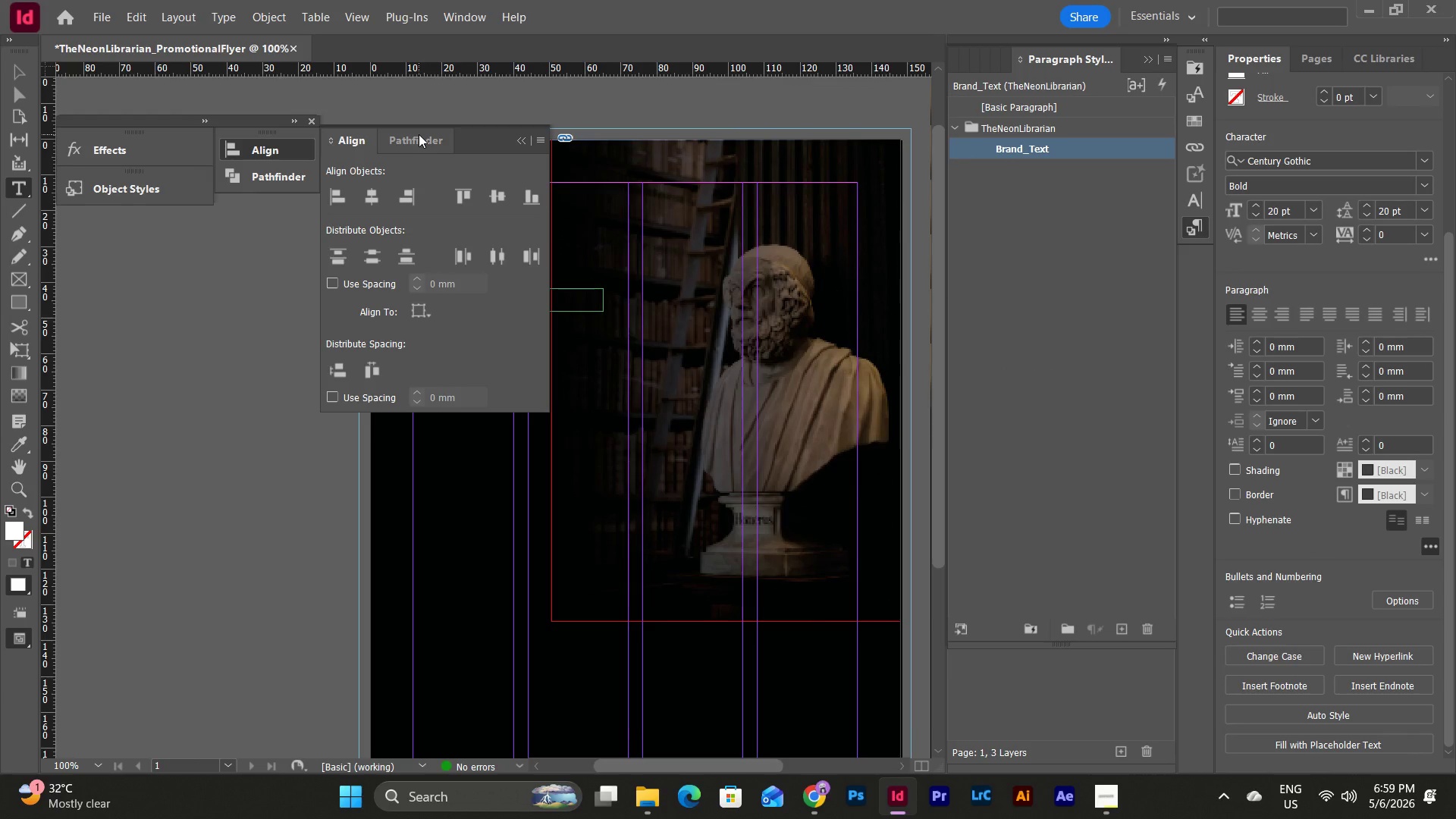 
wait(6.12)
 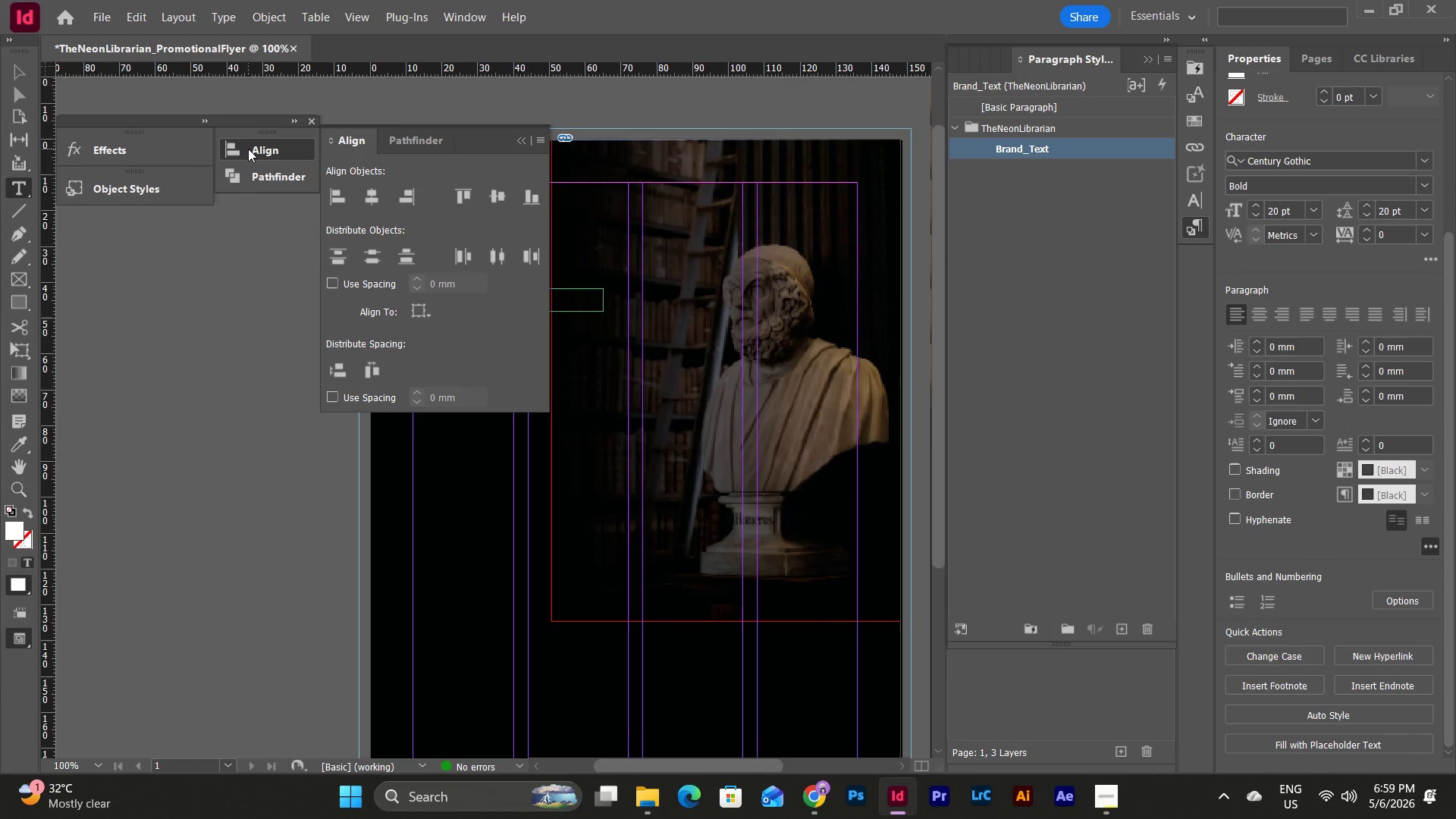 
left_click([416, 135])
 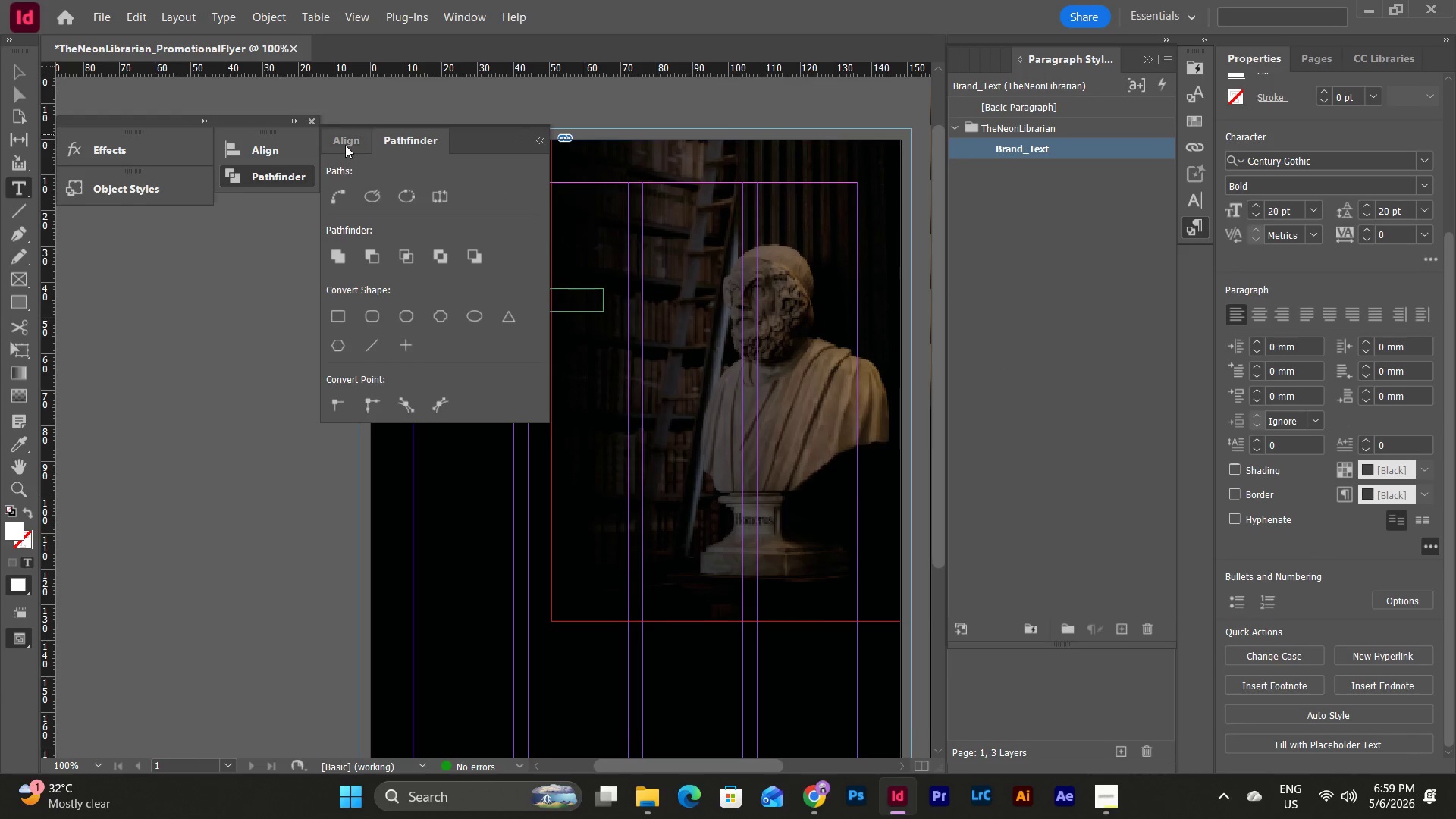 
left_click([342, 144])
 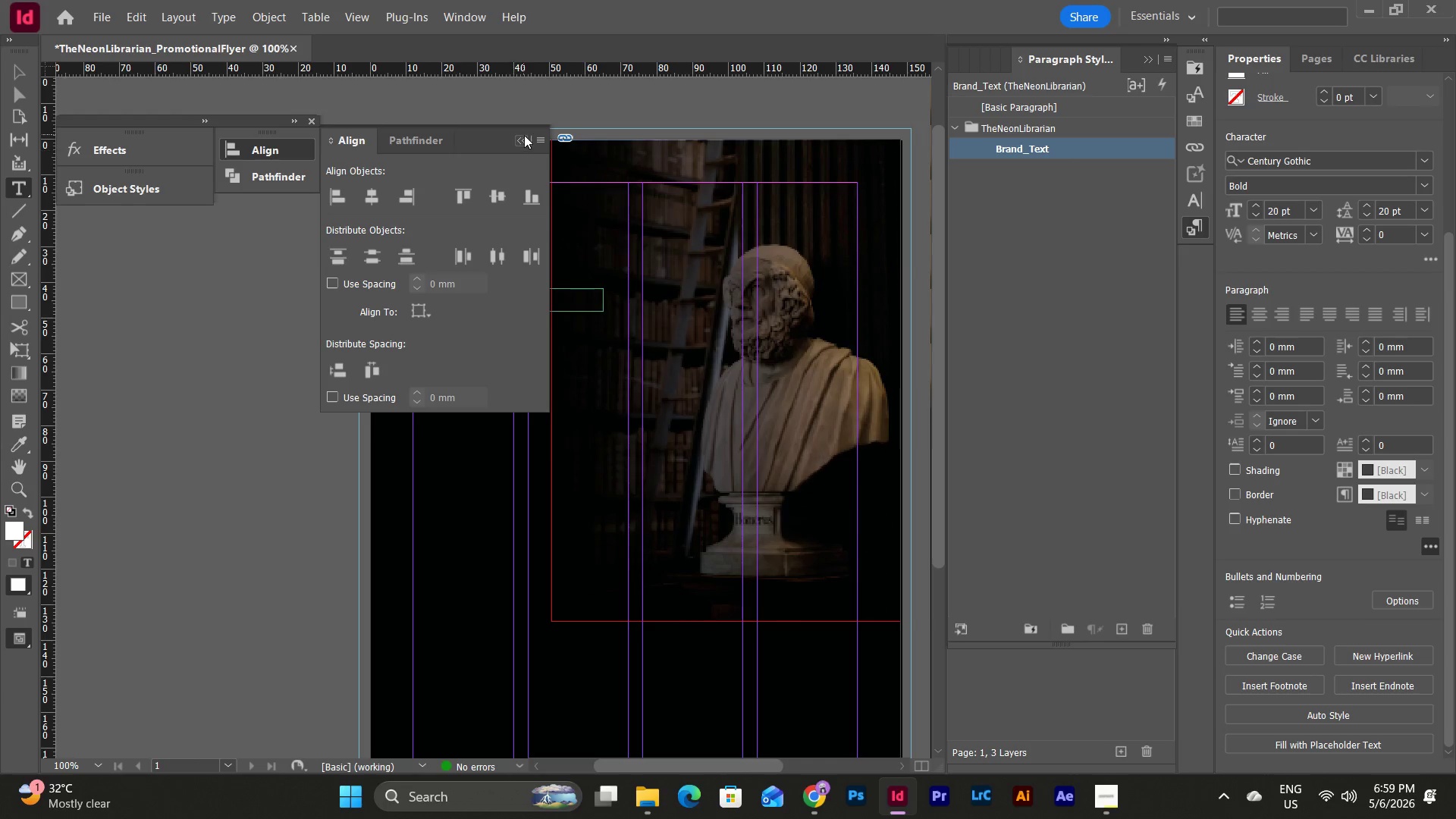 
left_click([518, 140])
 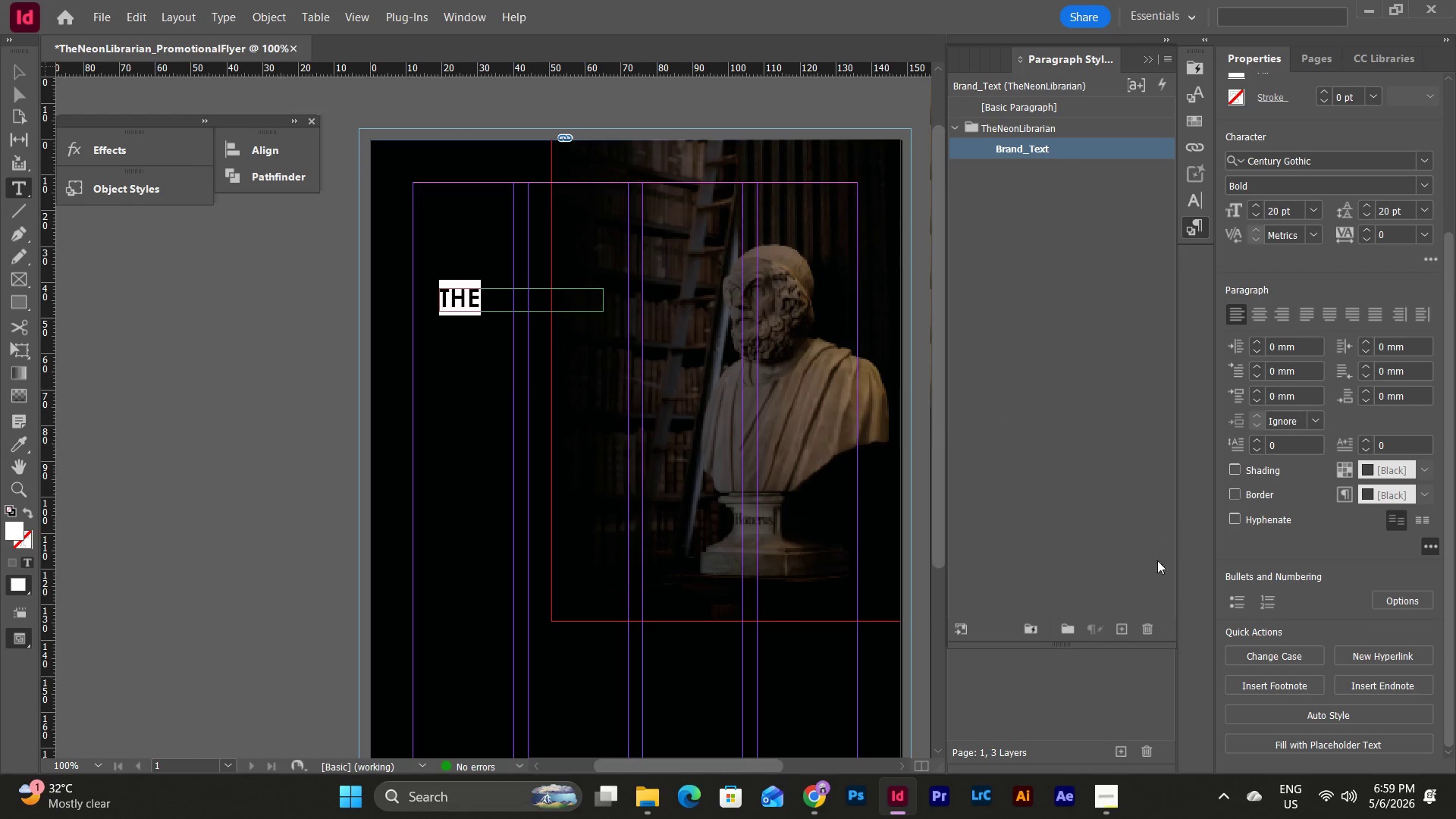 
key(Escape)
 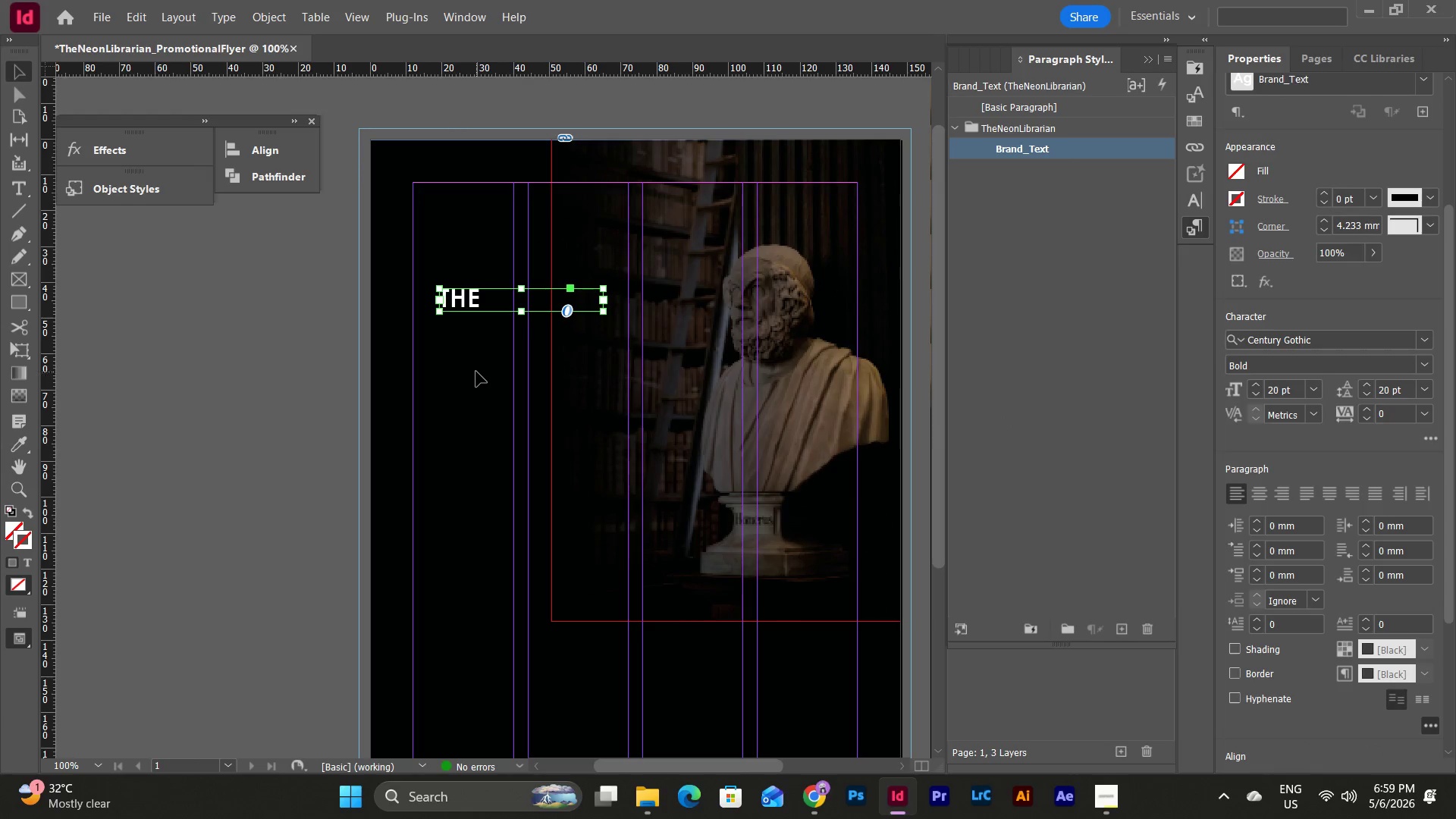 
double_click([488, 297])
 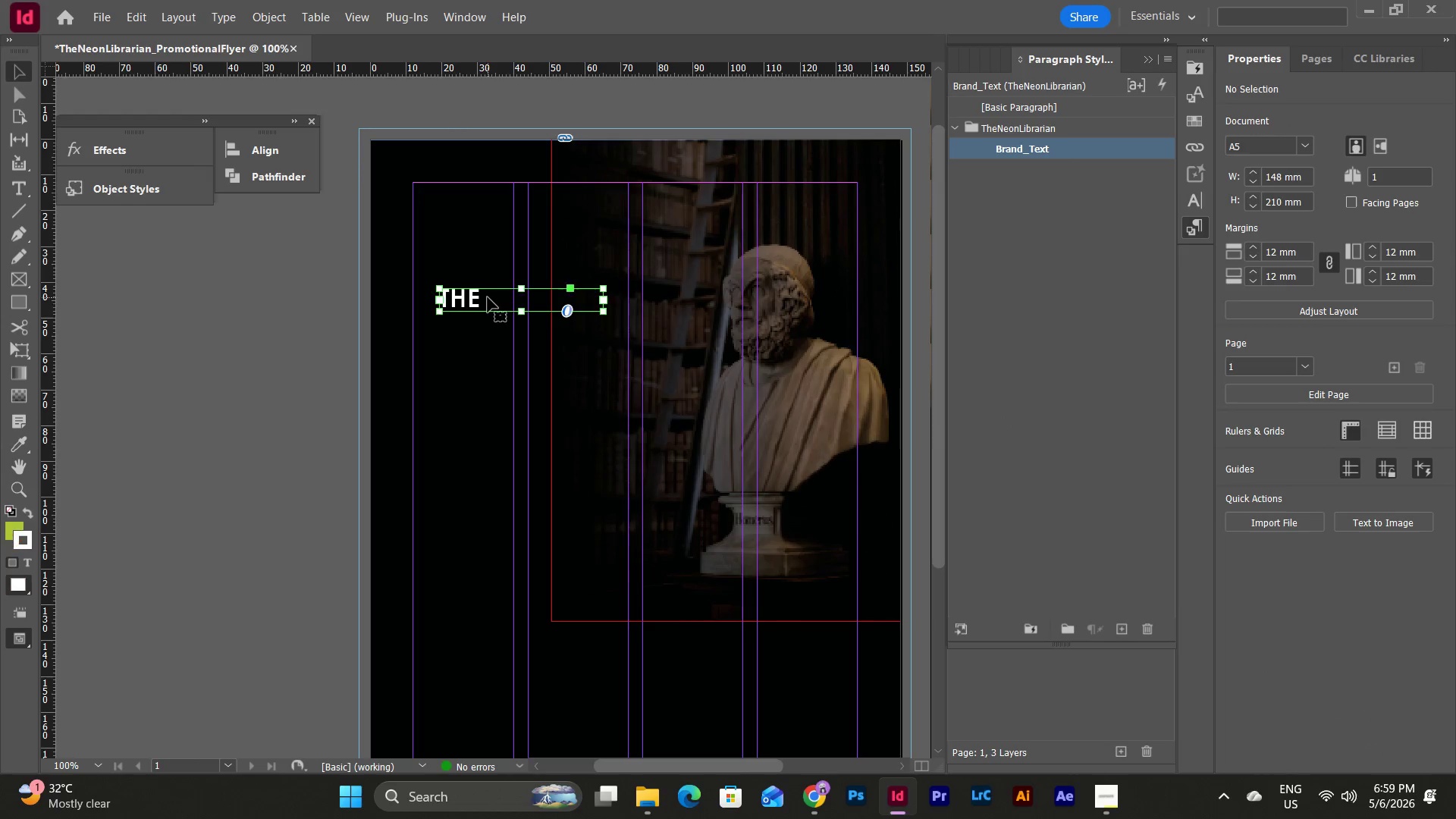 
triple_click([488, 297])
 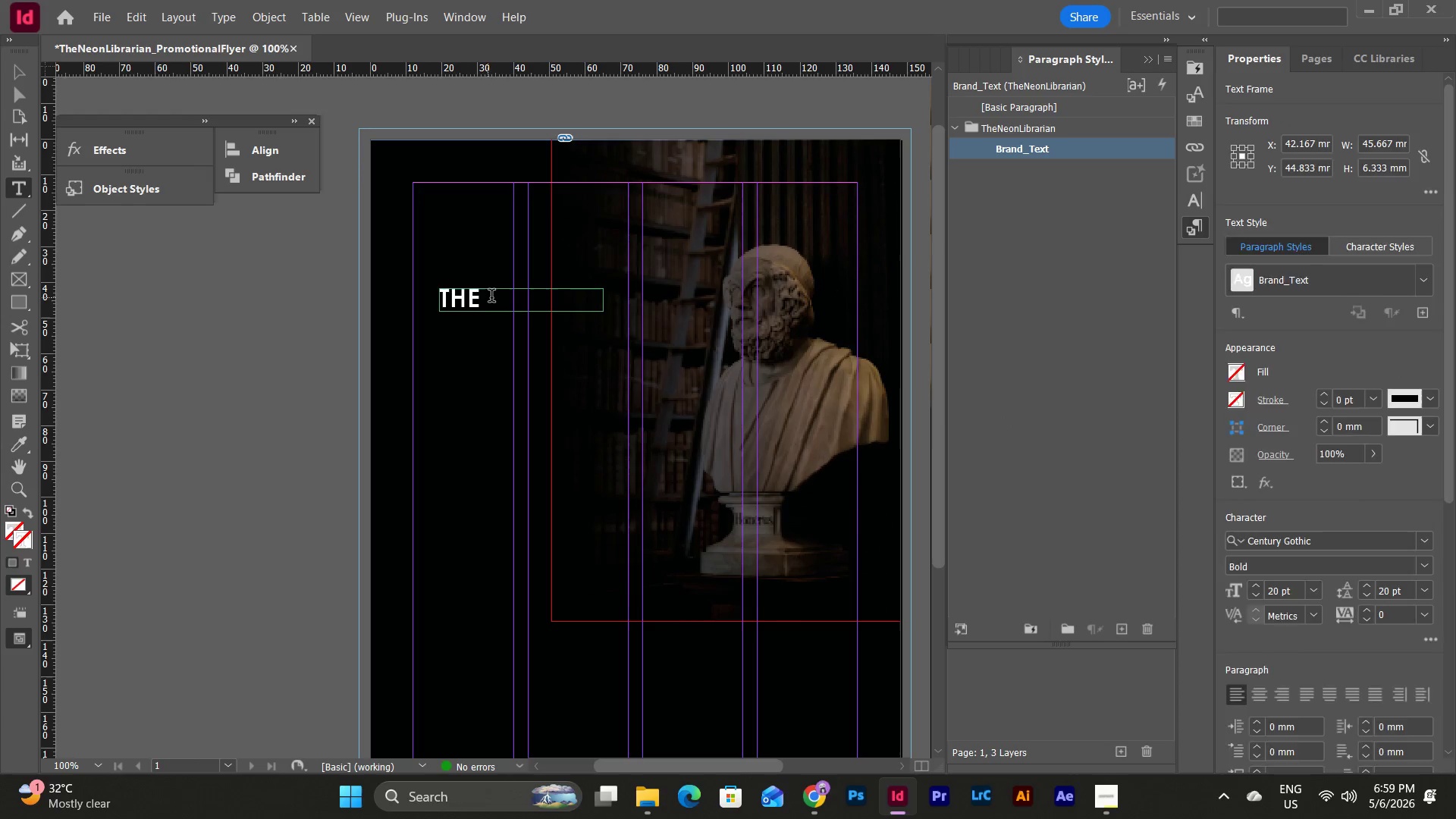 
left_click_drag(start_coordinate=[491, 297], to_coordinate=[425, 297])
 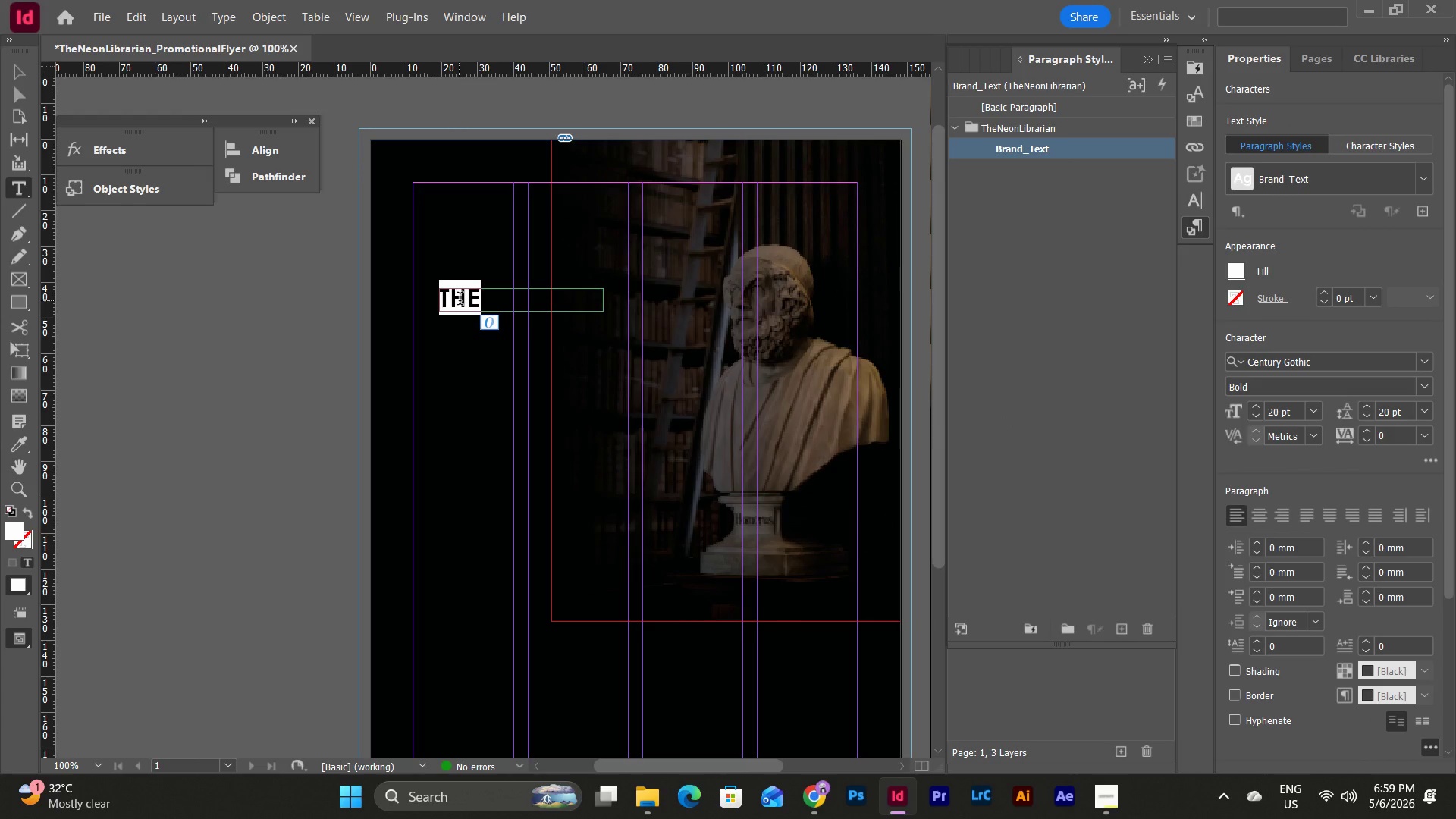 
right_click([460, 300])
 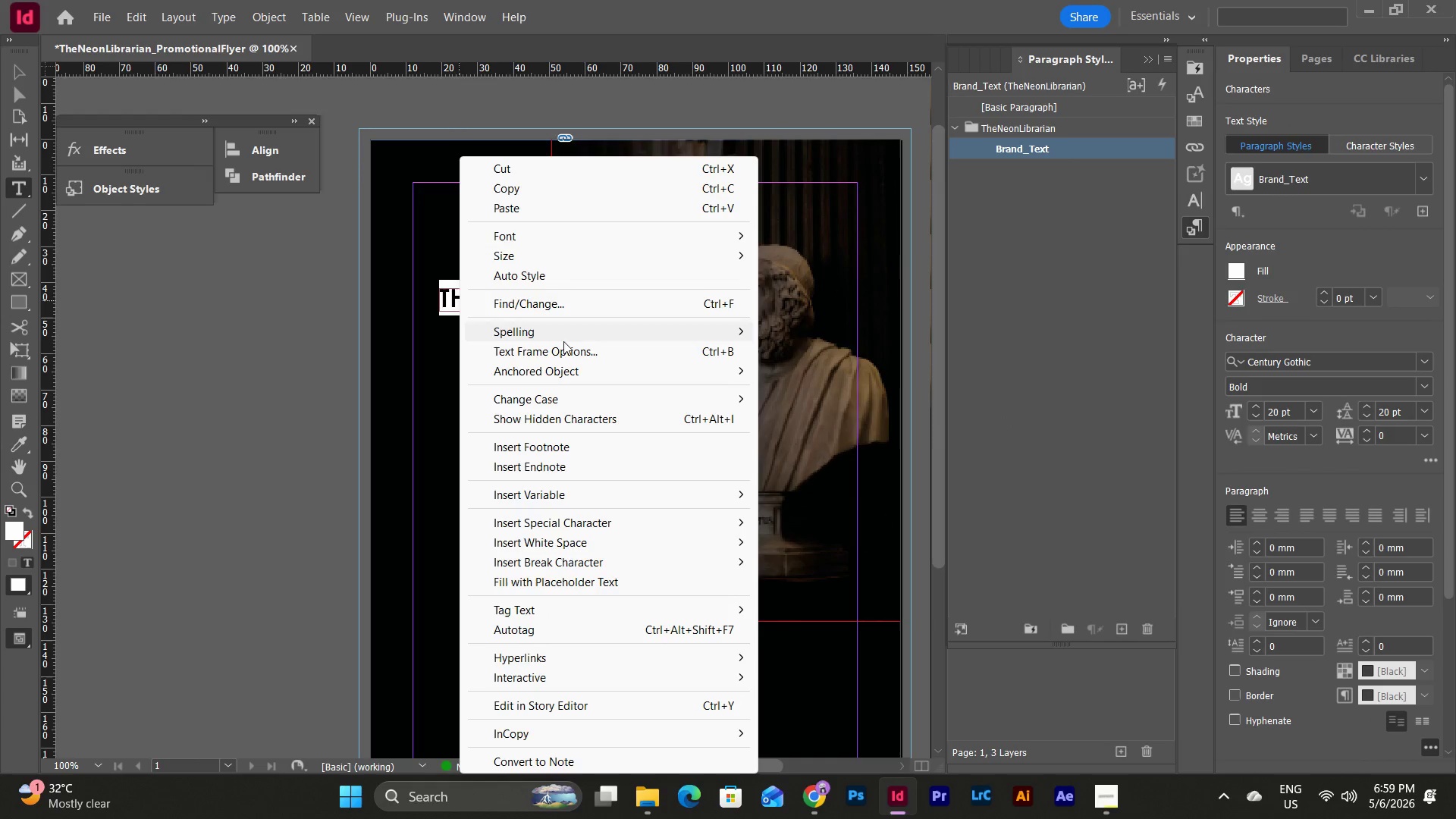 
left_click([563, 348])
 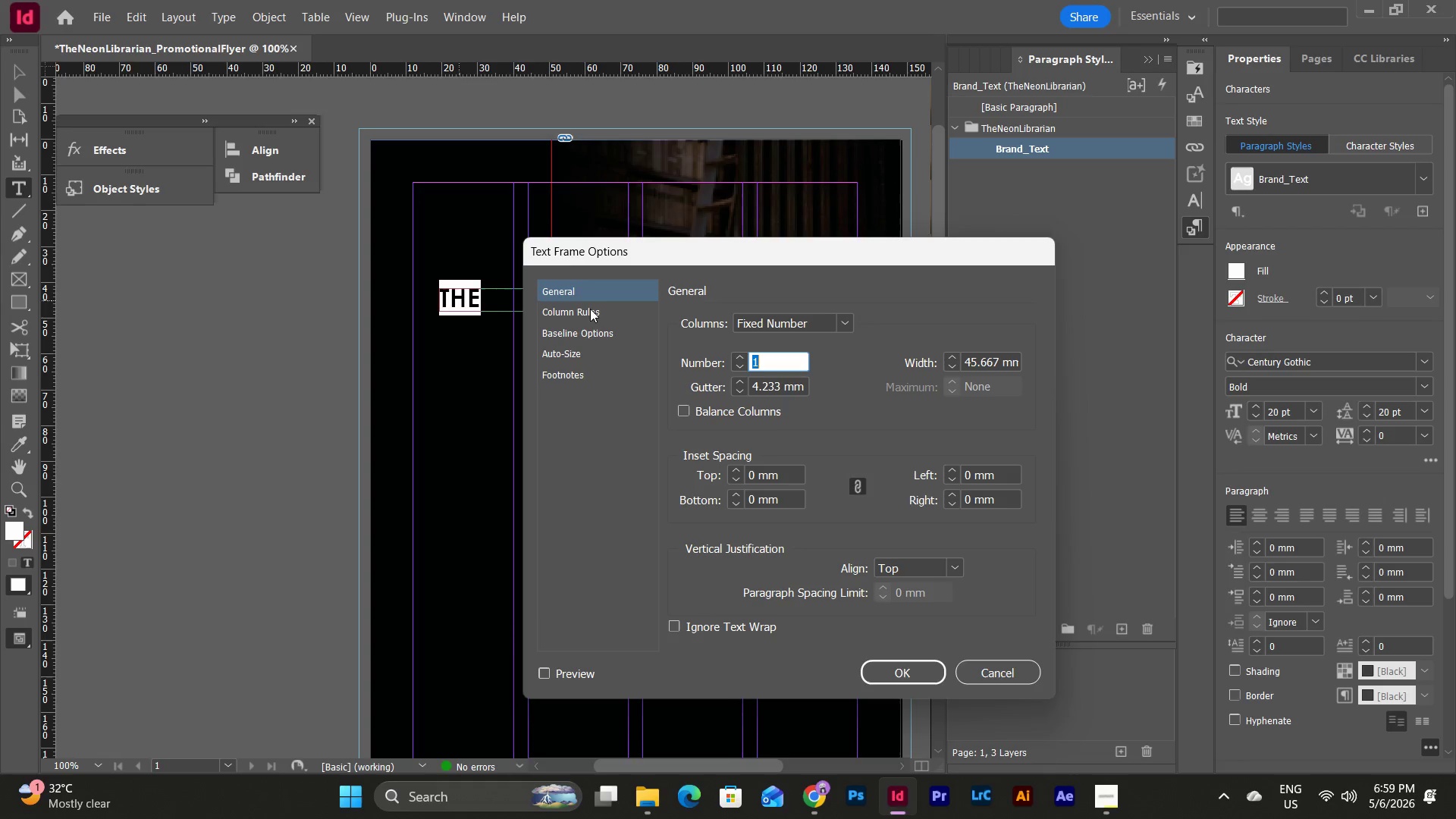 
double_click([590, 332])
 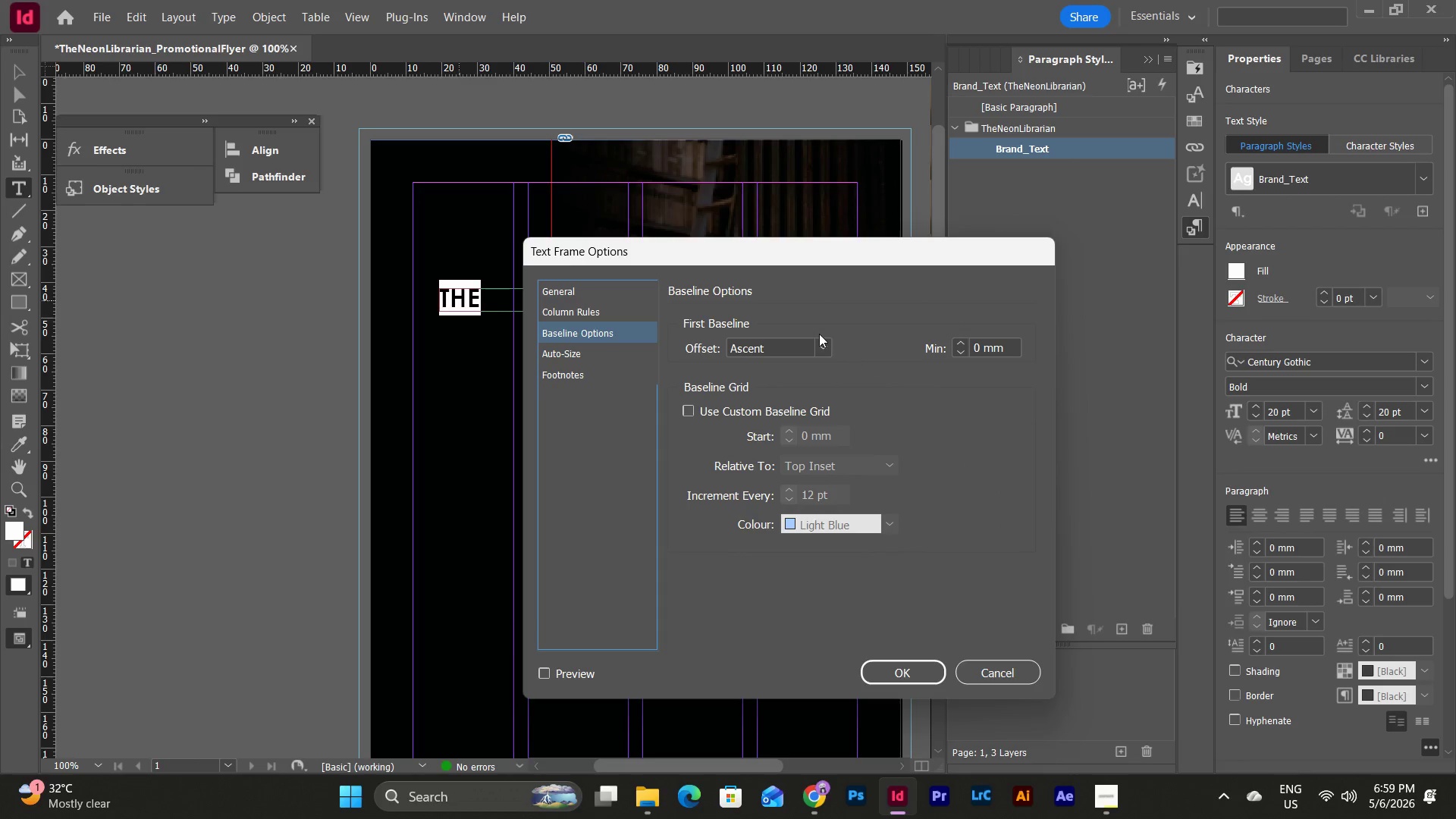 
left_click([828, 345])
 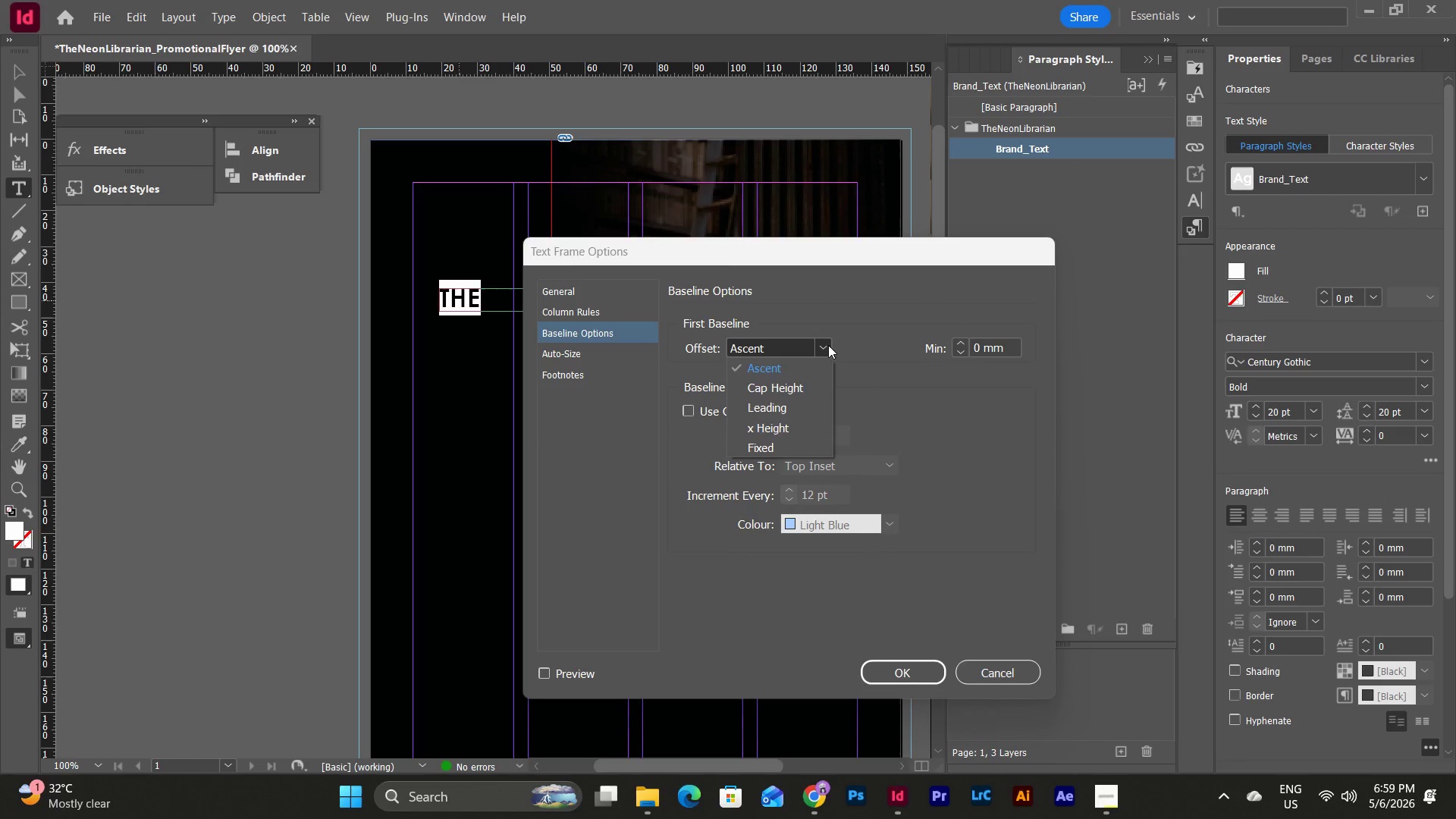 
left_click([828, 345])
 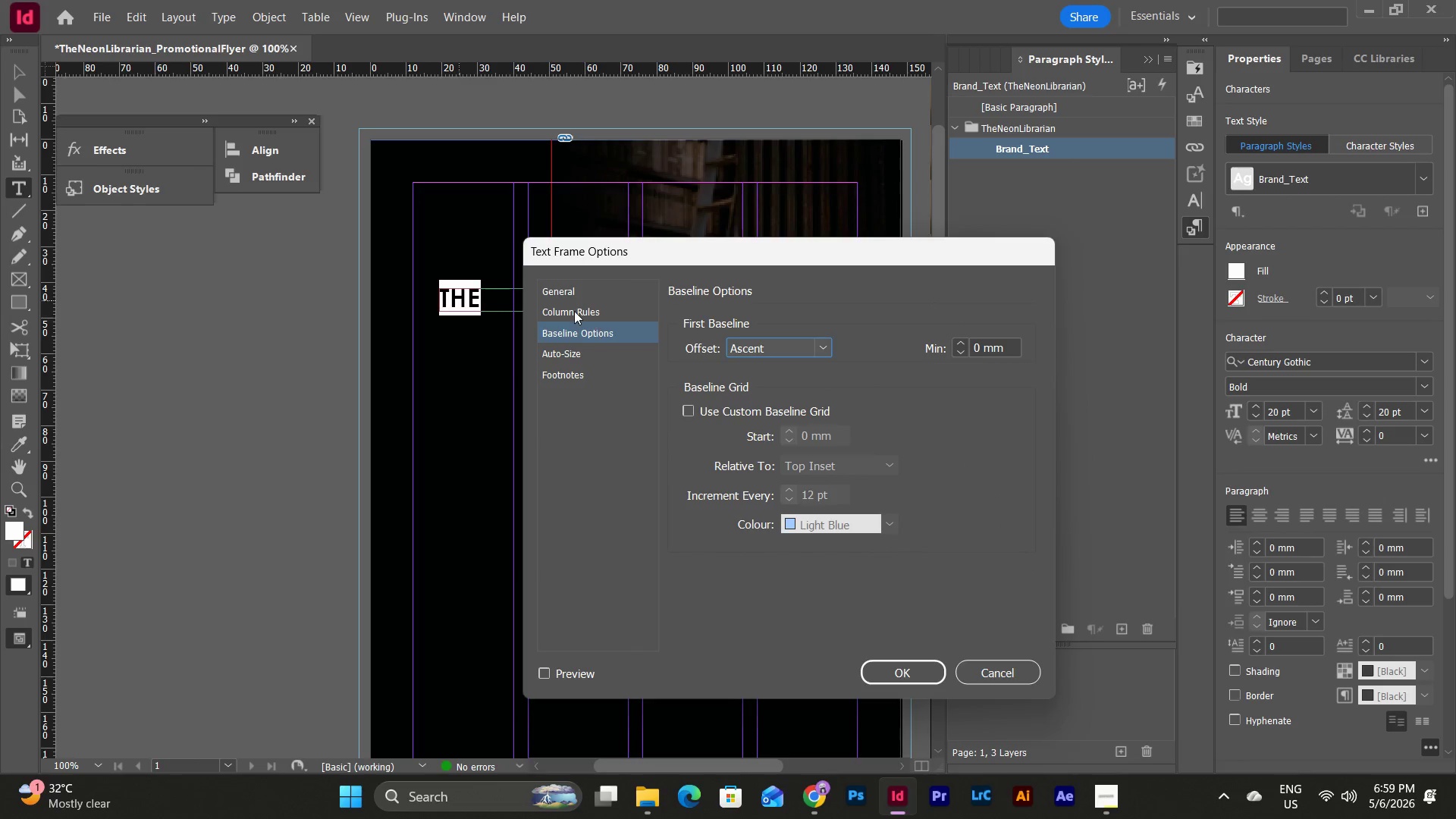 
double_click([574, 310])
 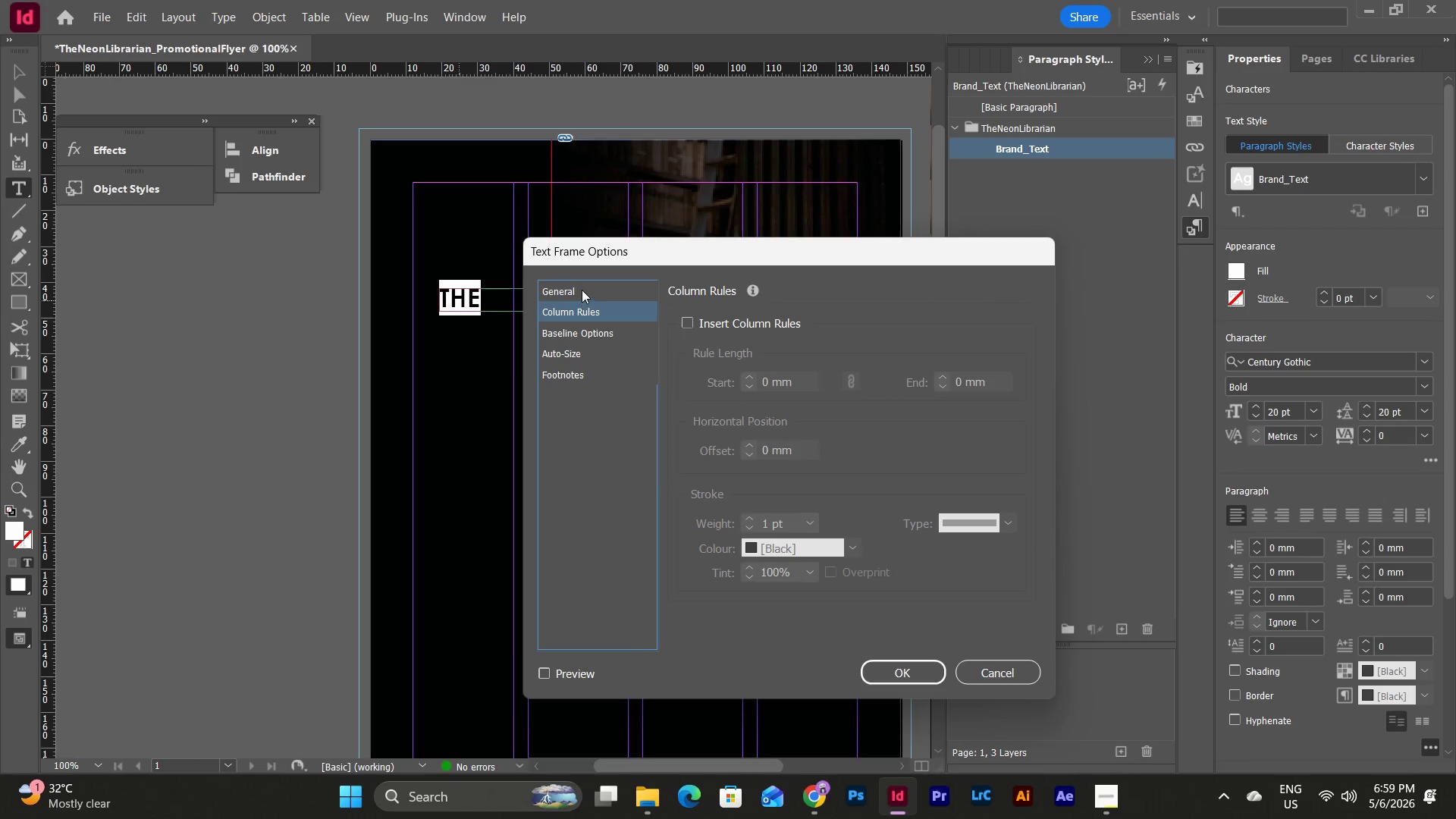 
left_click([582, 287])
 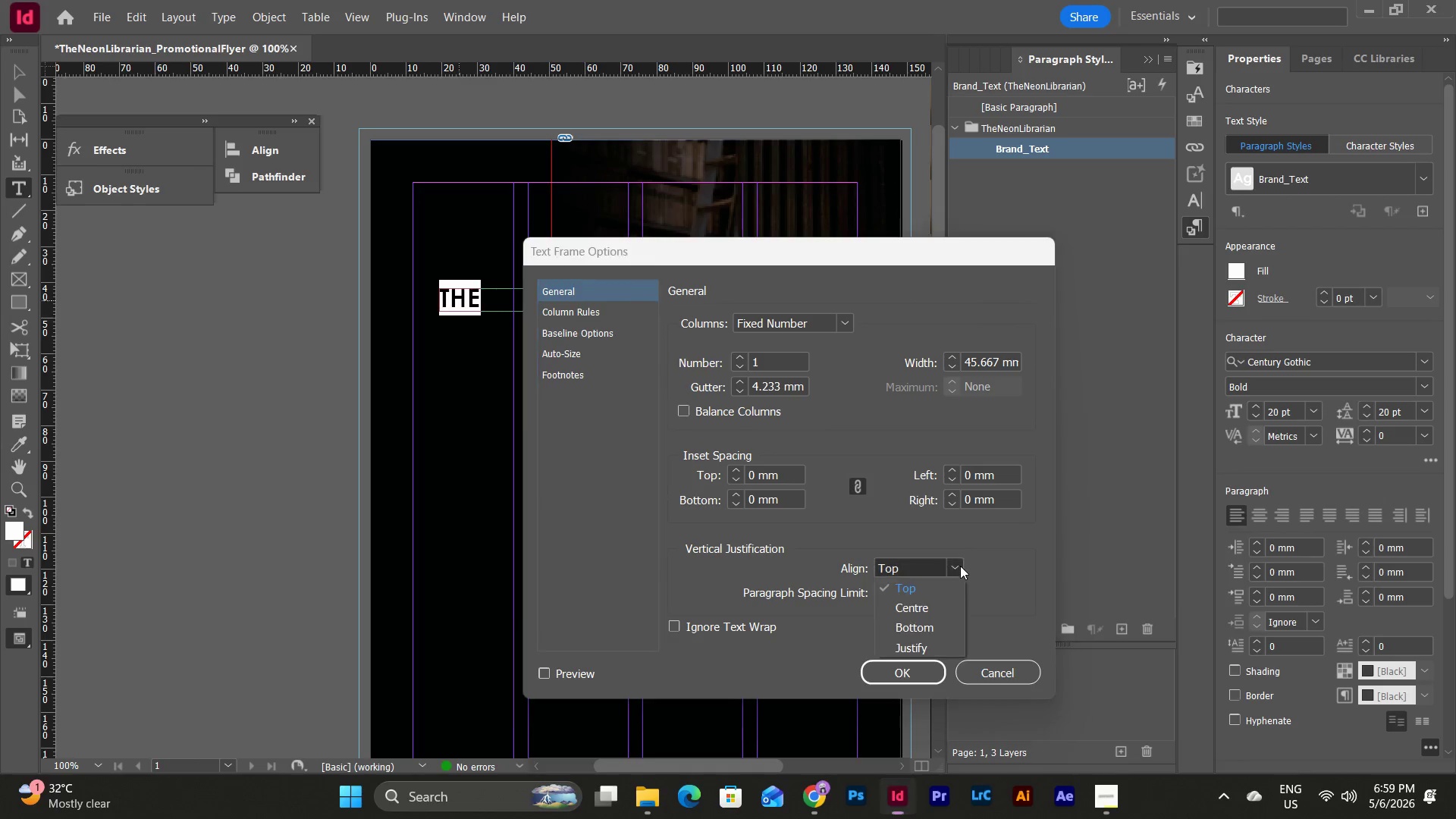 
left_click([941, 595])
 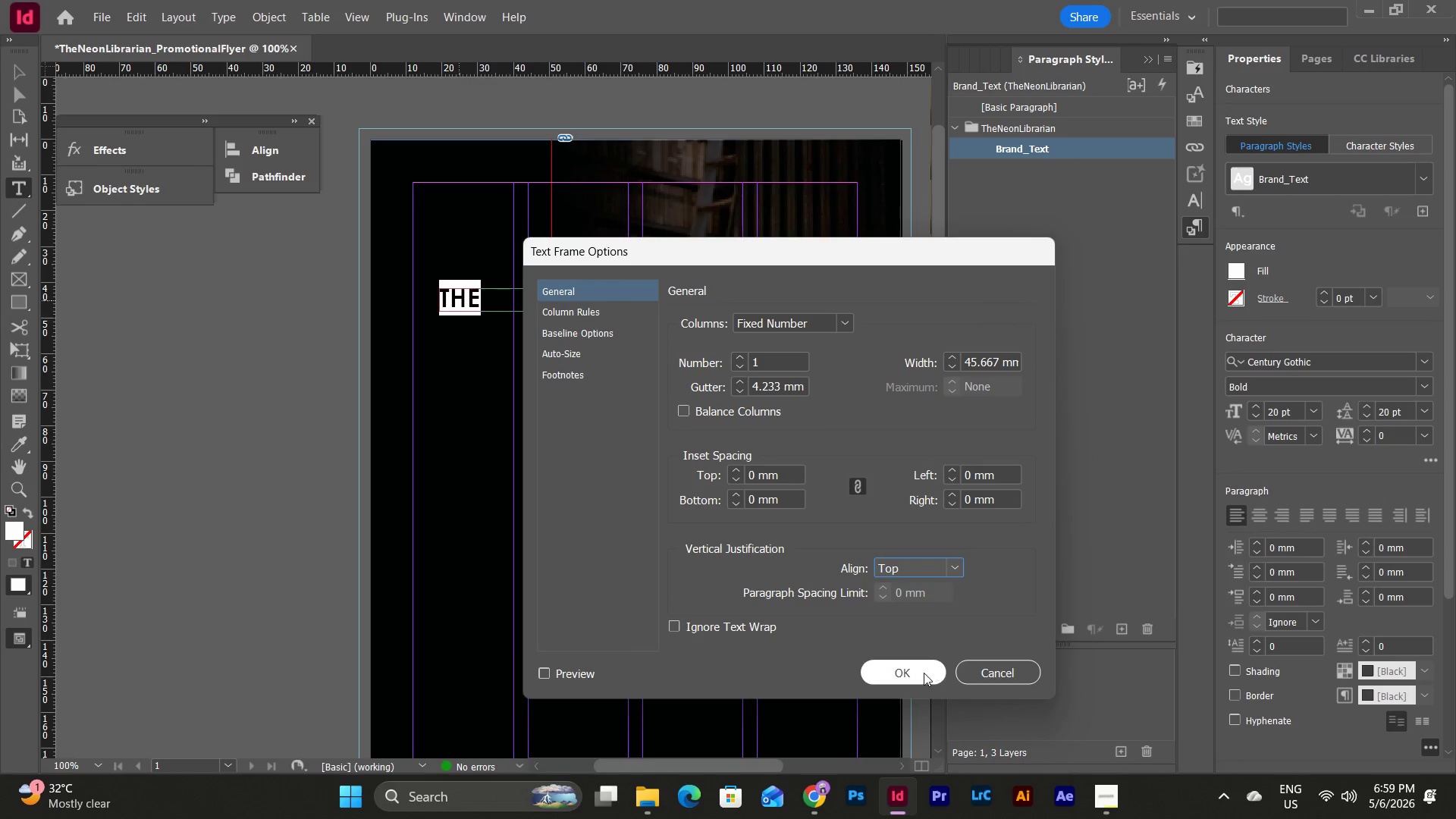 
left_click([920, 676])
 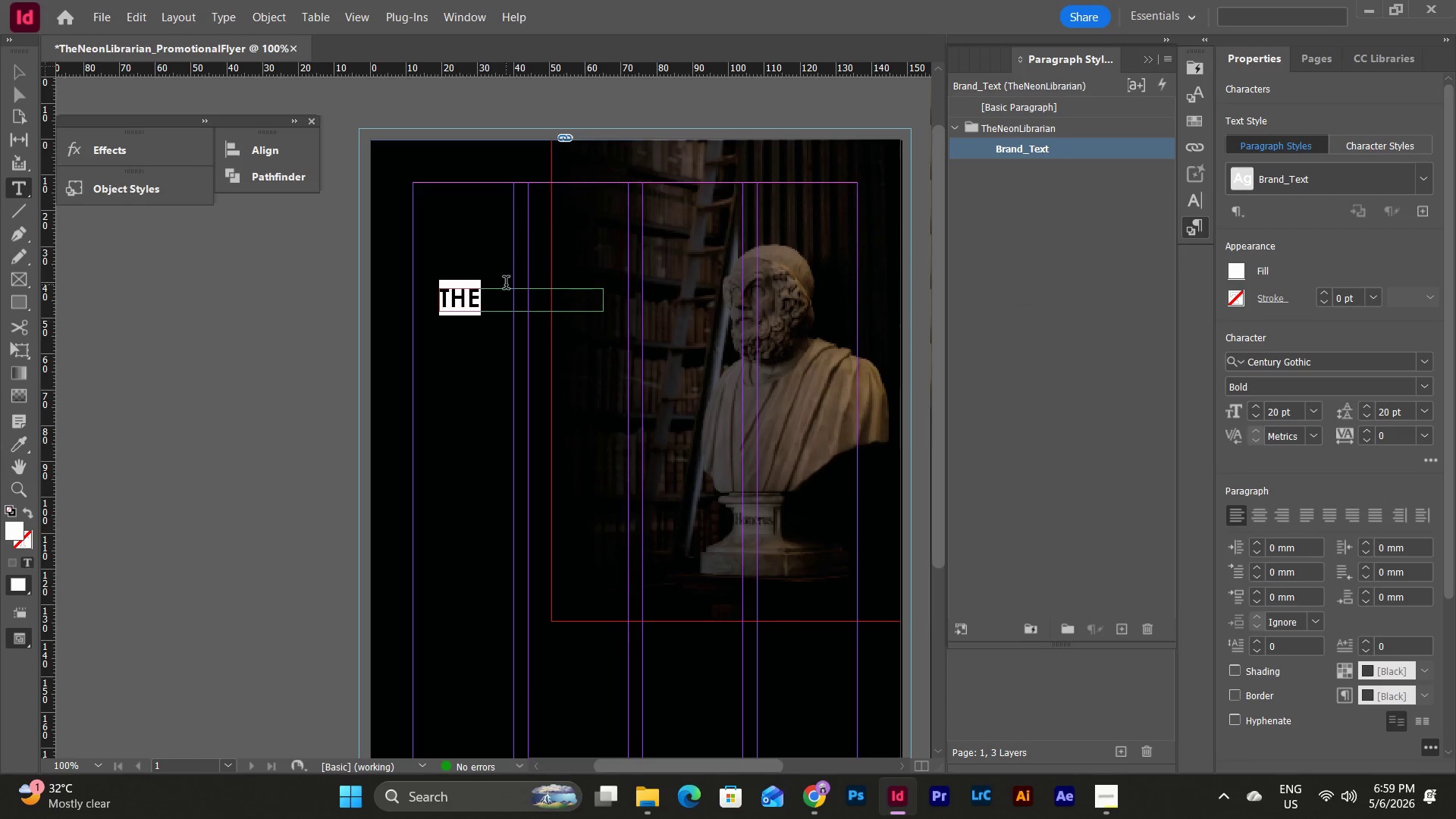 
key(Escape)
 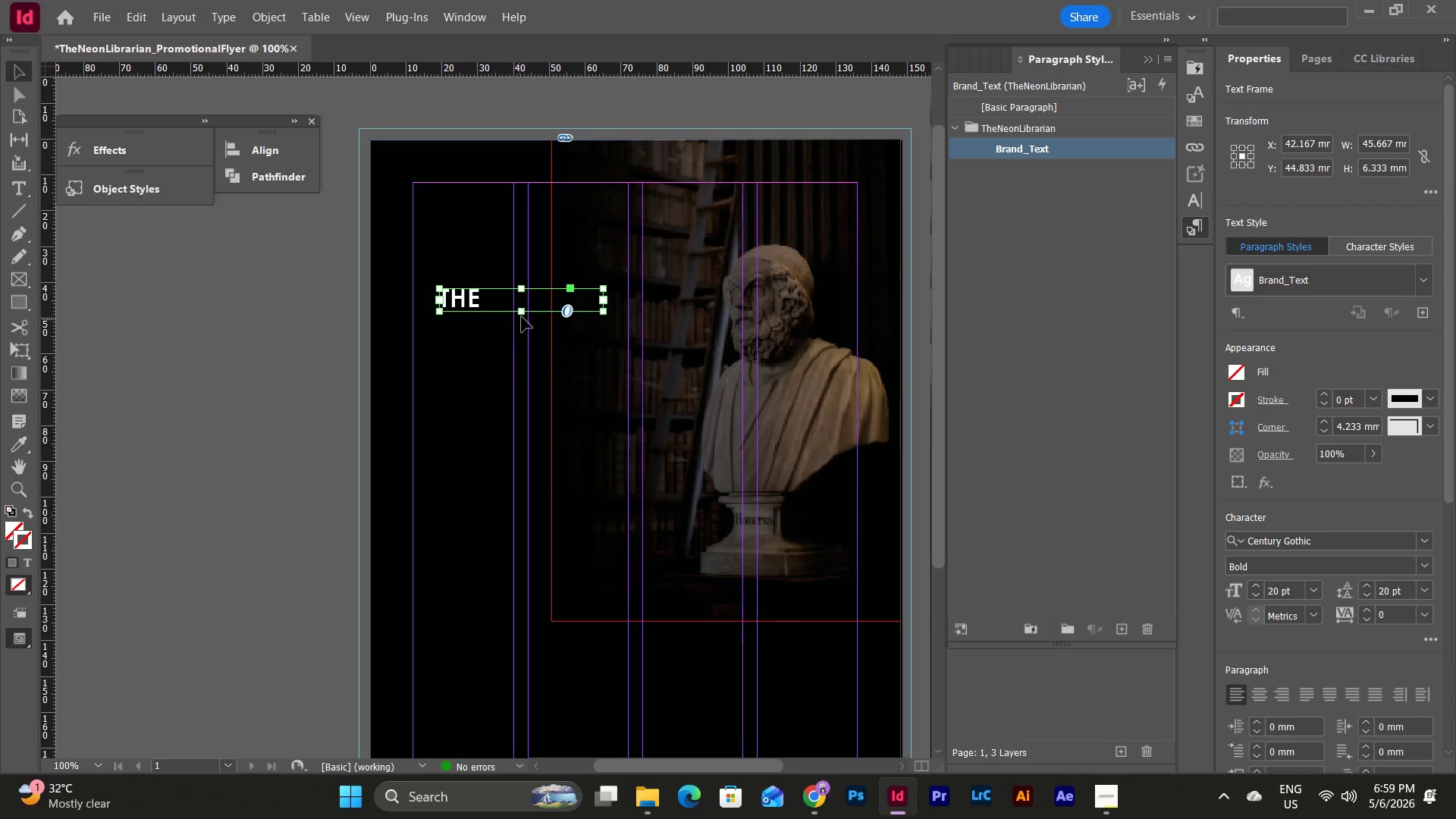 
left_click_drag(start_coordinate=[524, 313], to_coordinate=[522, 336])
 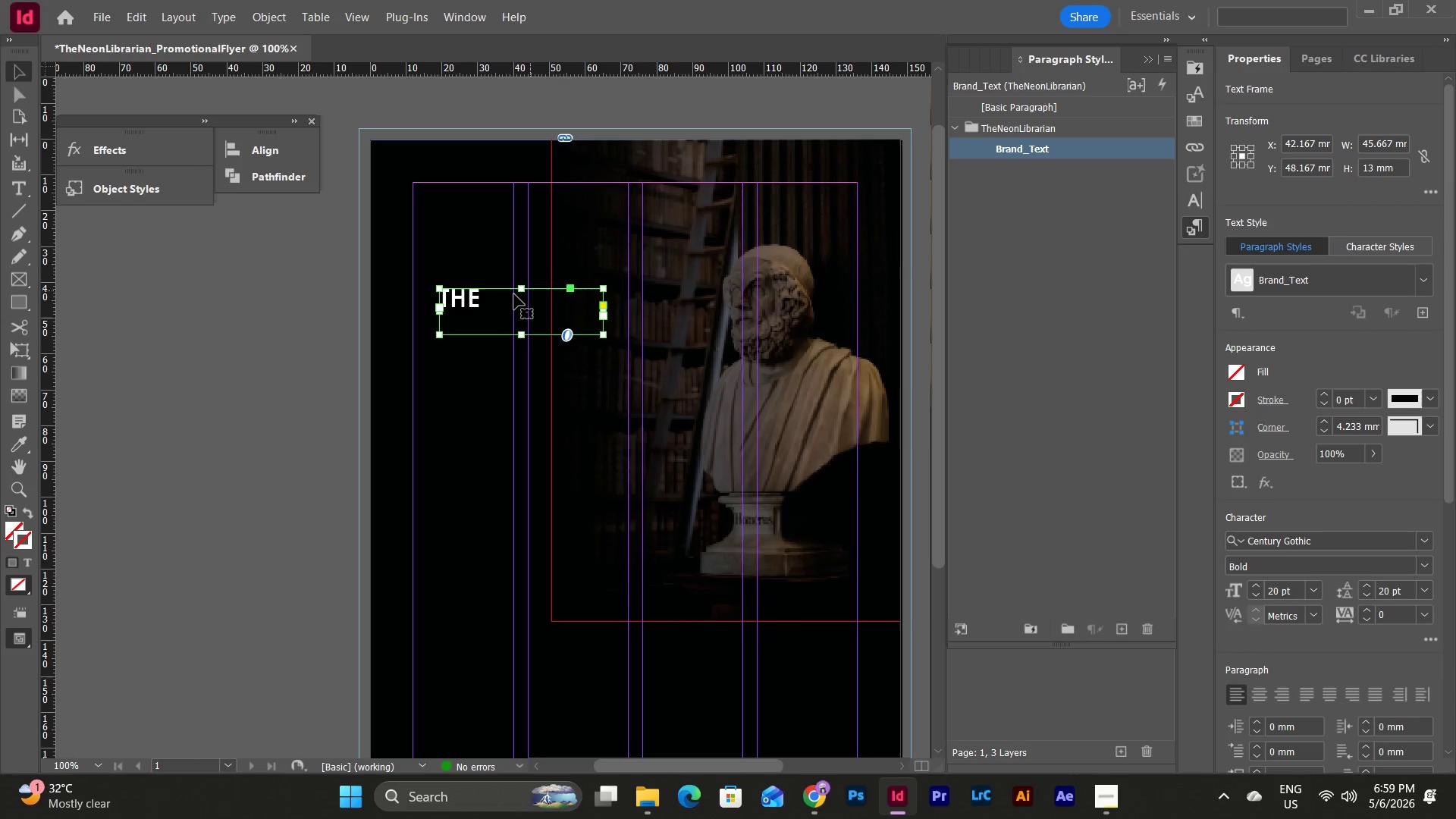 
double_click([513, 295])
 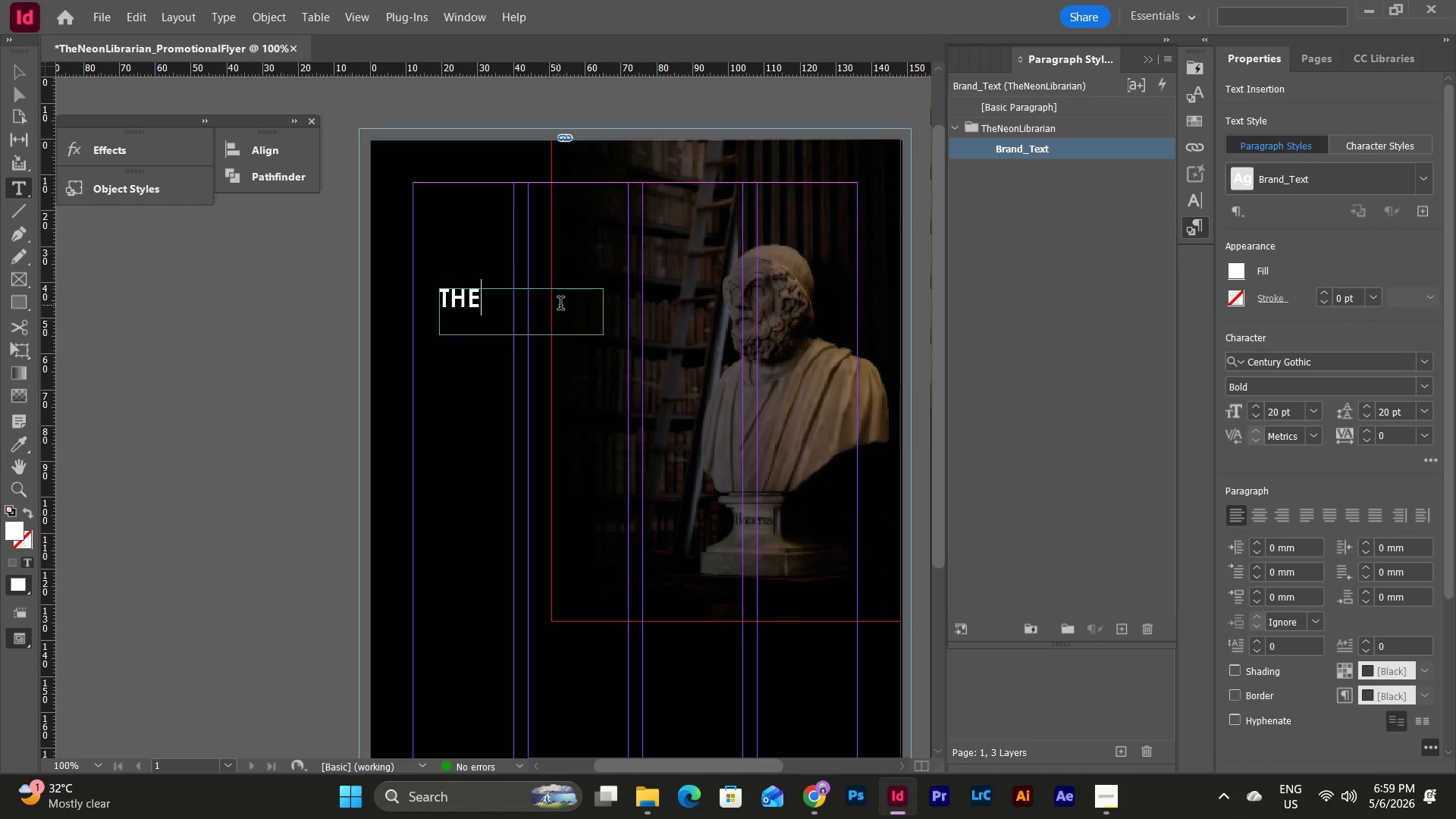 
key(Escape)
 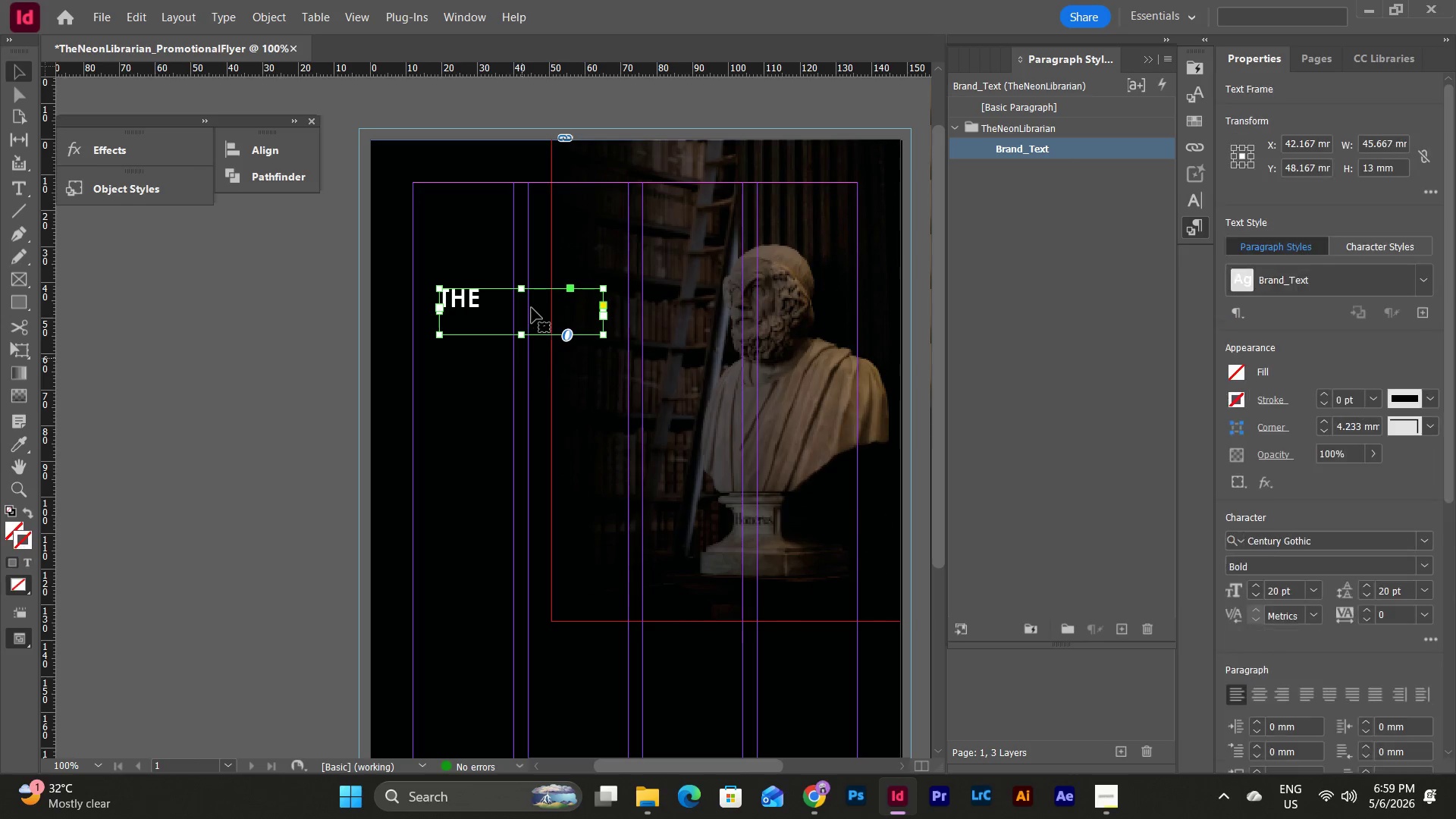 
left_click([531, 307])
 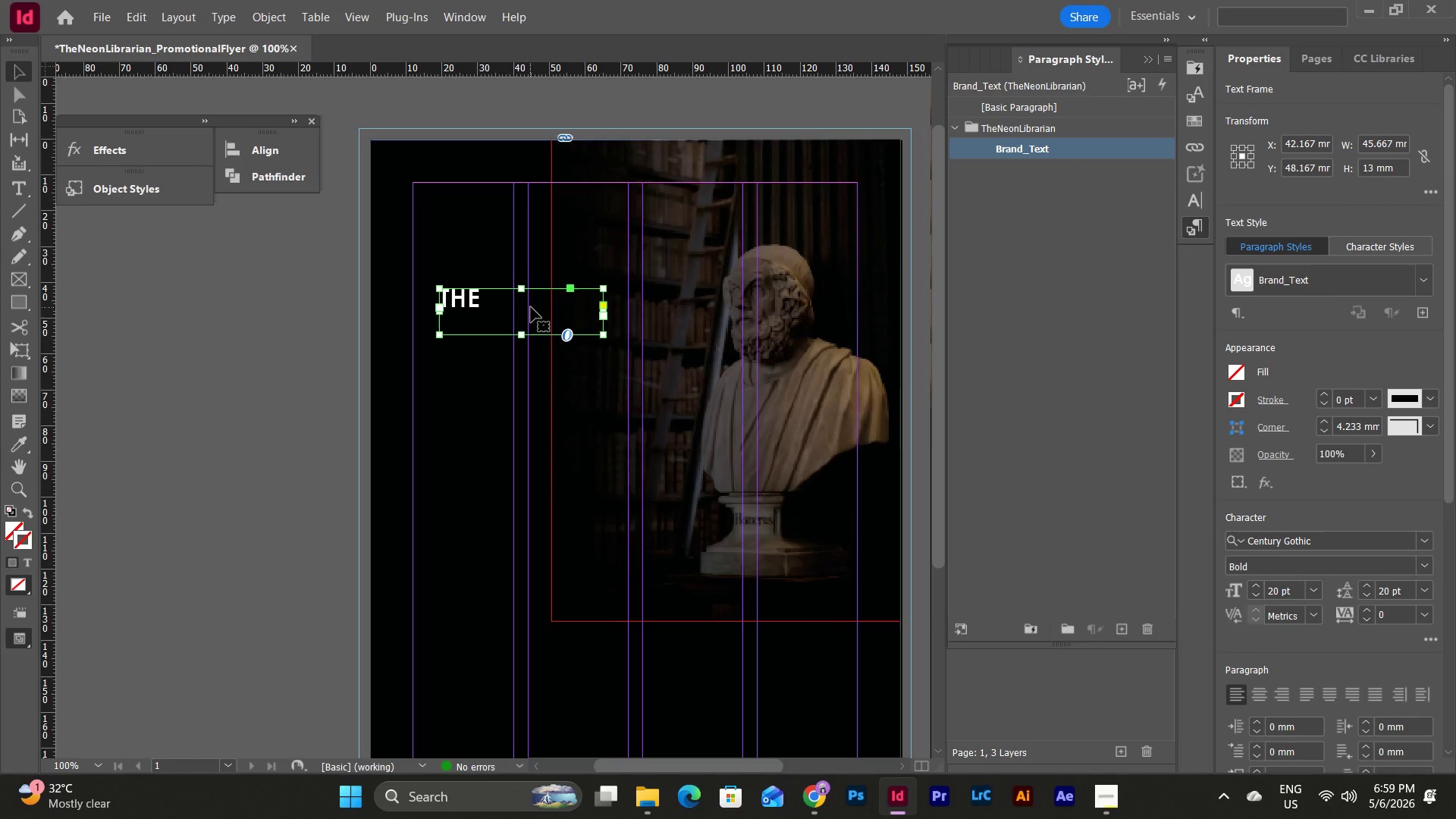 
right_click([531, 307])
 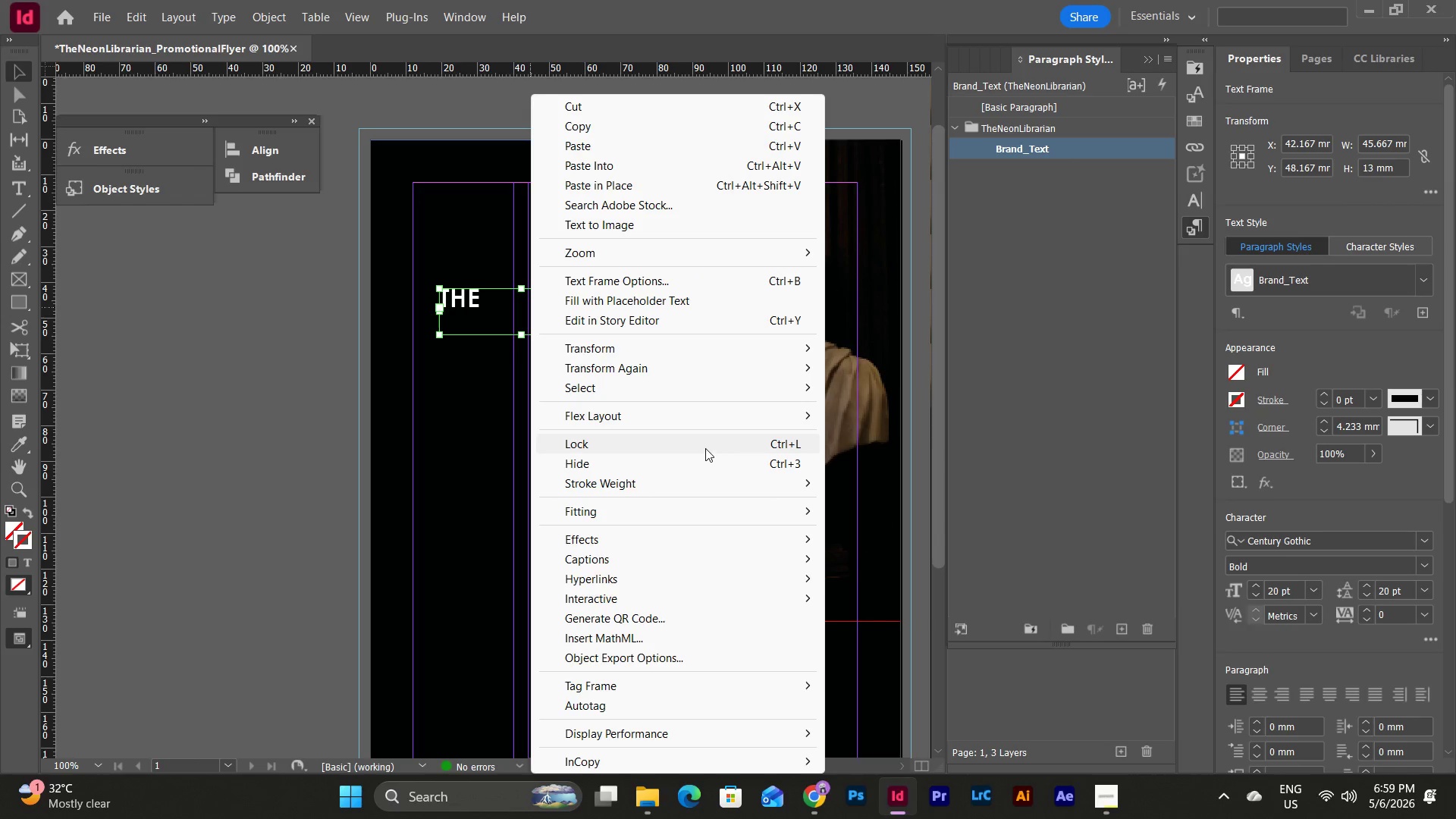 
key(Escape)
 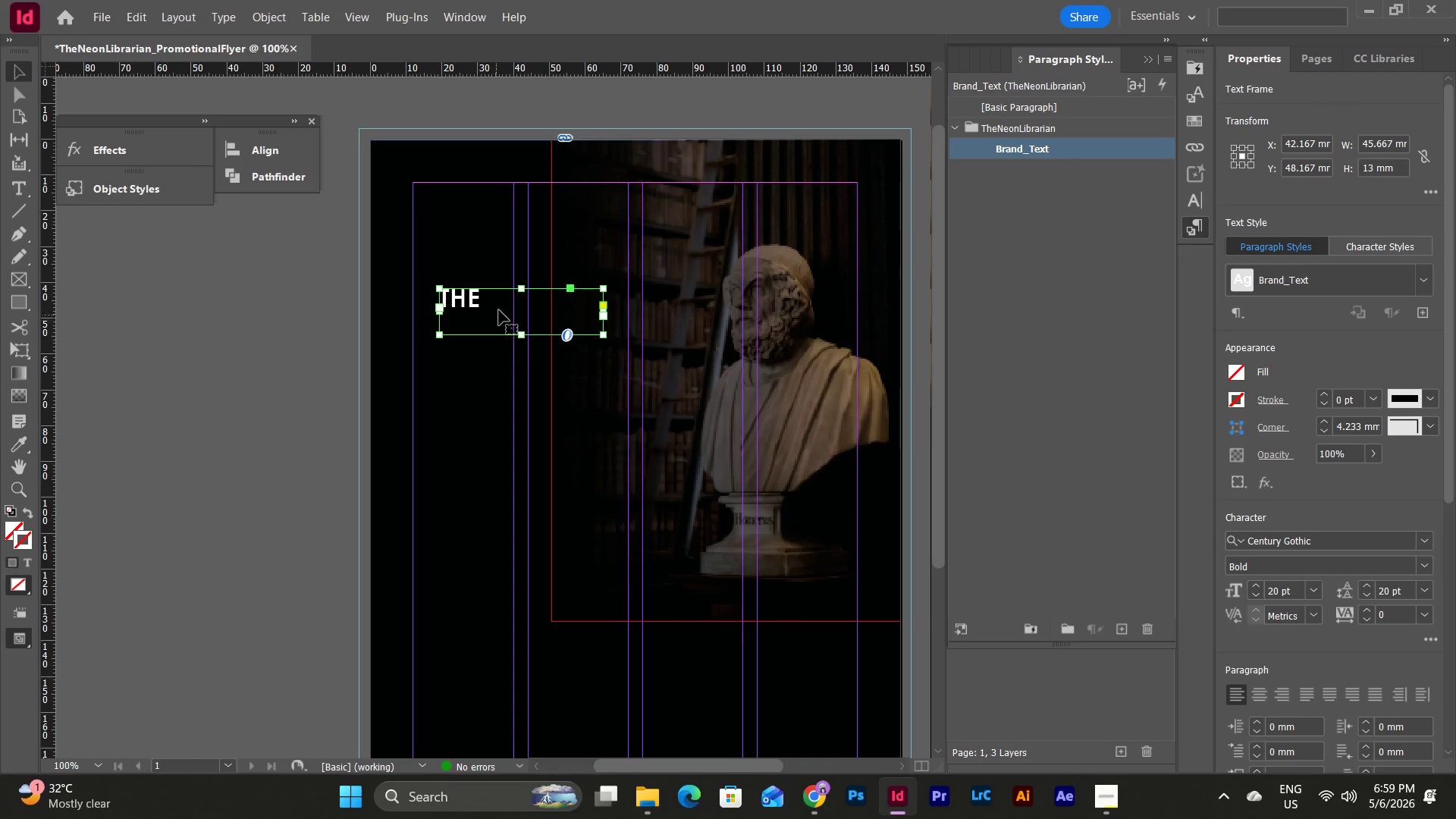 
left_click([499, 306])
 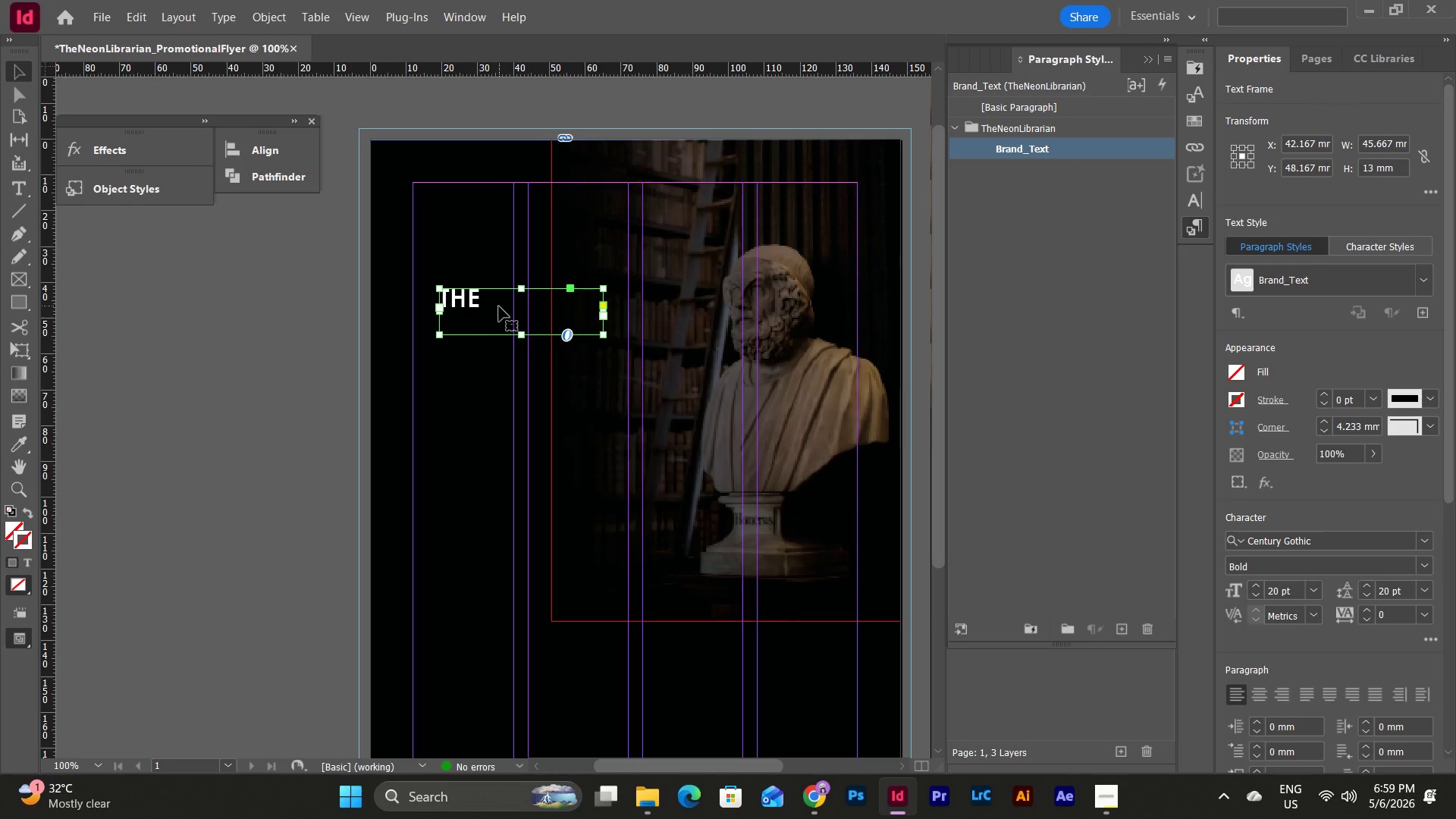 
right_click([499, 306])
 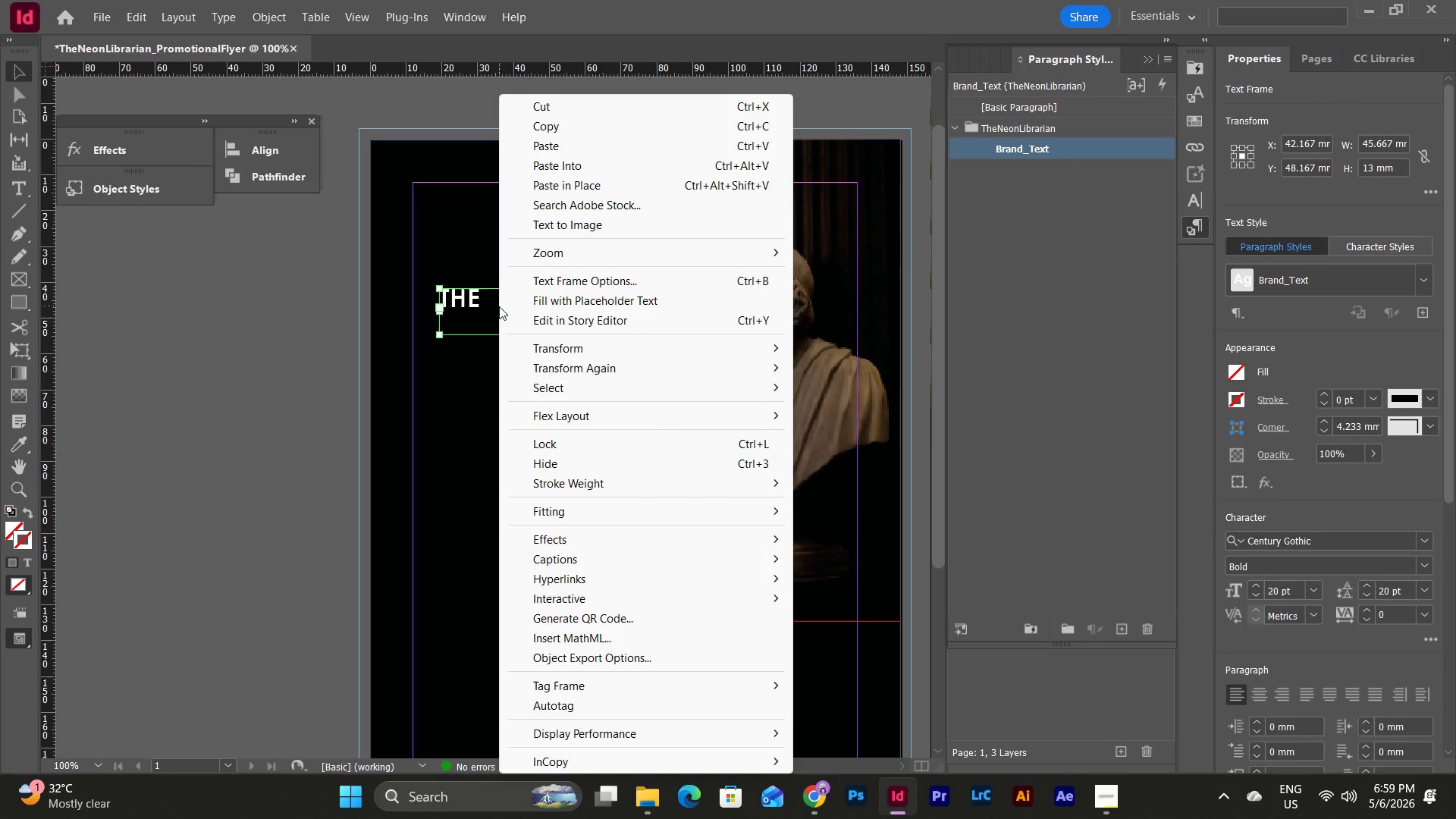 
wait(5.38)
 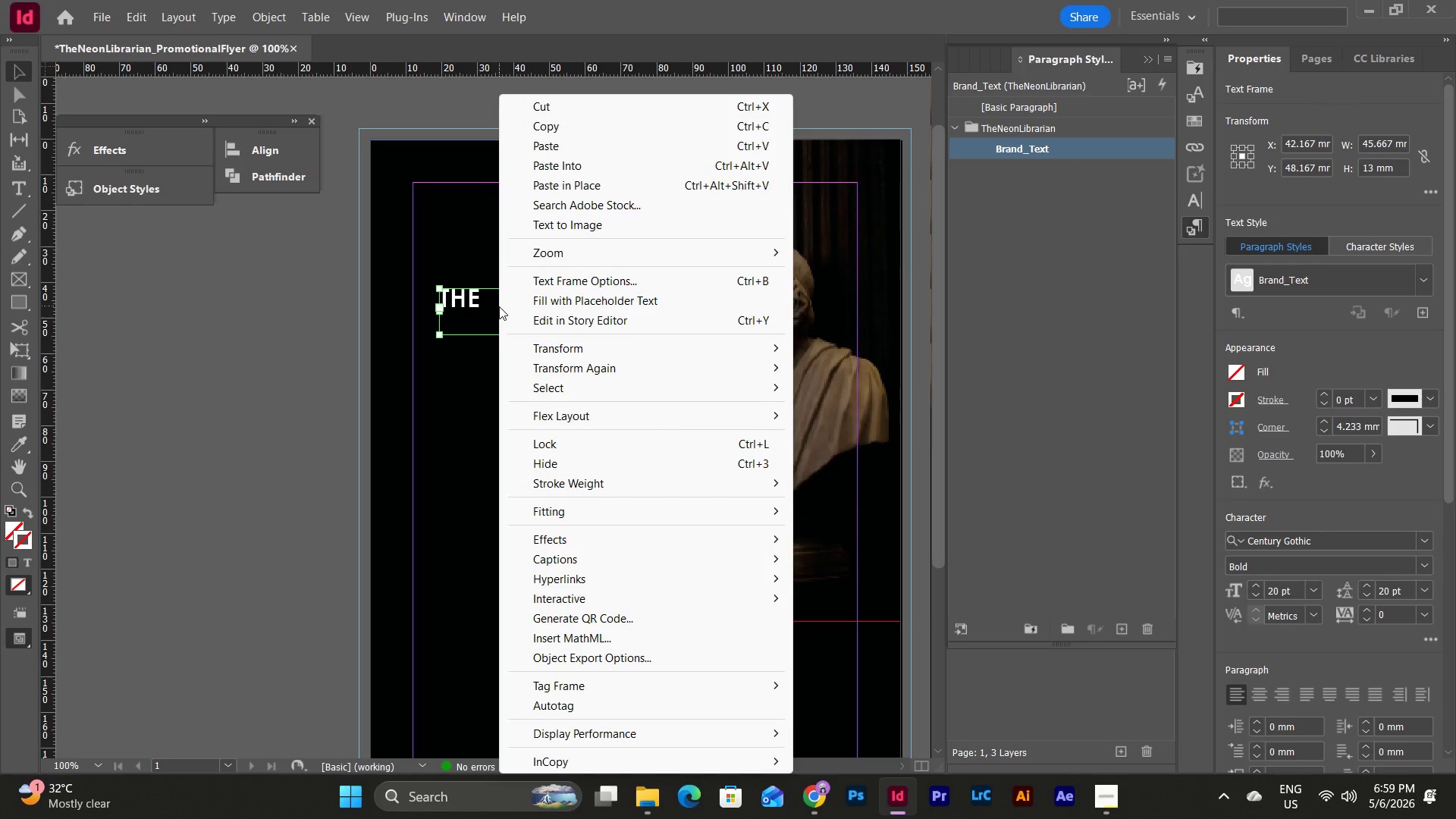 
left_click([546, 286])
 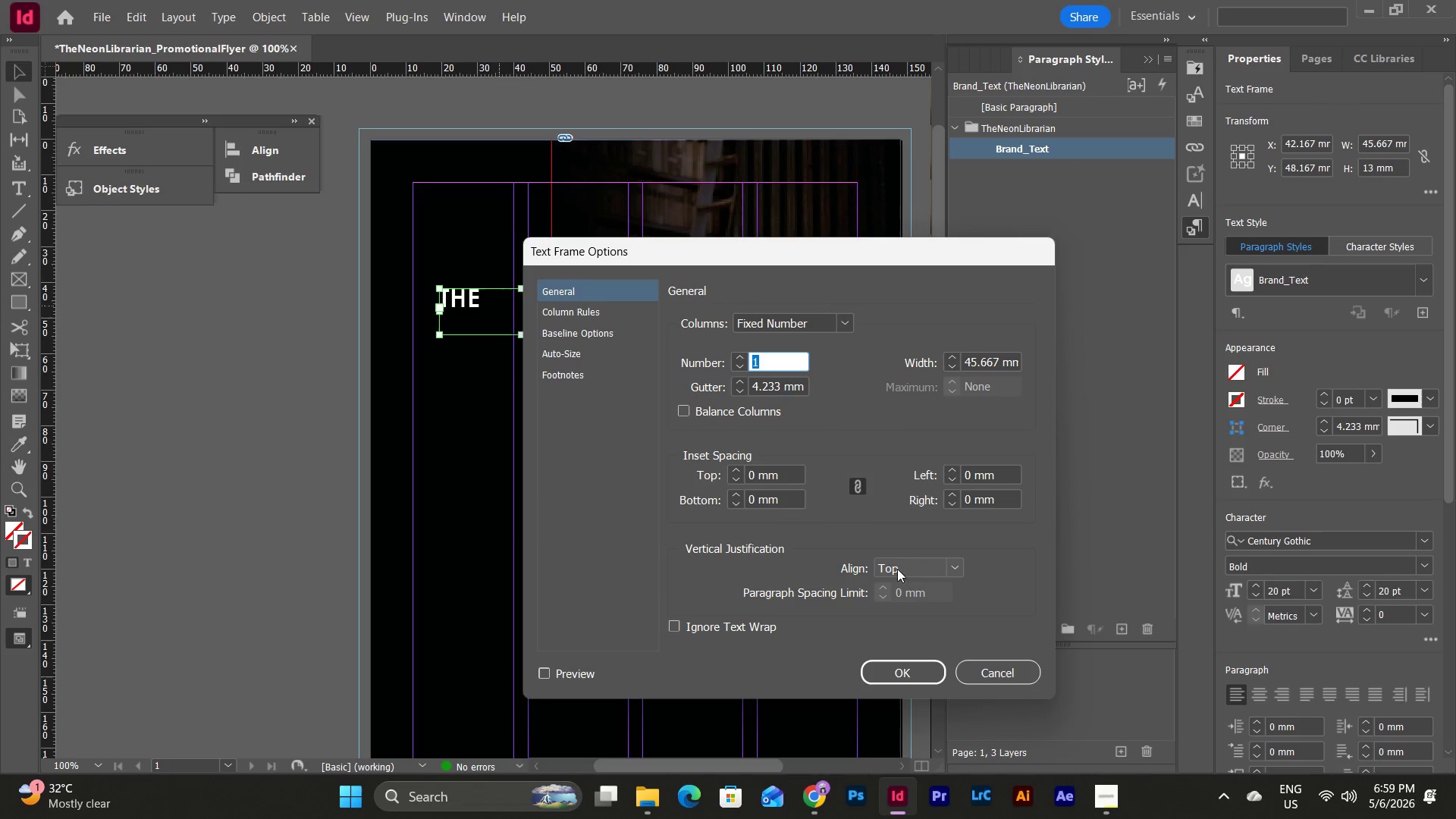 
left_click([944, 568])
 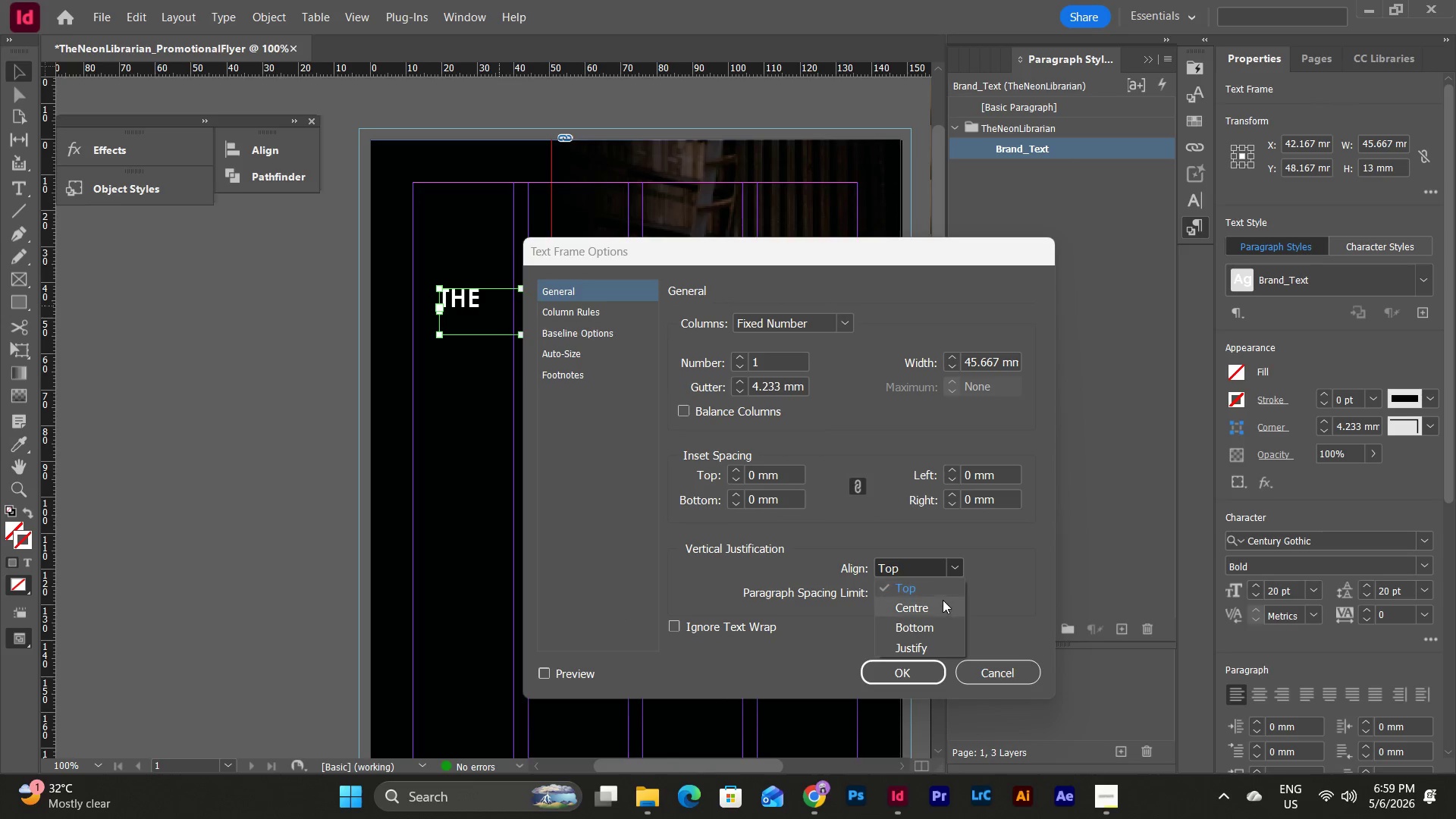 
left_click([943, 601])
 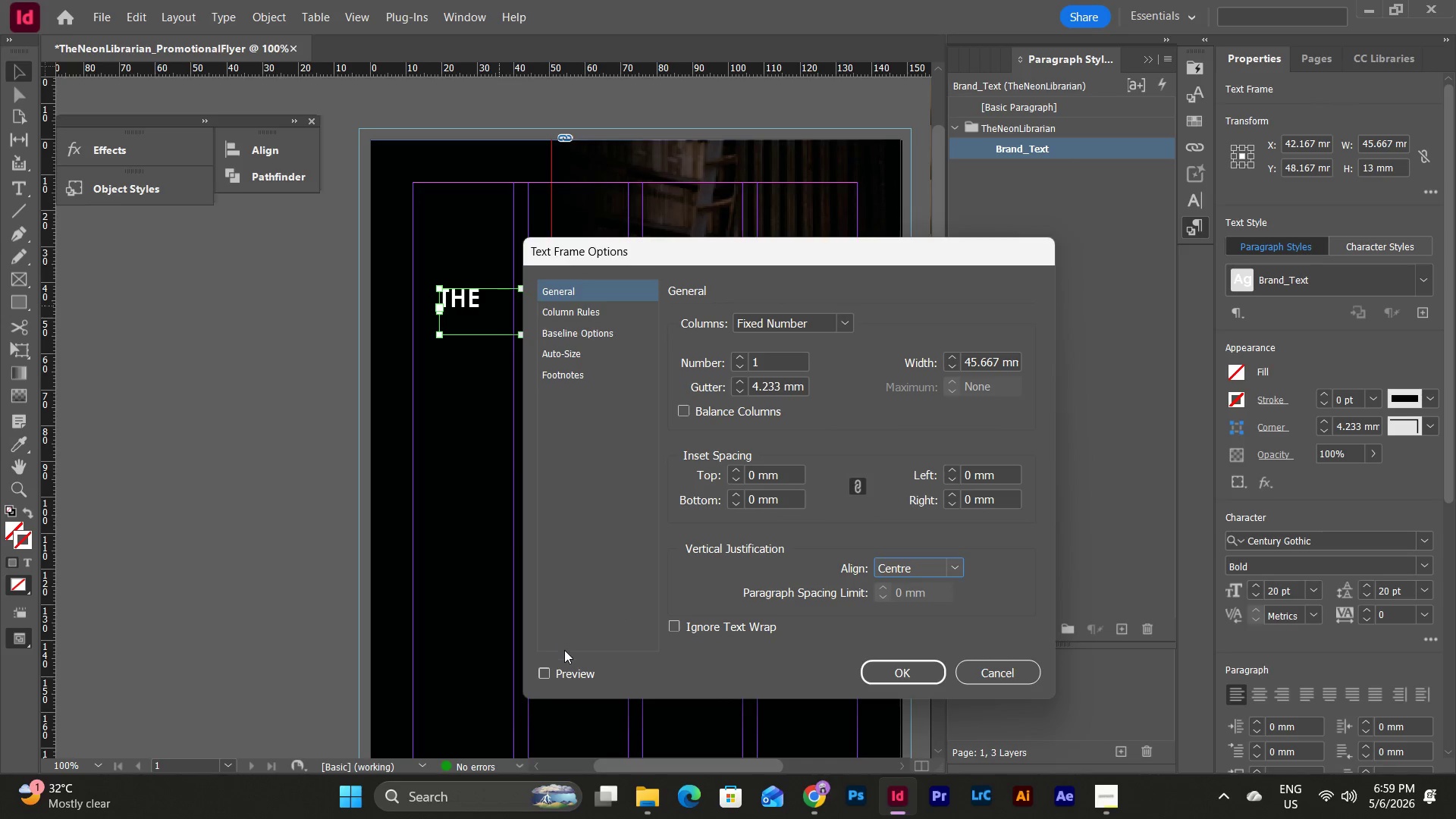 
left_click([547, 676])
 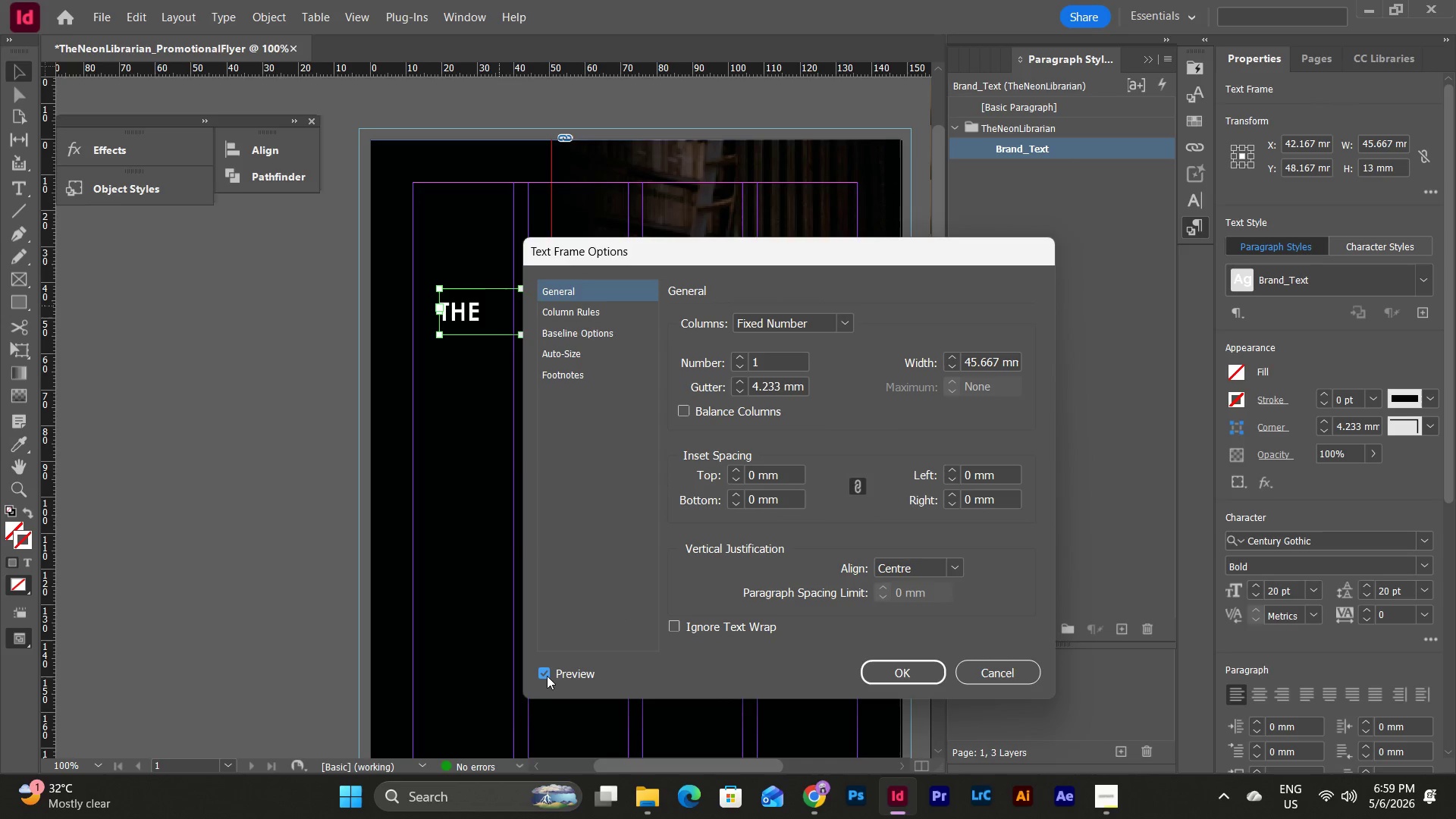 
left_click([547, 676])
 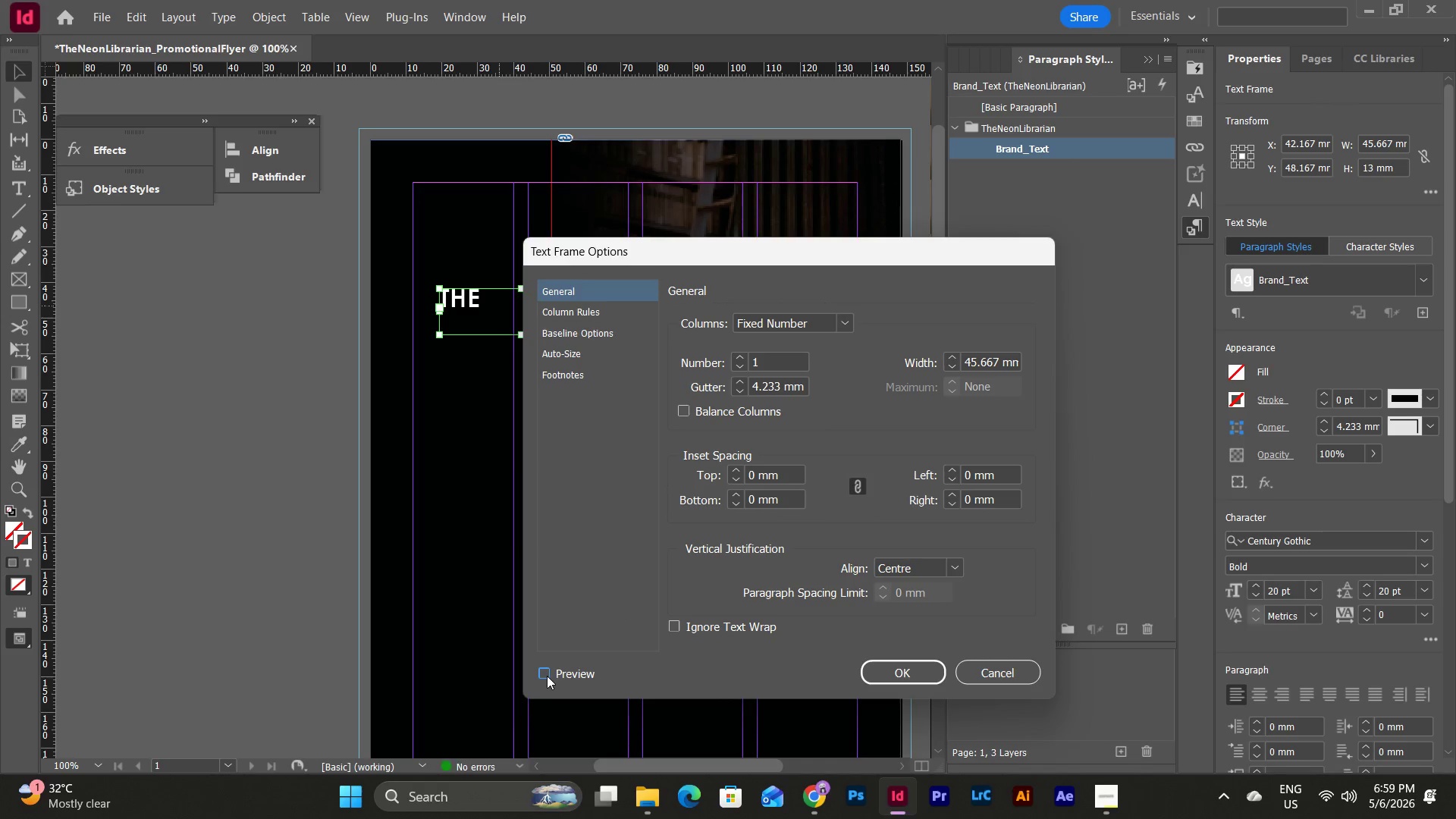 
left_click([547, 676])
 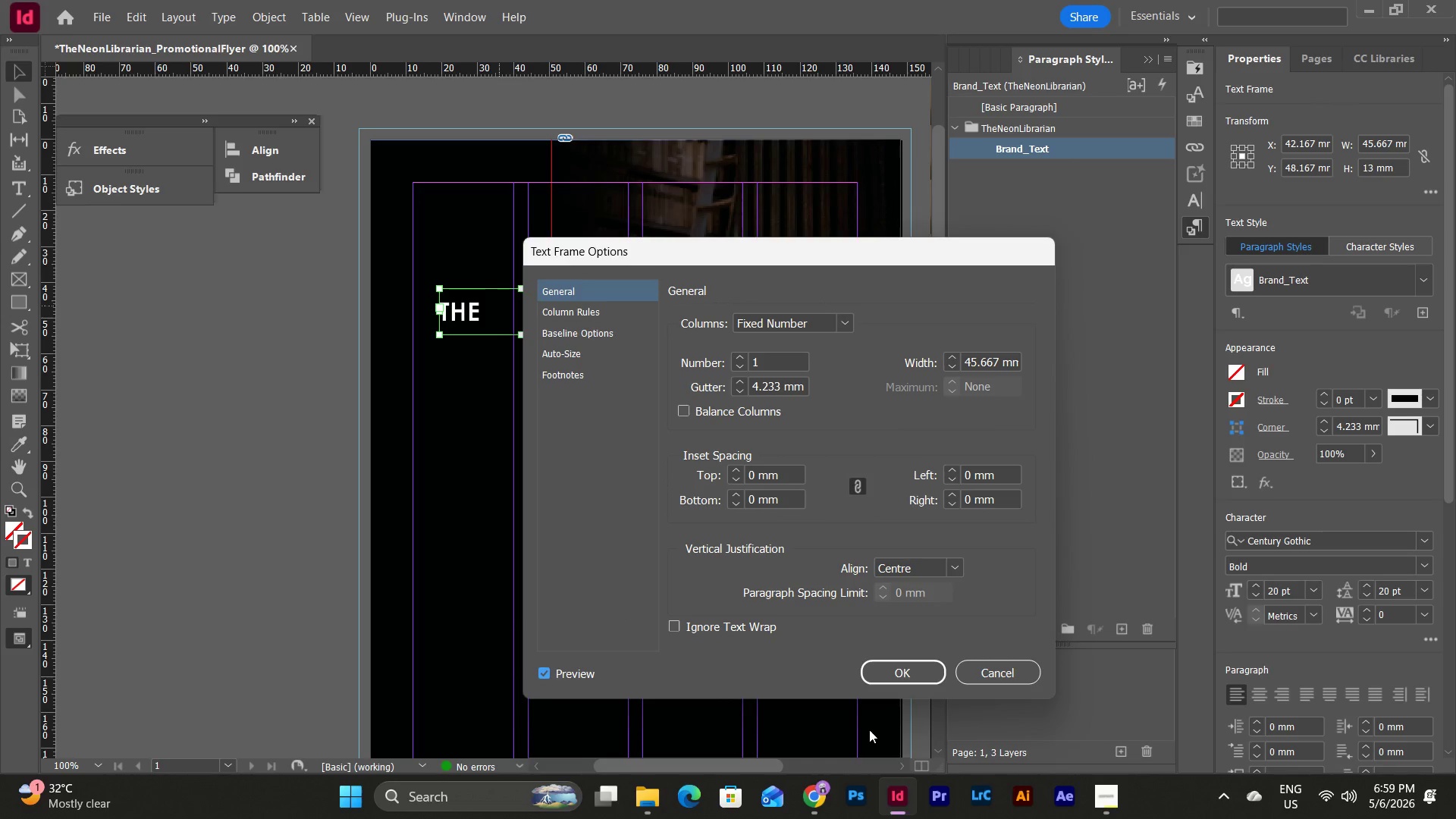 
left_click([914, 676])
 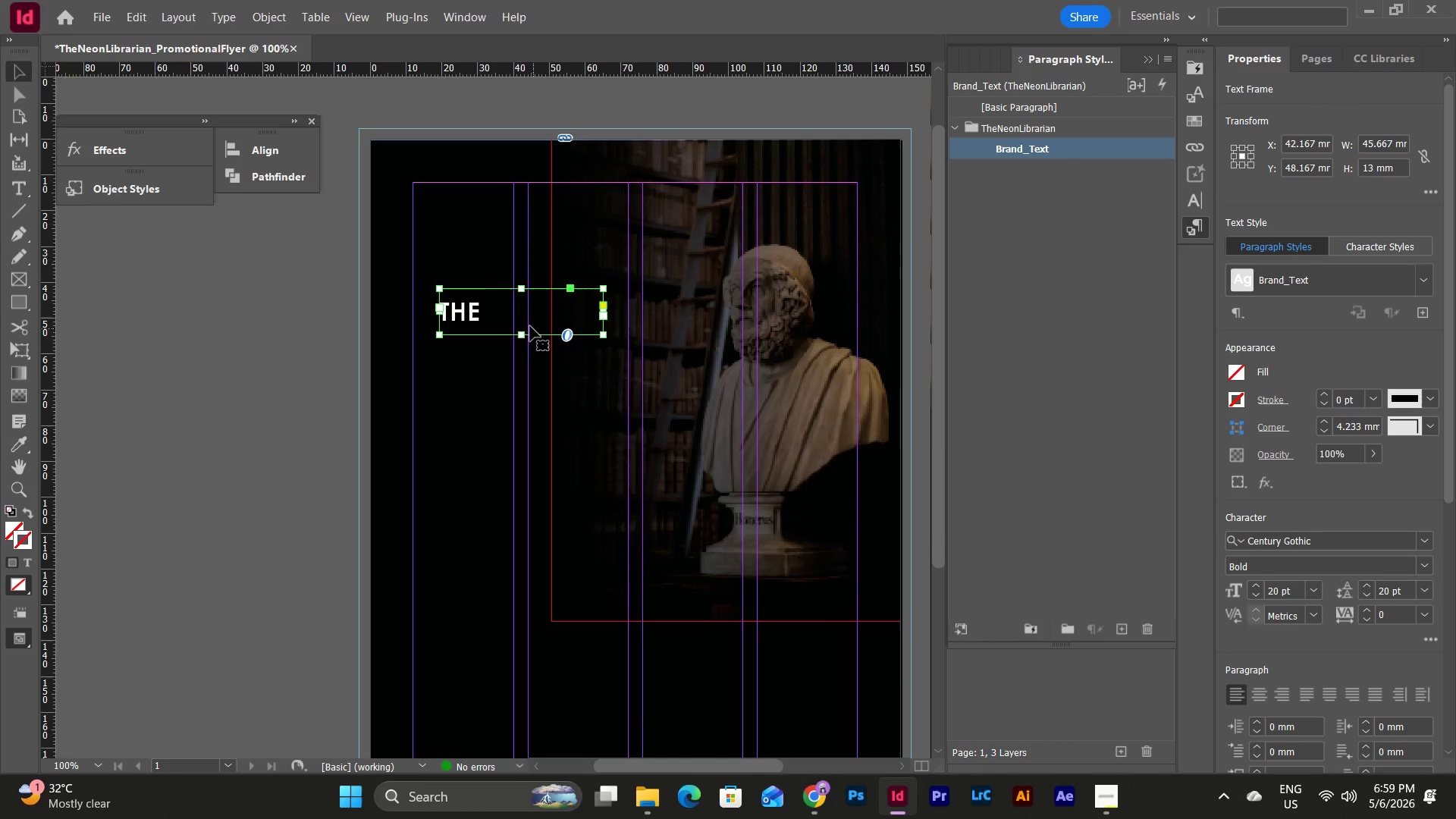 
left_click_drag(start_coordinate=[524, 334], to_coordinate=[524, 318])
 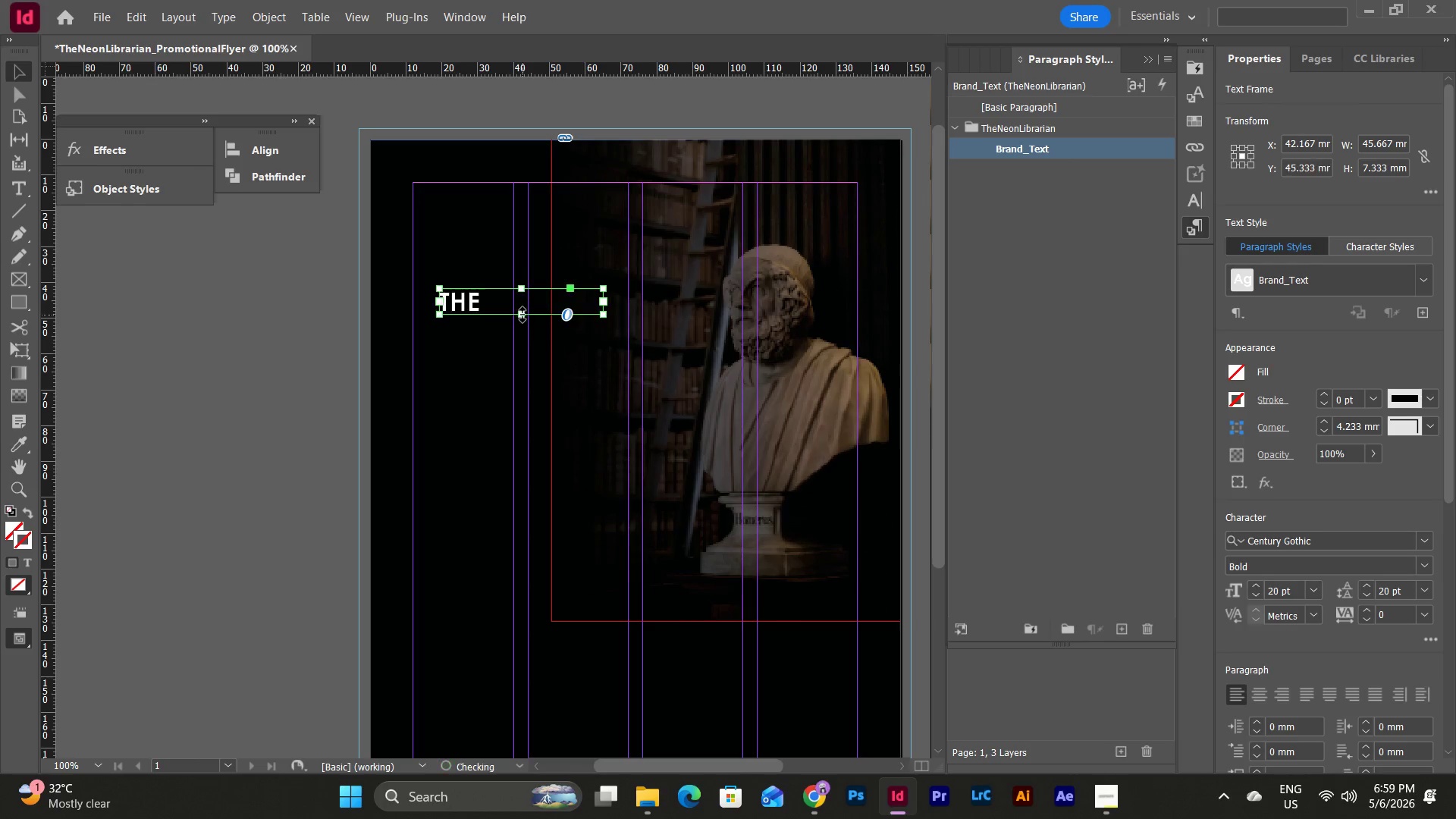 
wait(5.42)
 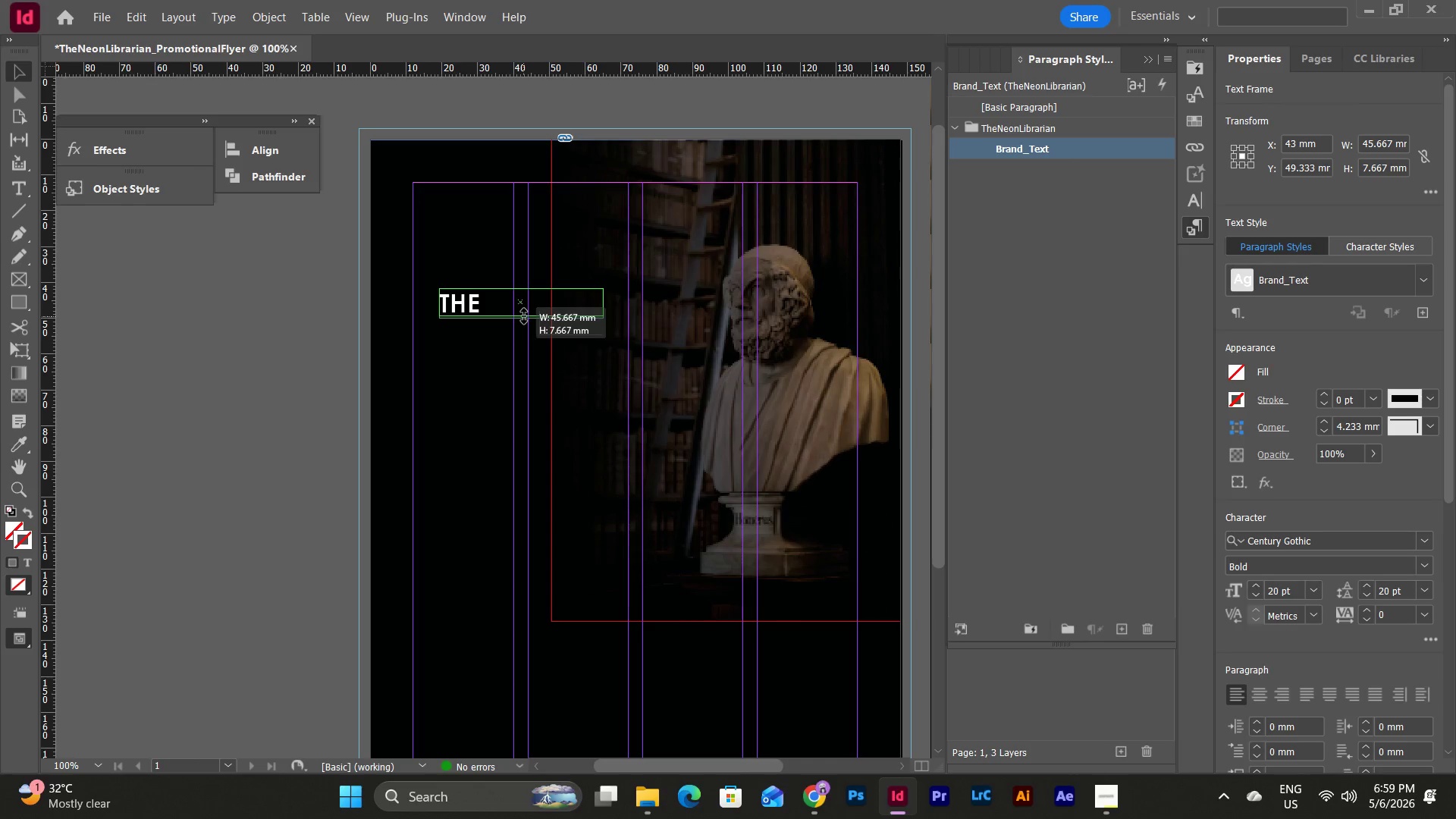 
left_click([522, 315])
 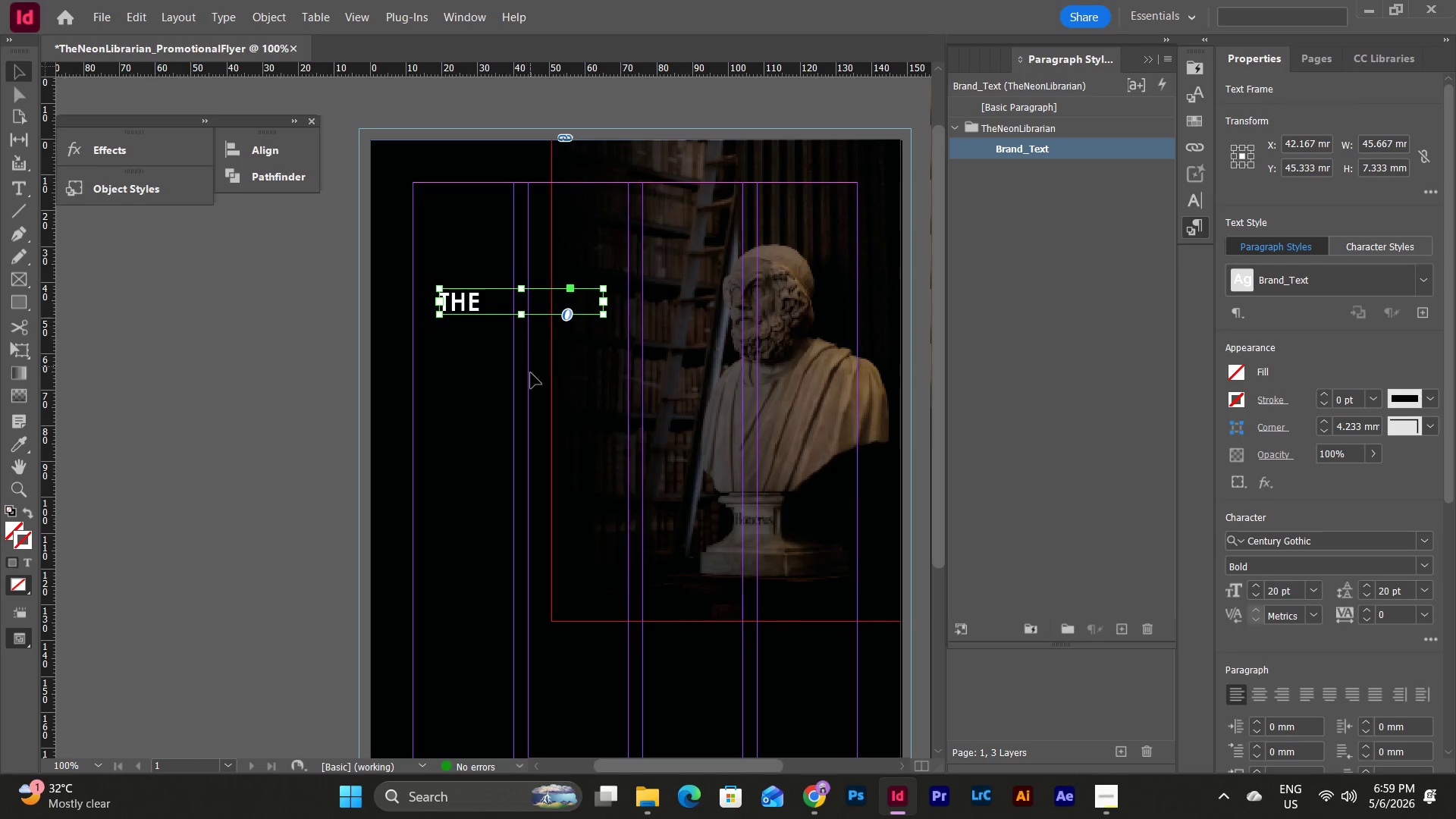 
left_click([488, 354])
 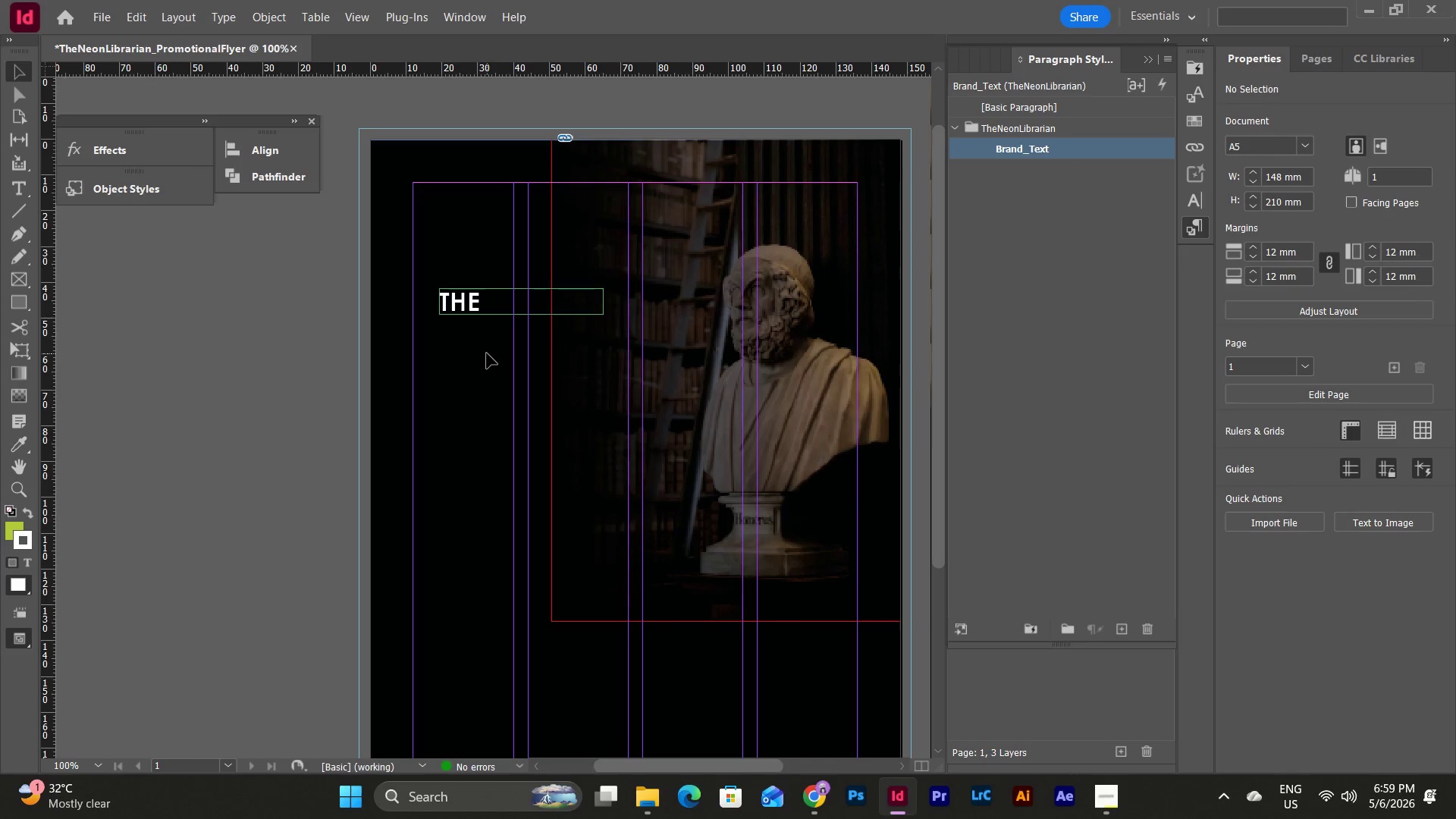 
left_click([482, 311])
 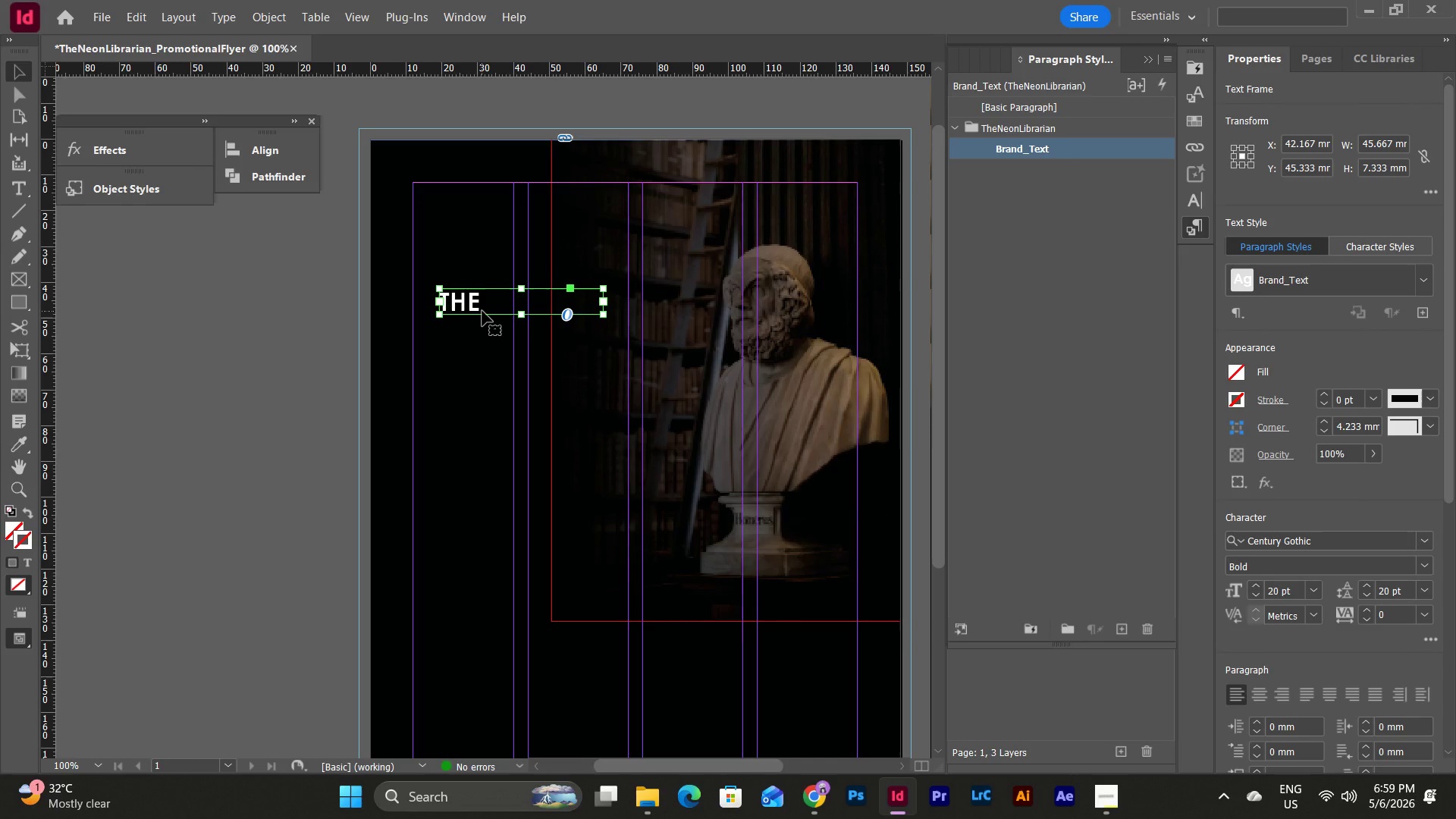 
key(Control+C)
 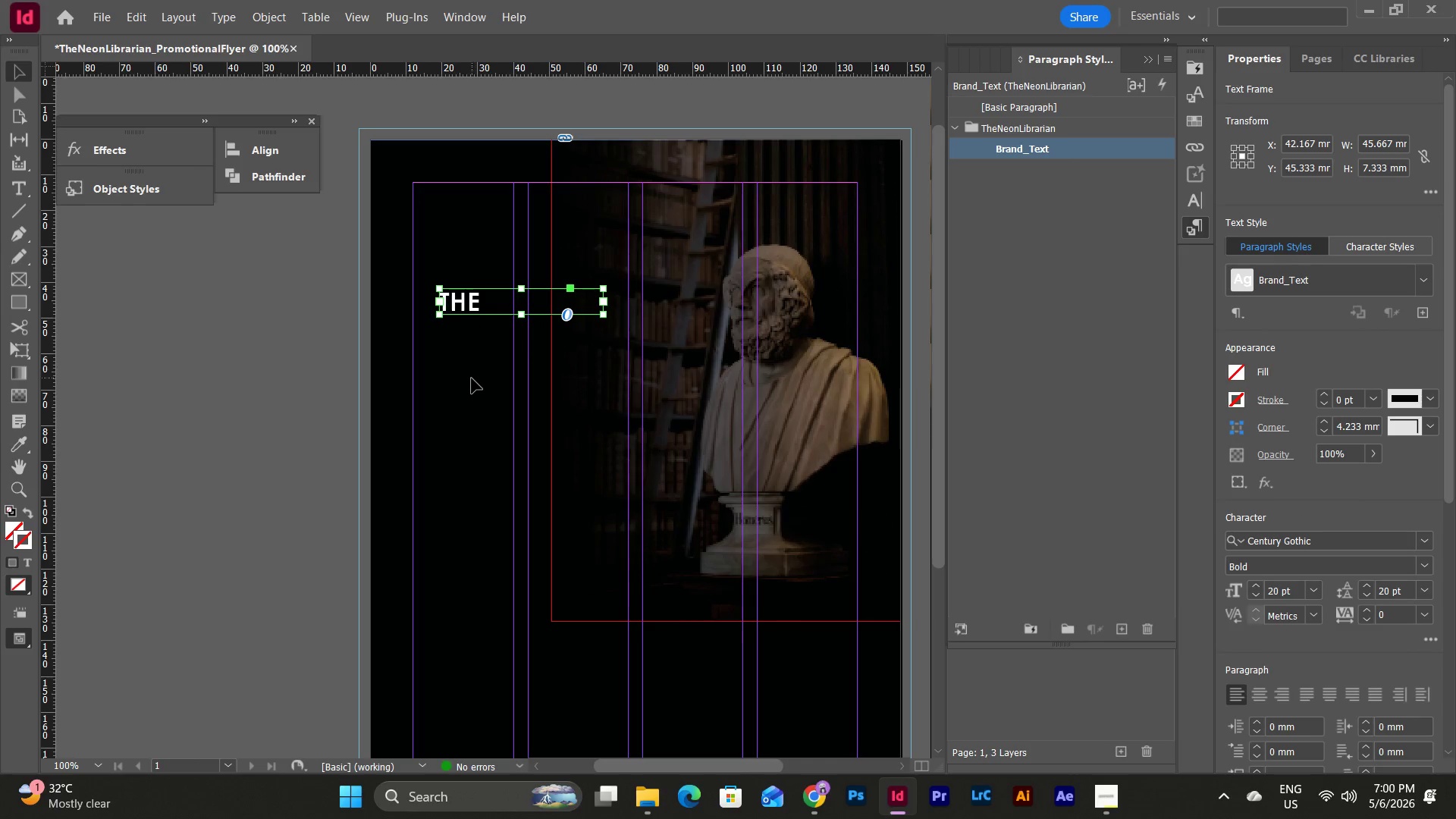 
left_click([472, 378])
 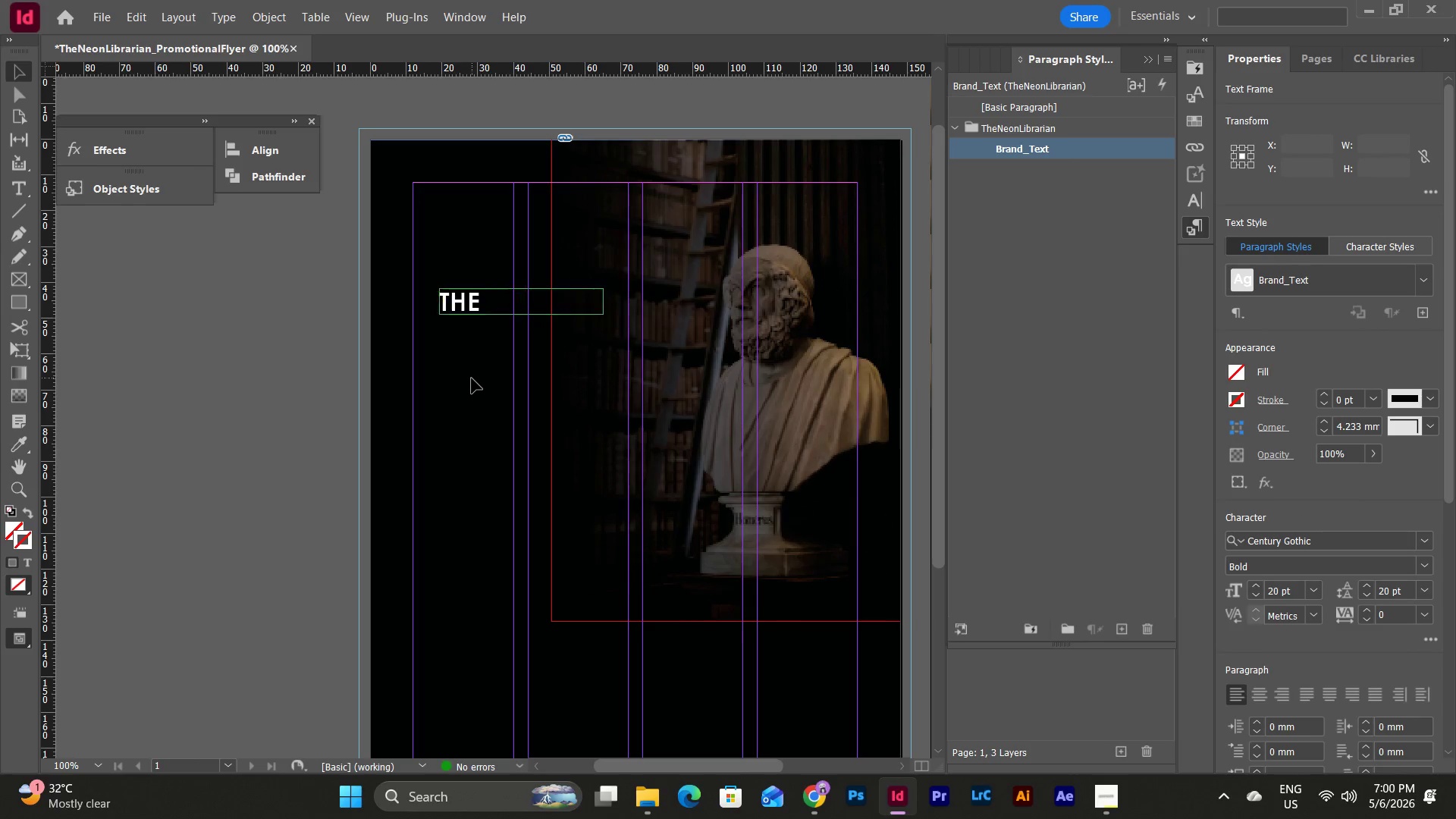 
key(Control+V)
 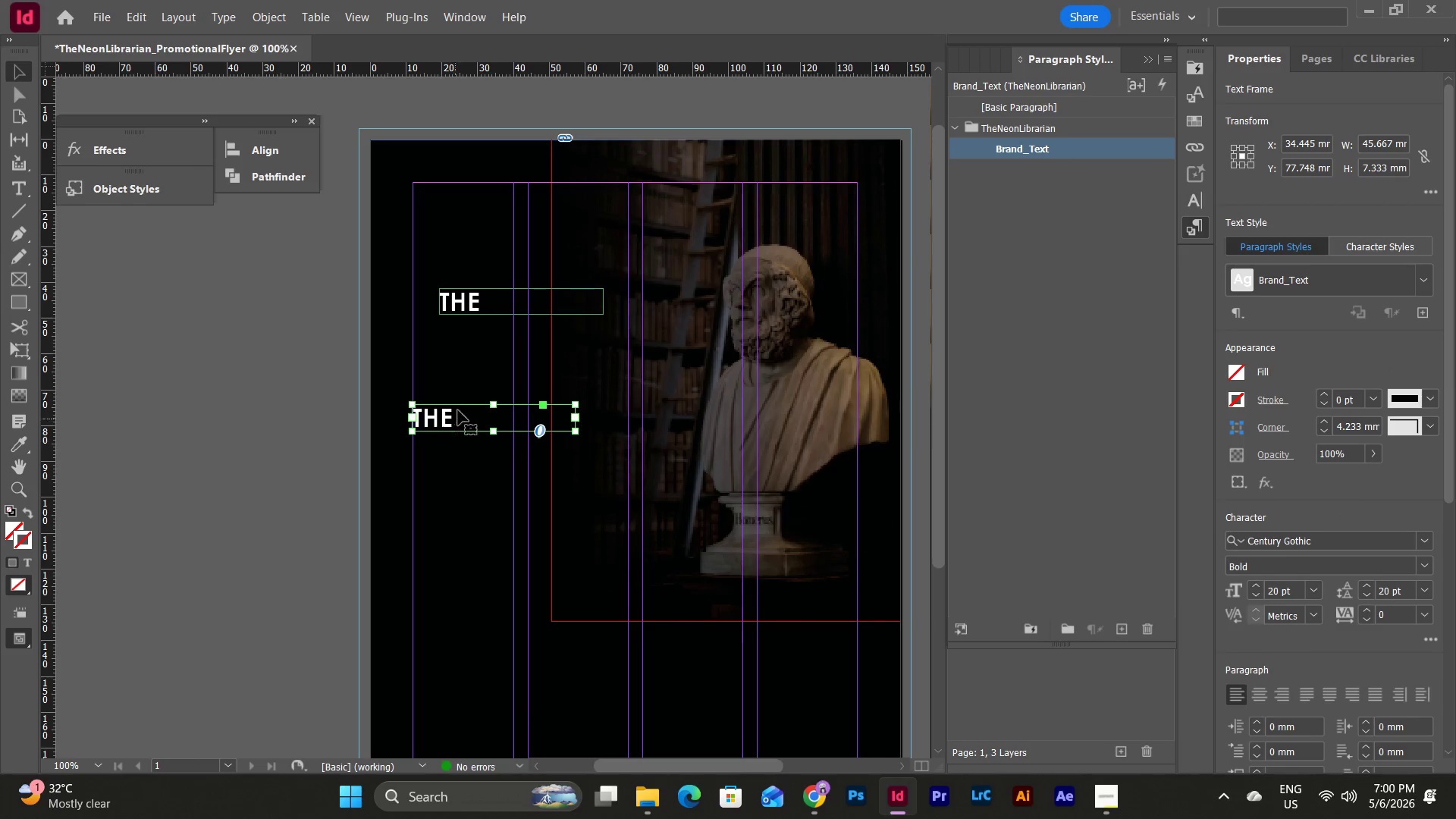 
left_click_drag(start_coordinate=[458, 410], to_coordinate=[494, 414])
 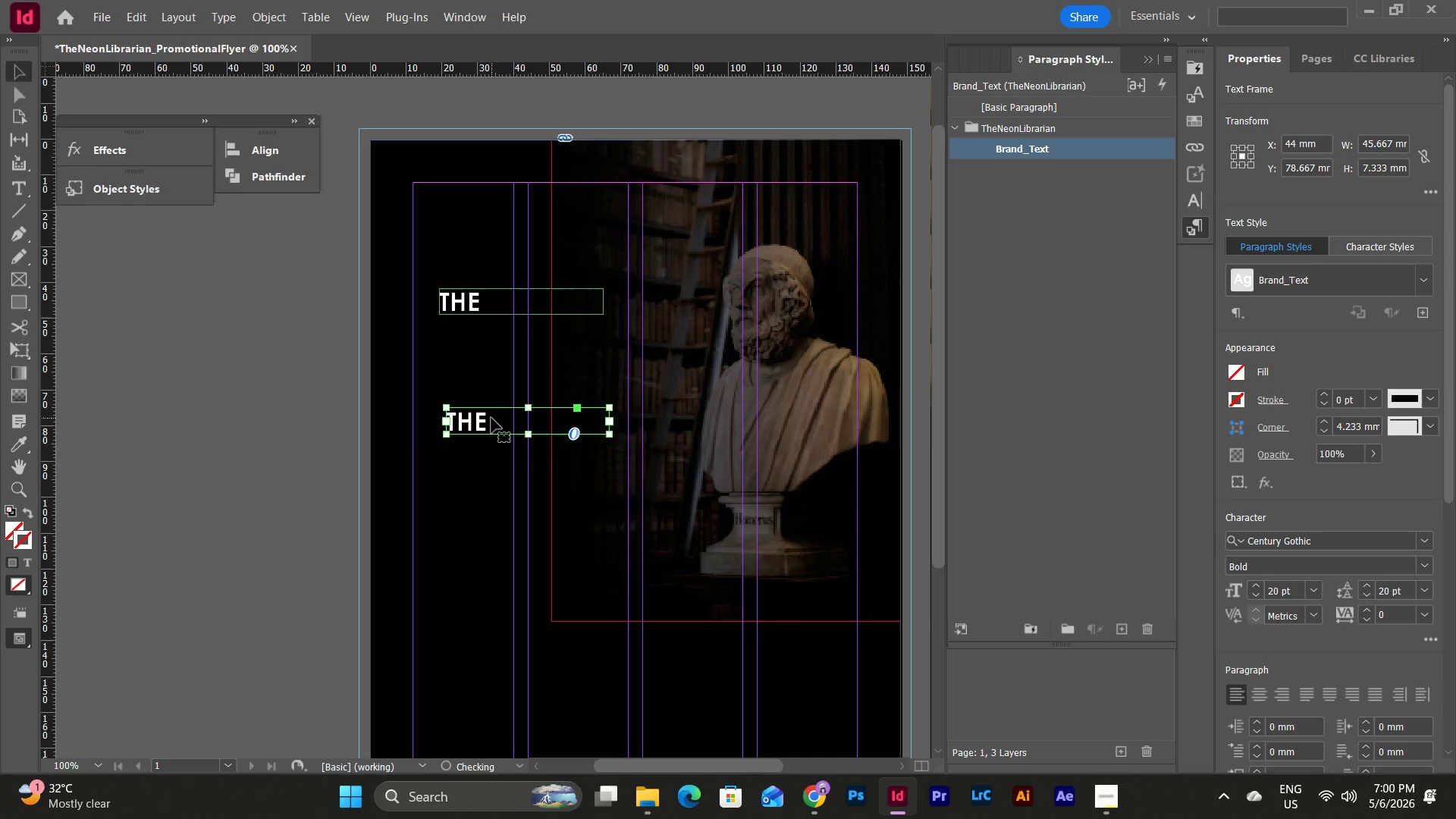 
left_click_drag(start_coordinate=[491, 417], to_coordinate=[471, 418])
 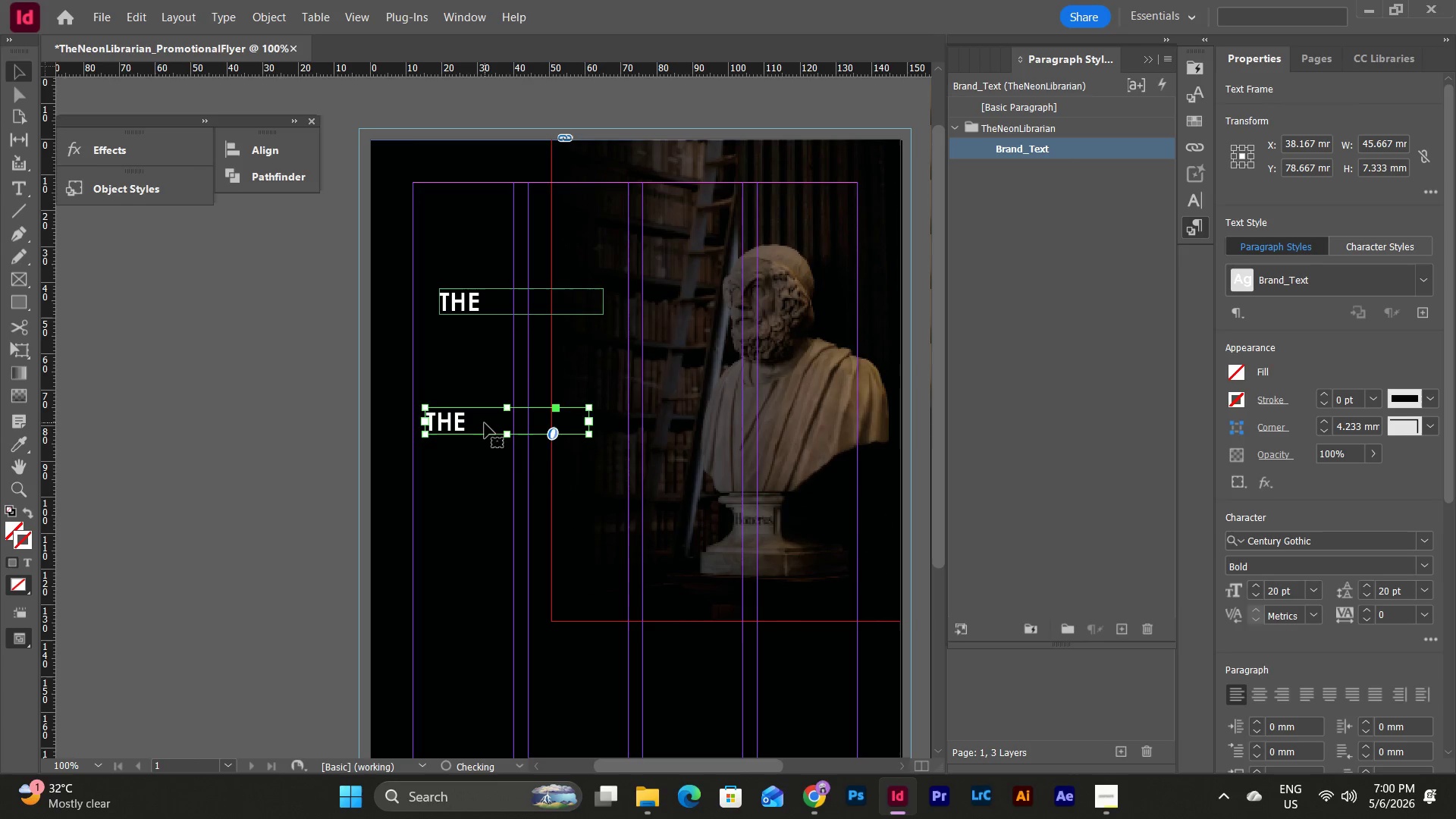 
double_click([485, 423])
 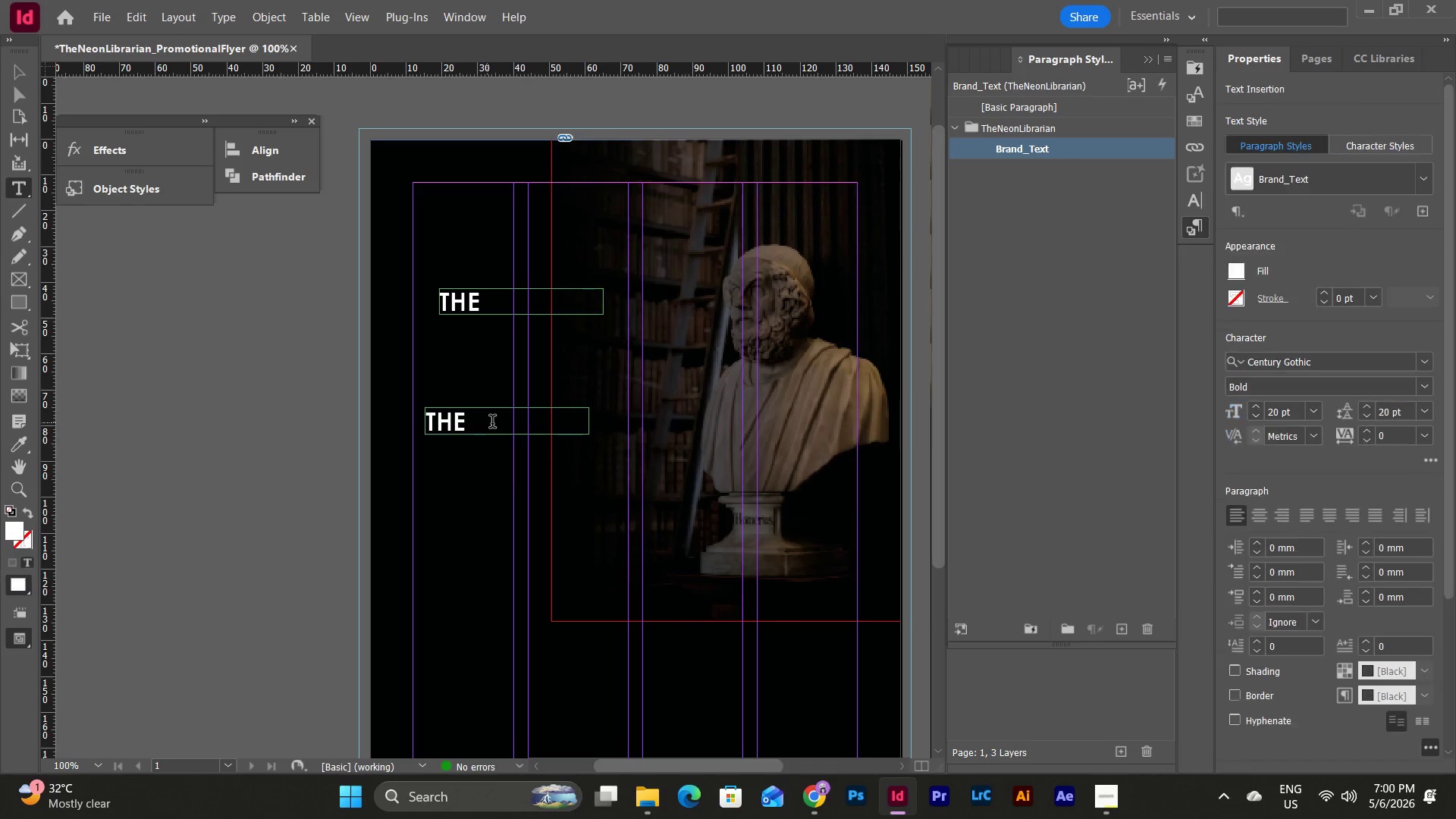 
left_click_drag(start_coordinate=[492, 423], to_coordinate=[423, 419])
 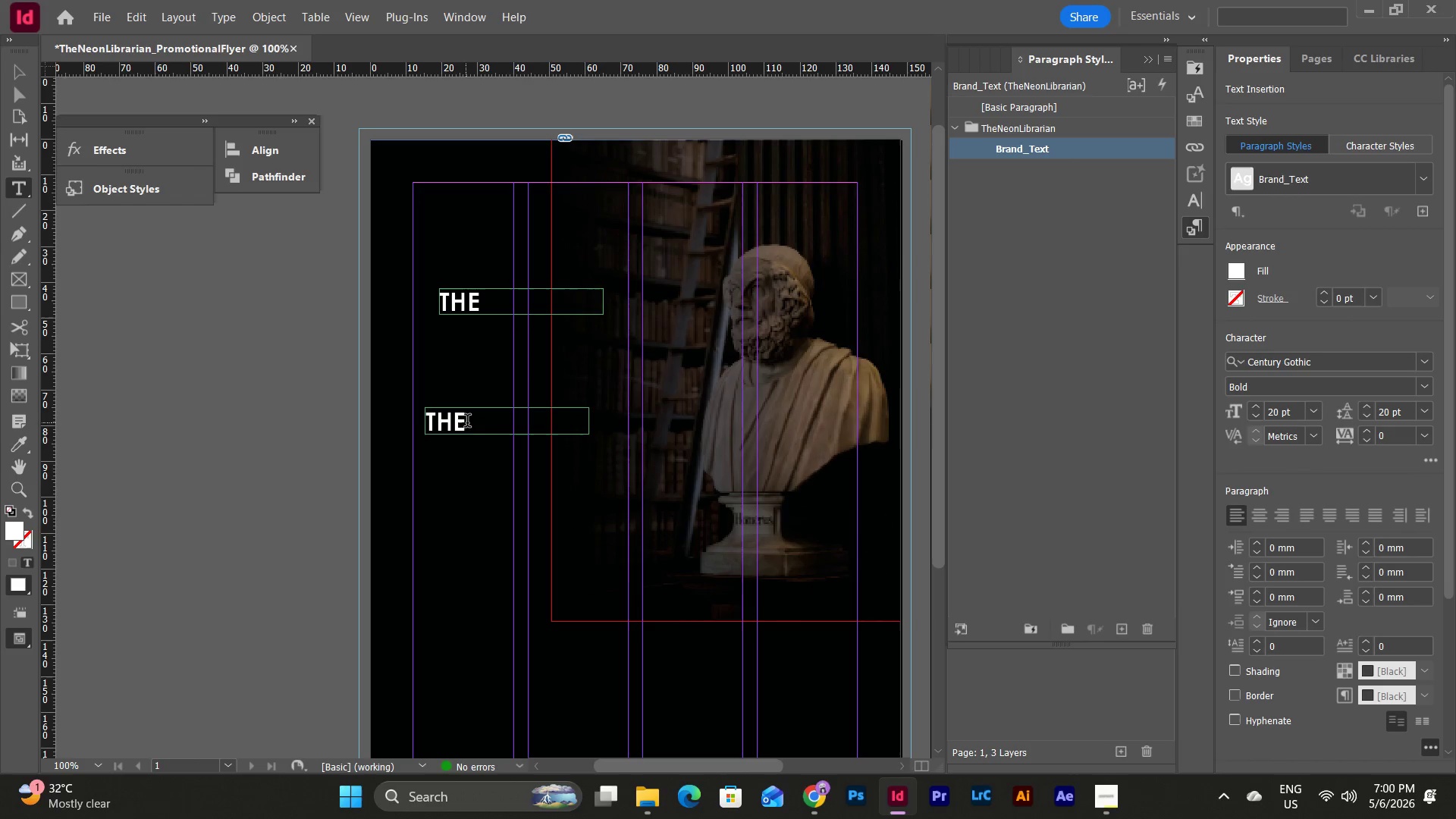 
left_click_drag(start_coordinate=[468, 422], to_coordinate=[410, 417])
 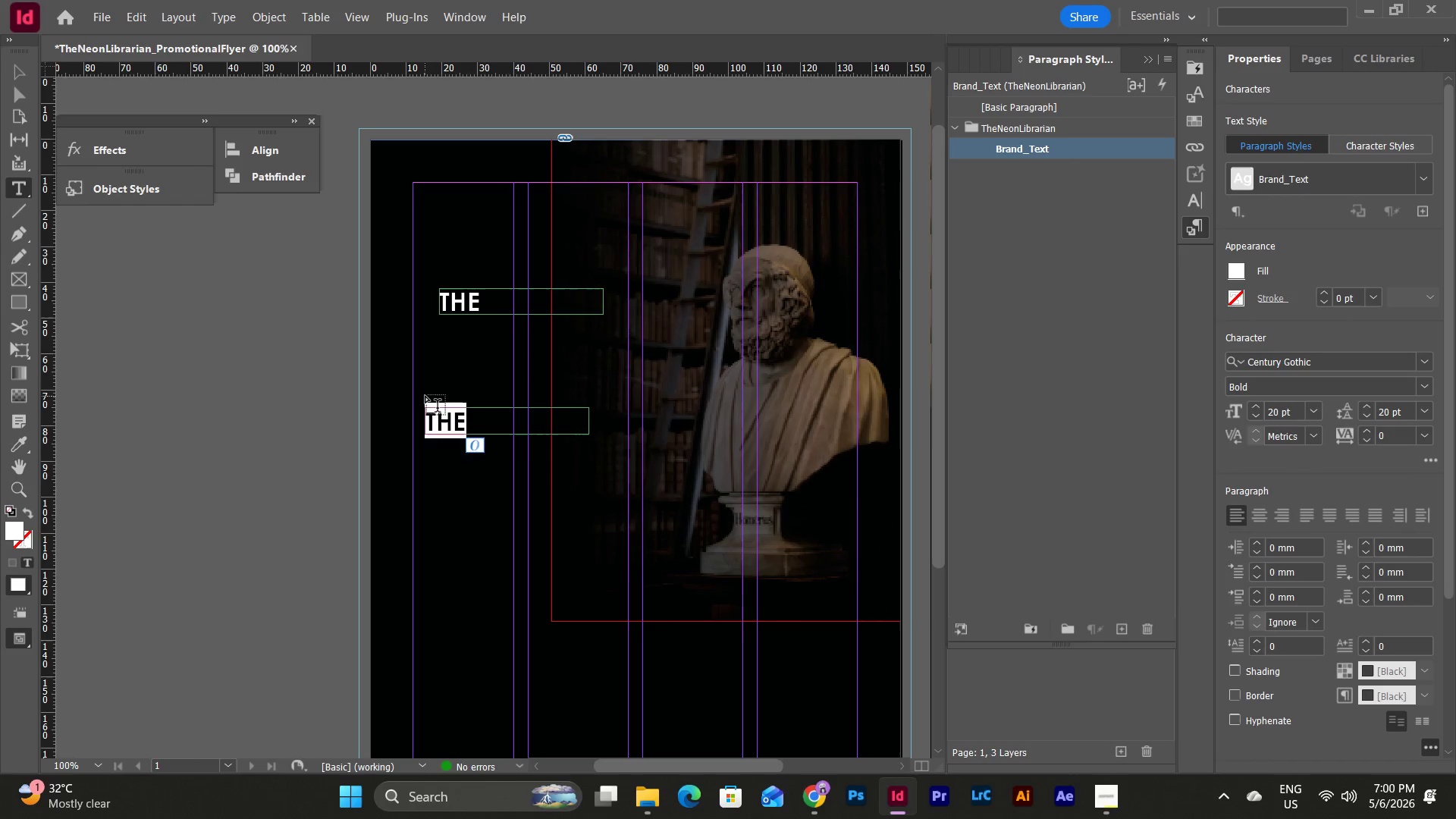 
type(:)
key(Backspace)
type(LIBRARIAN)
key(Escape)
 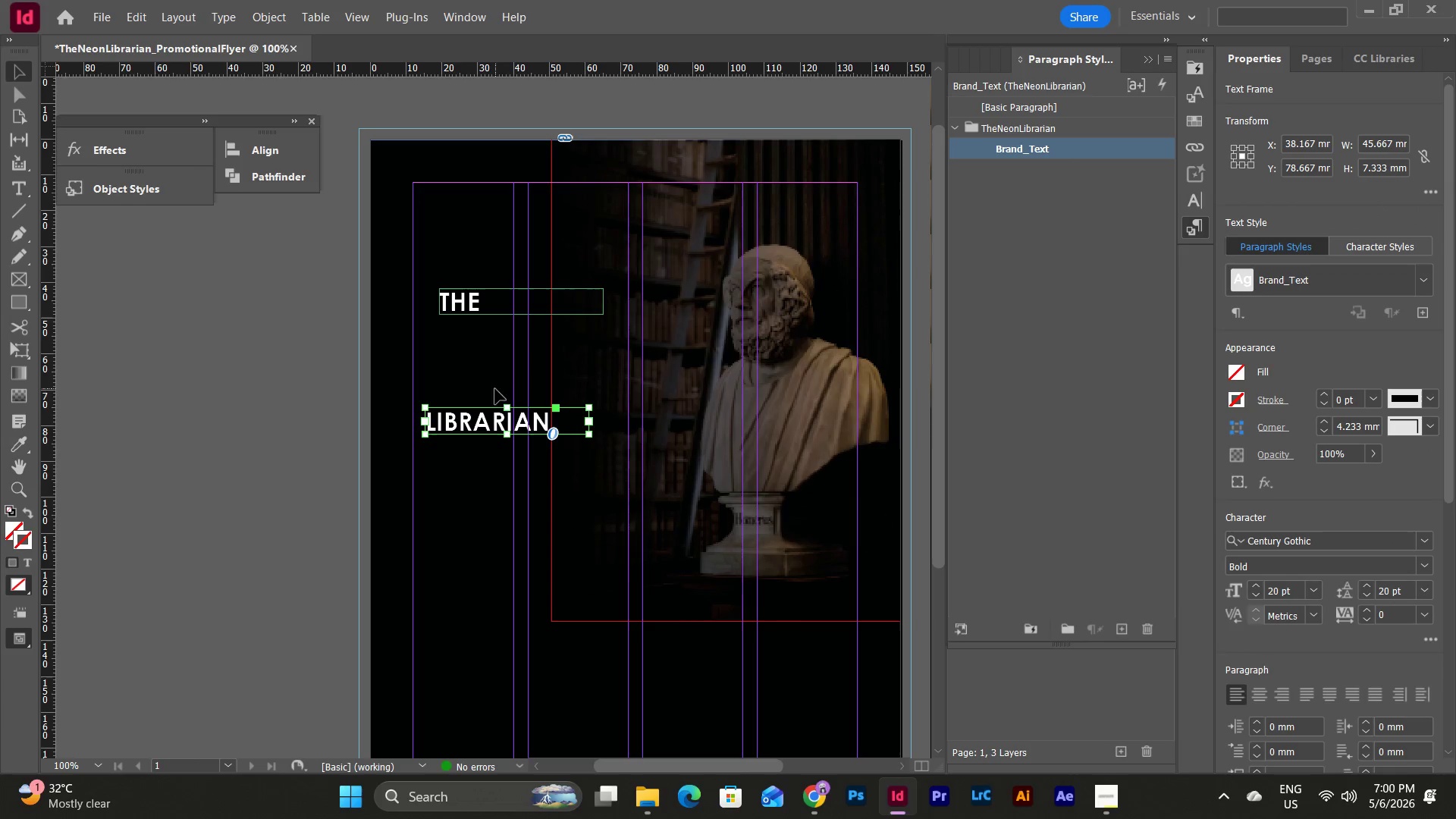 
left_click_drag(start_coordinate=[455, 422], to_coordinate=[469, 404])
 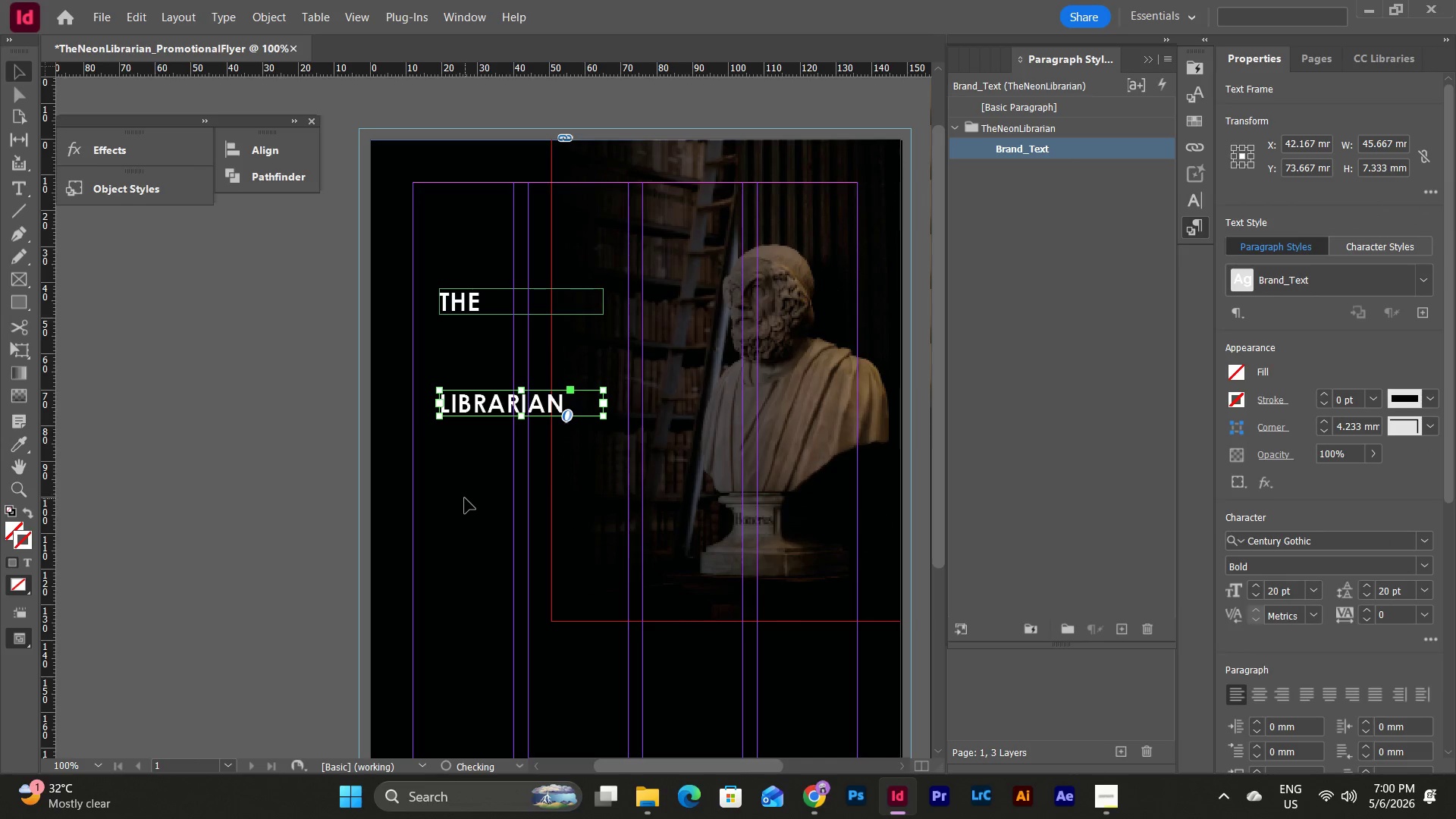 
left_click([465, 498])
 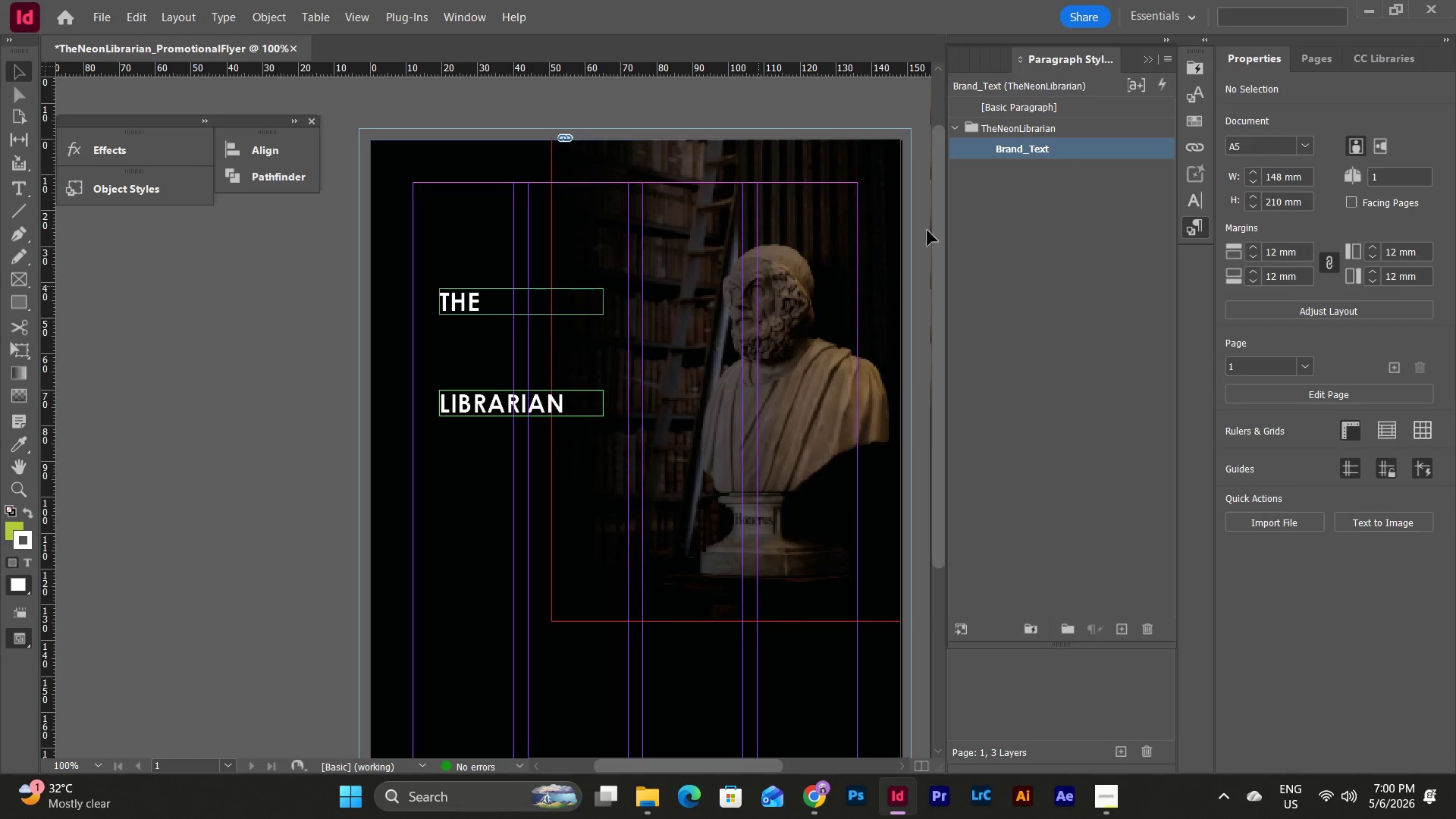 
left_click([1075, 205])
 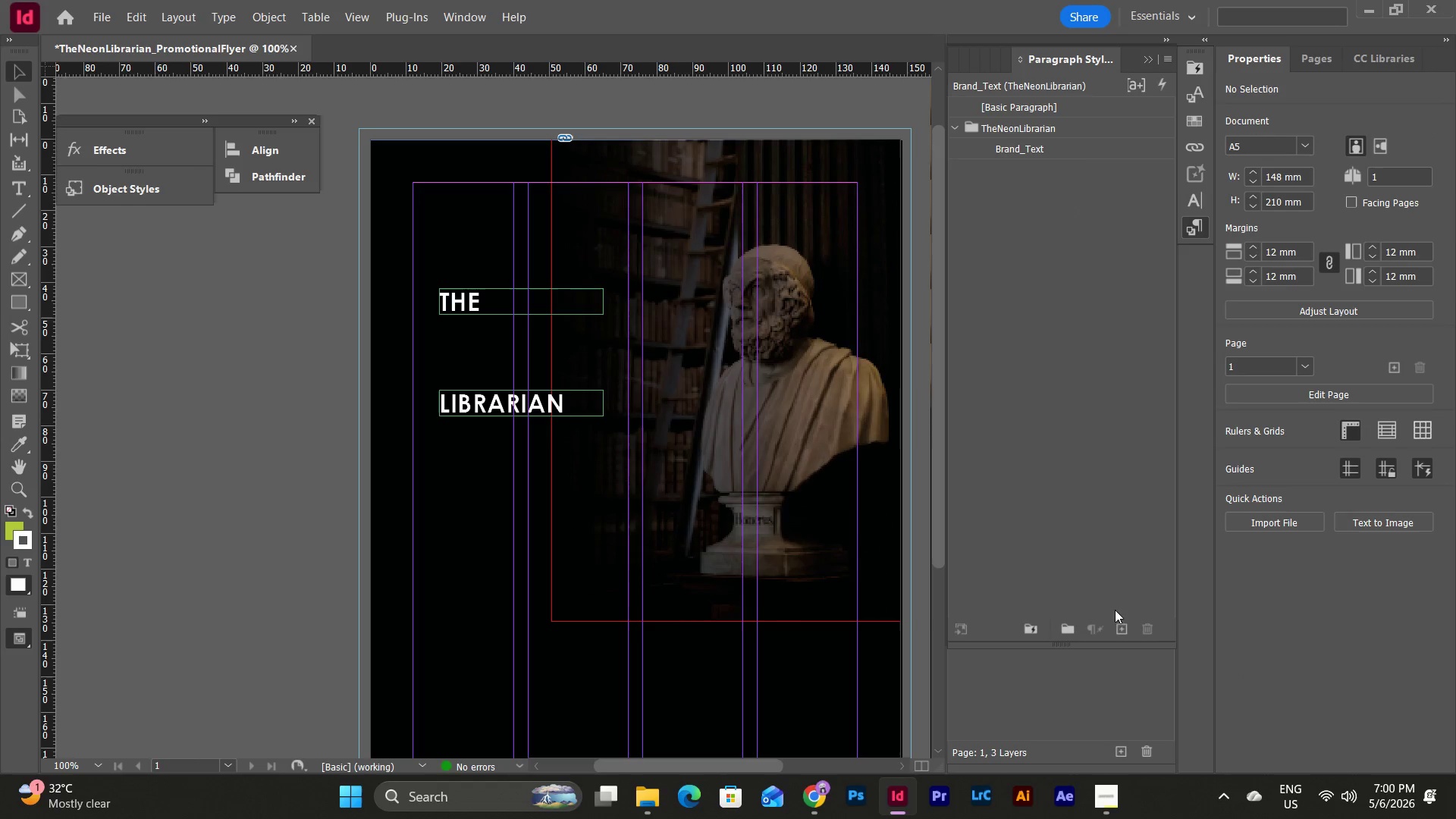 
left_click([1121, 621])
 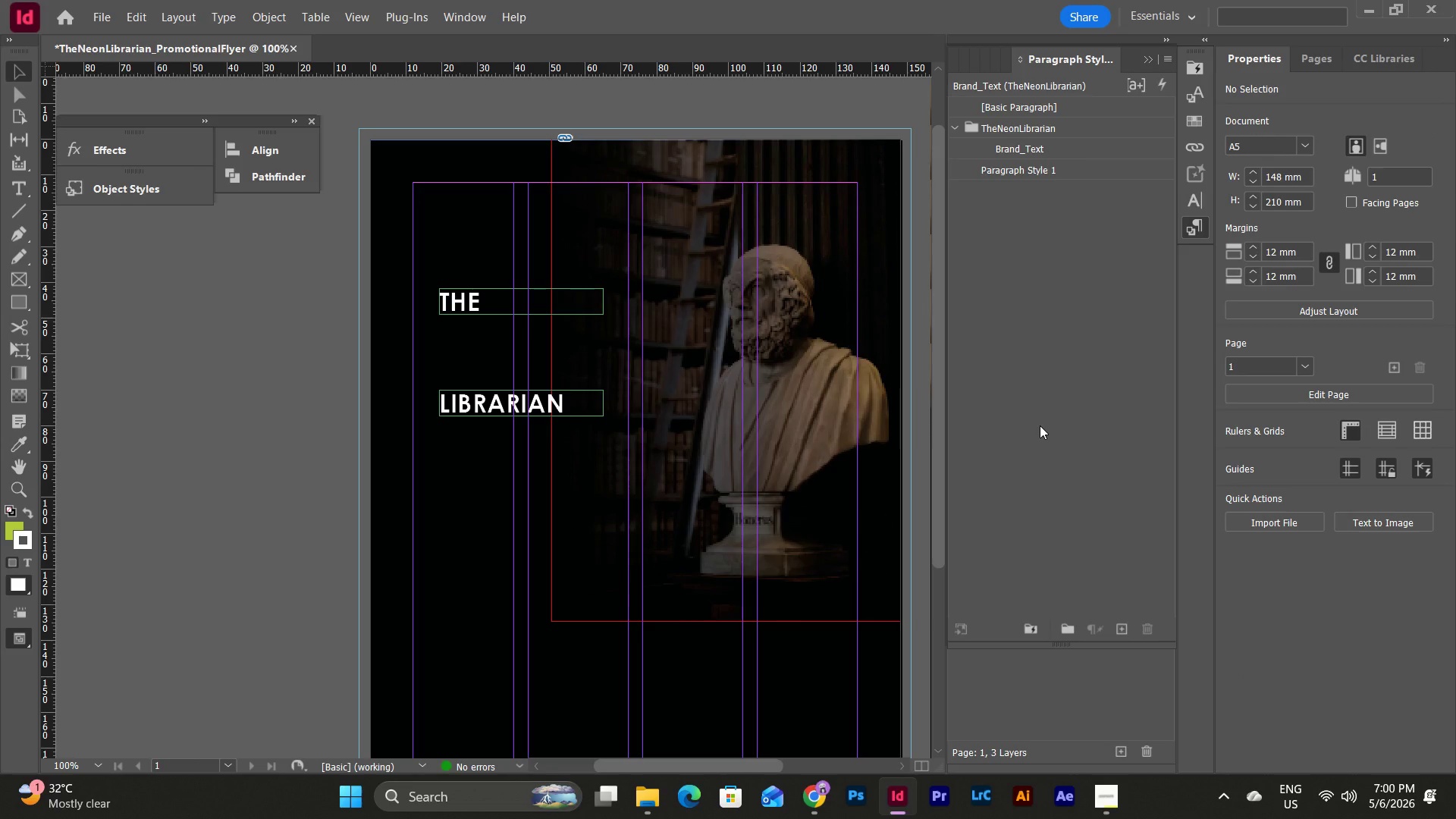 
key(Control+Z)
 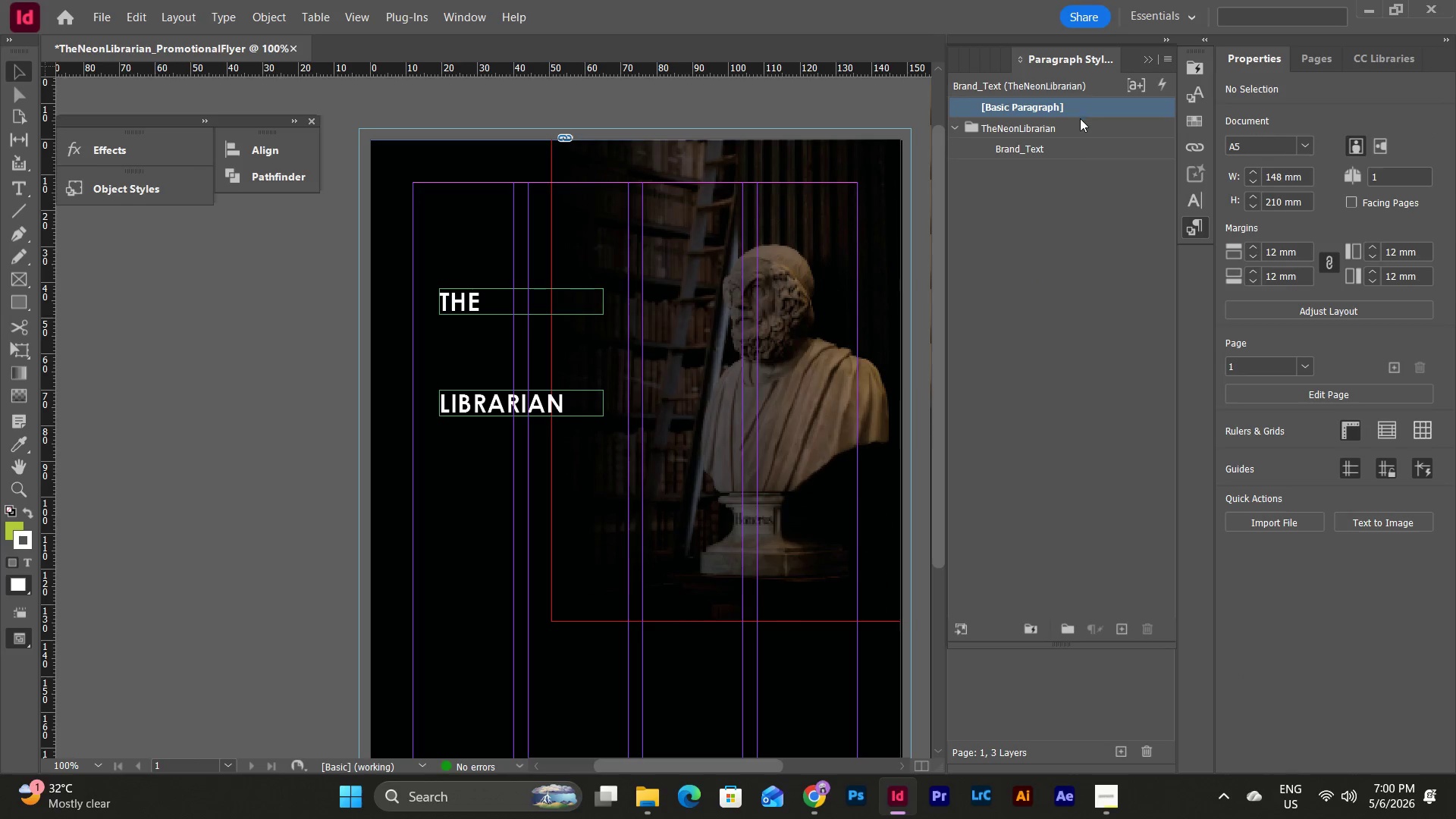 
double_click([1084, 132])
 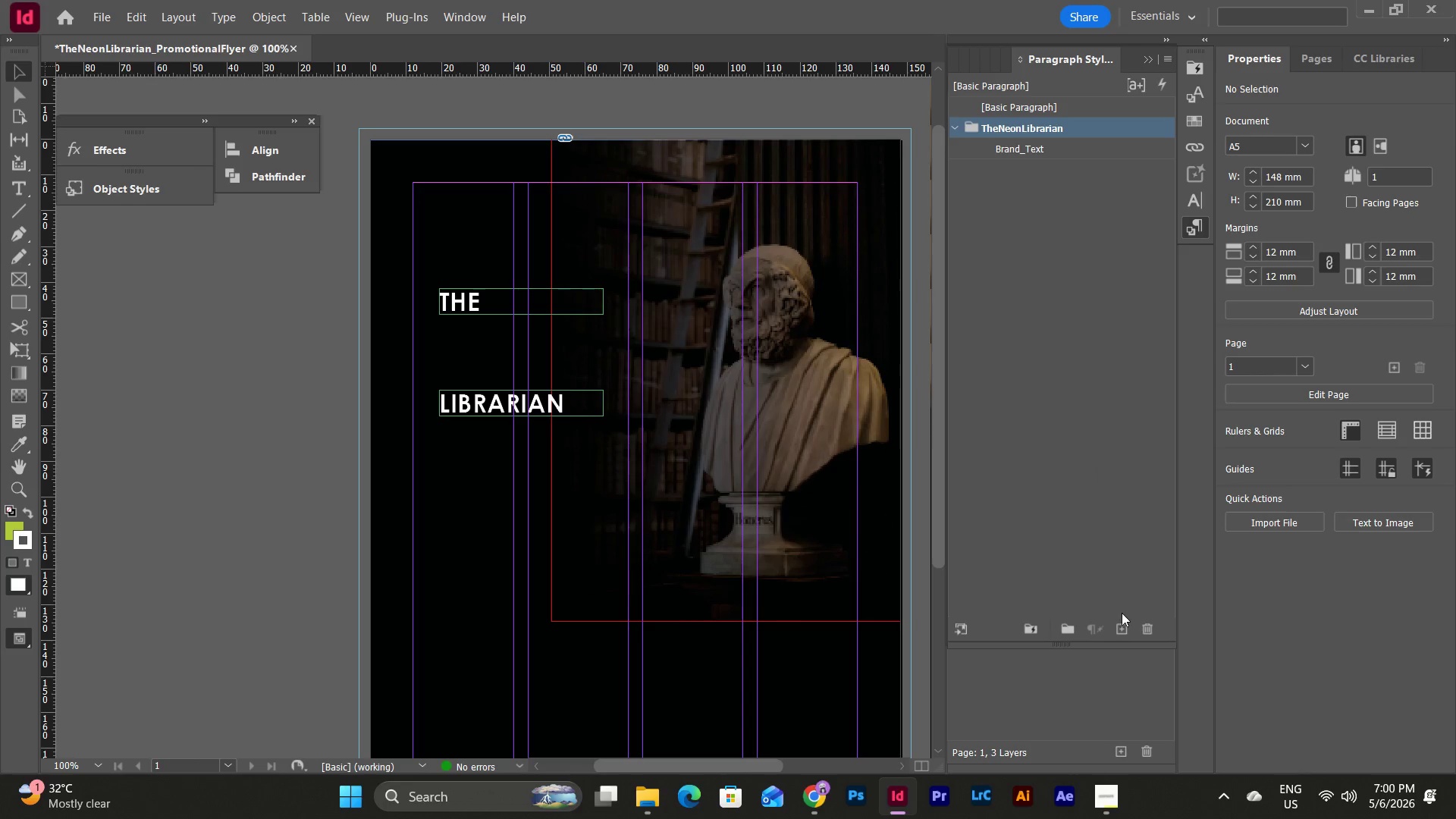 
left_click([1125, 623])
 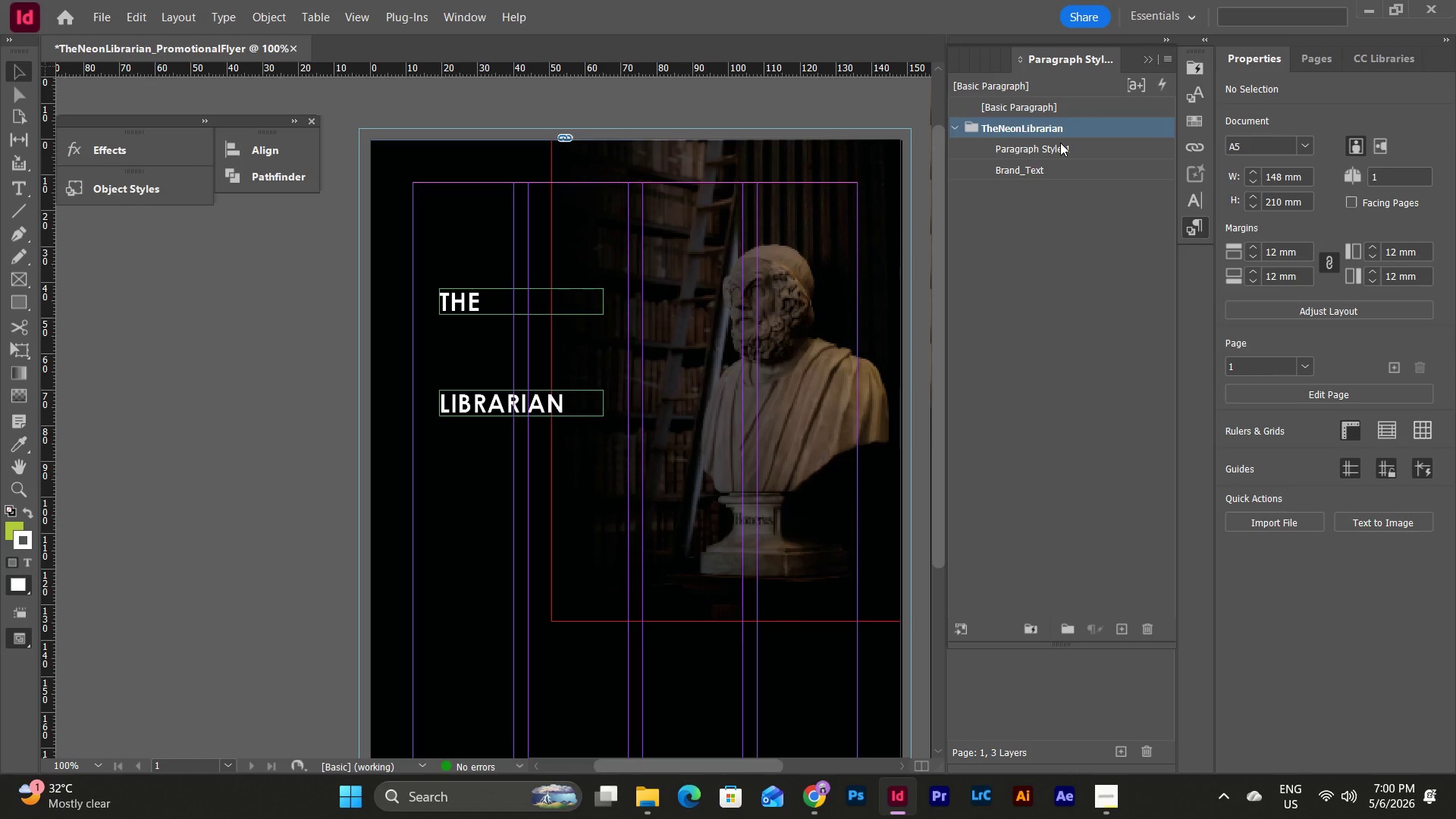 
left_click_drag(start_coordinate=[1060, 143], to_coordinate=[1065, 174])
 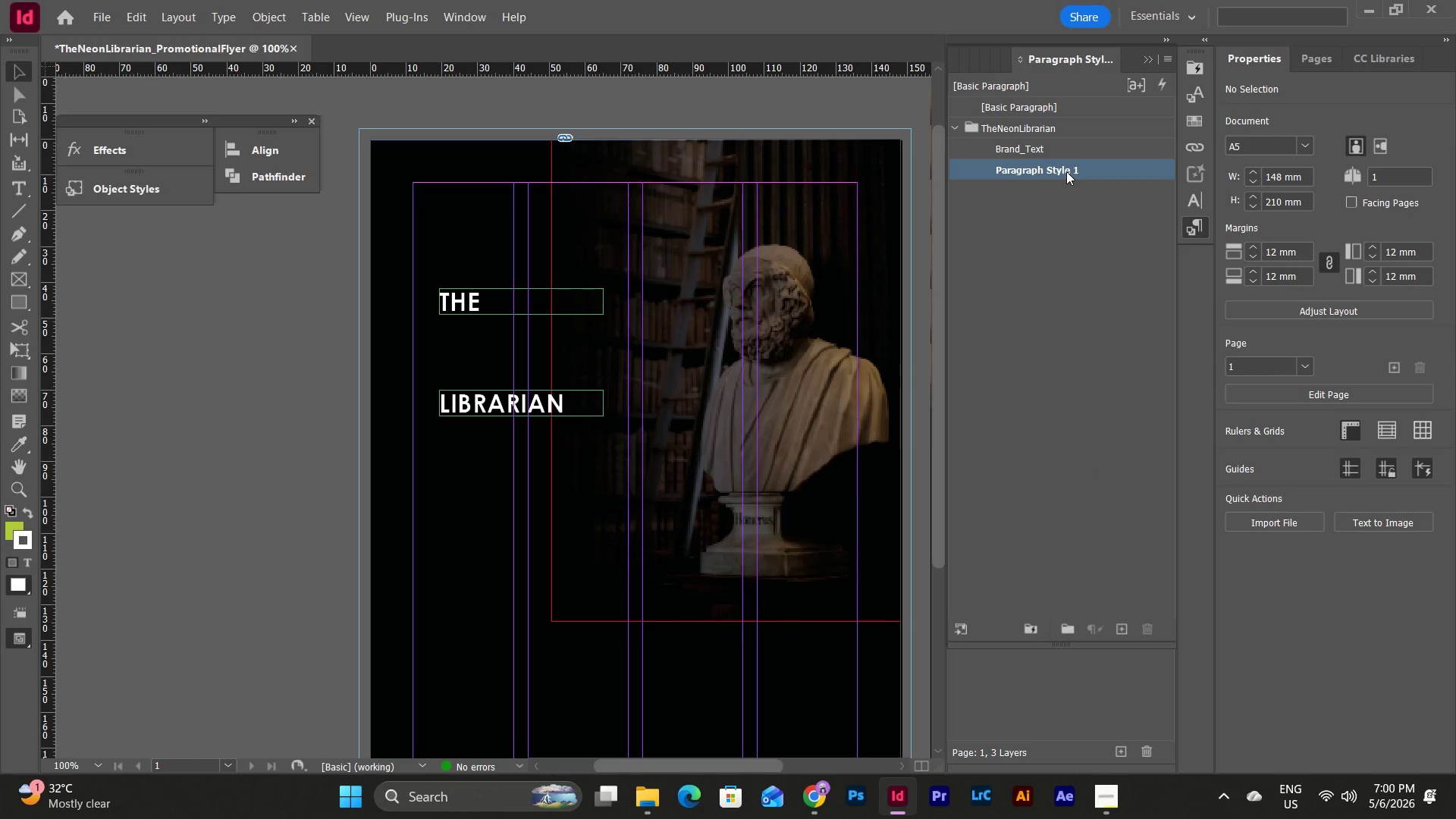 
double_click([1066, 171])
 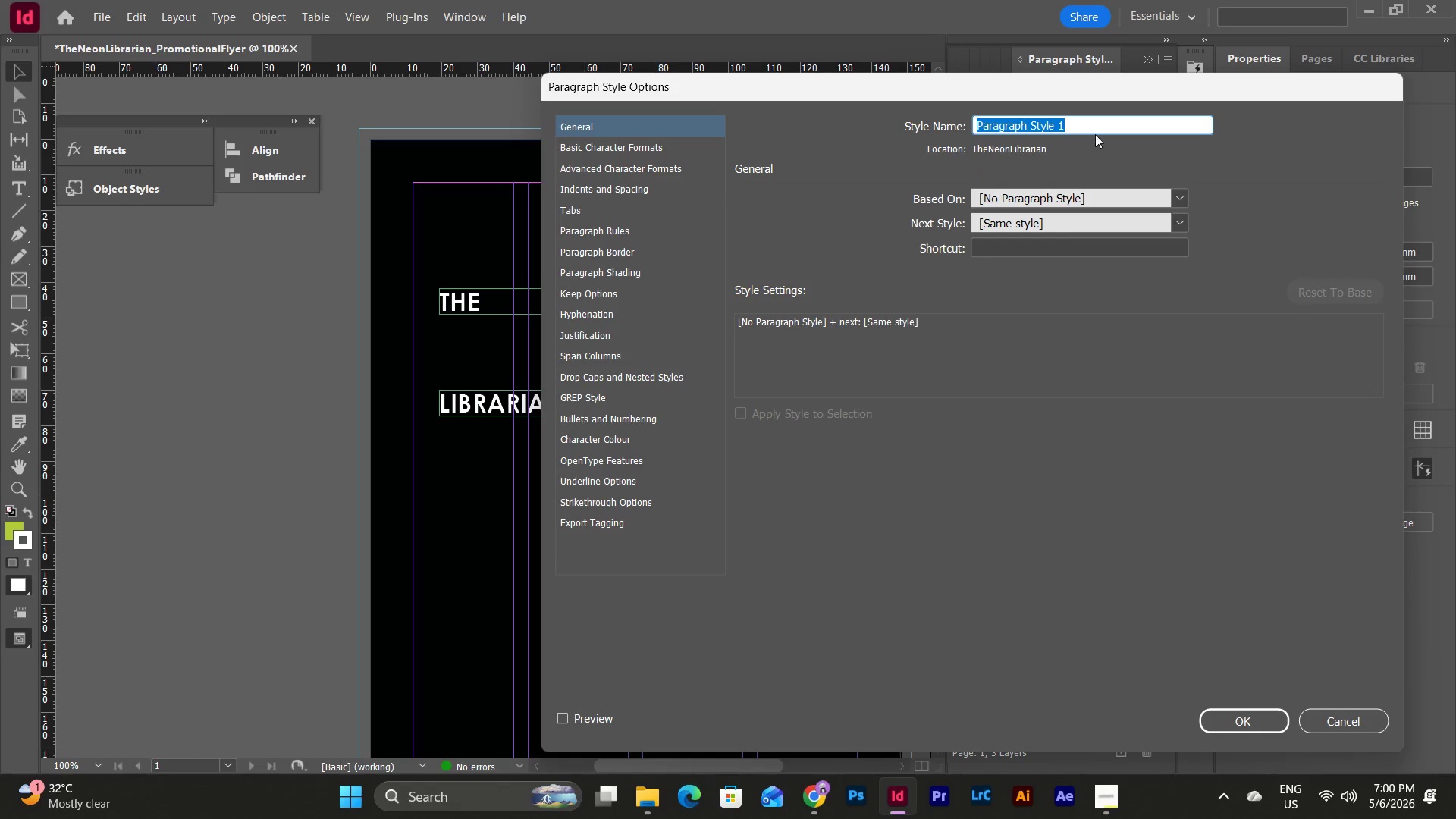 
left_click([1097, 131])
 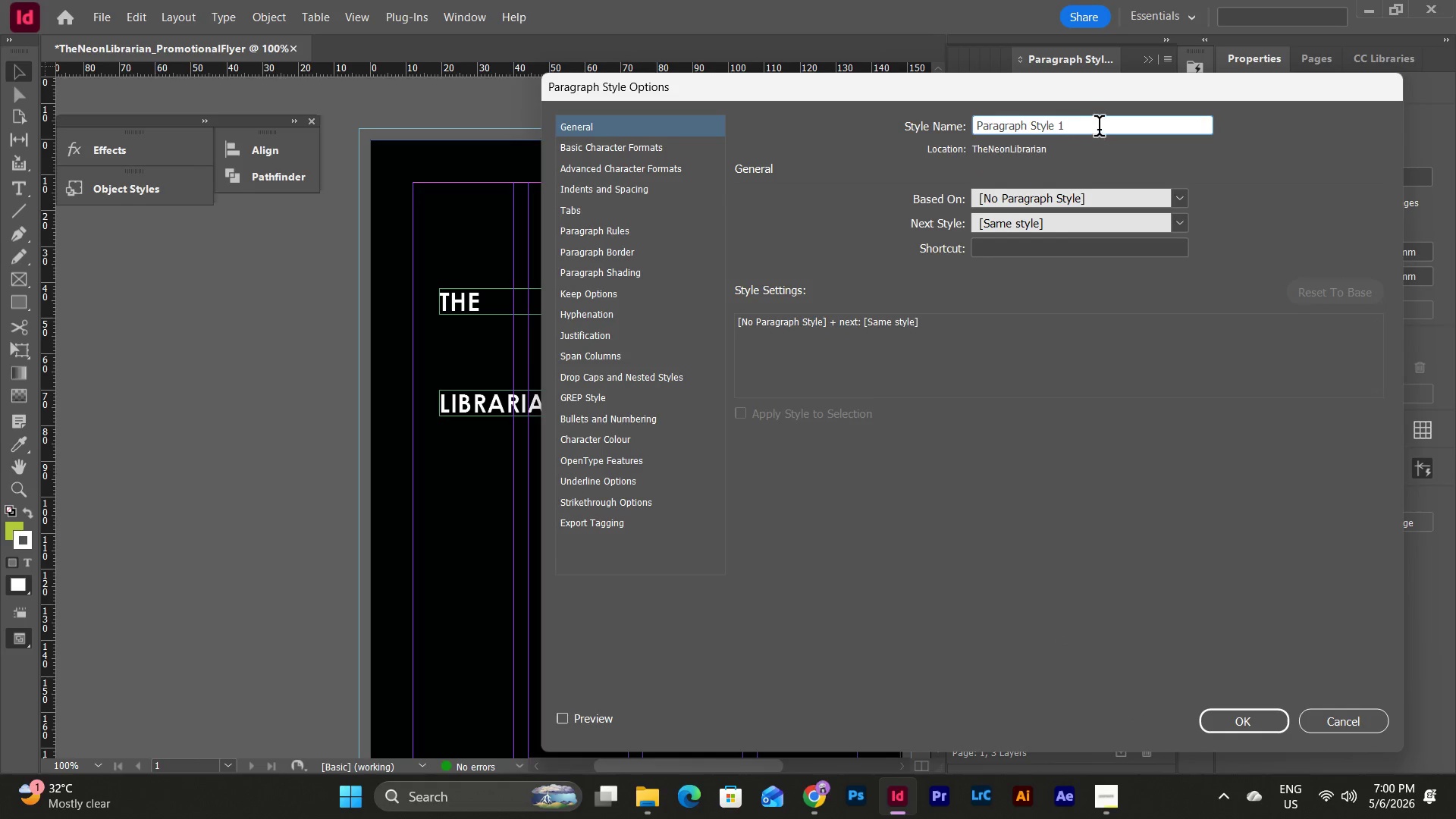 
left_click_drag(start_coordinate=[1099, 129], to_coordinate=[919, 144])
 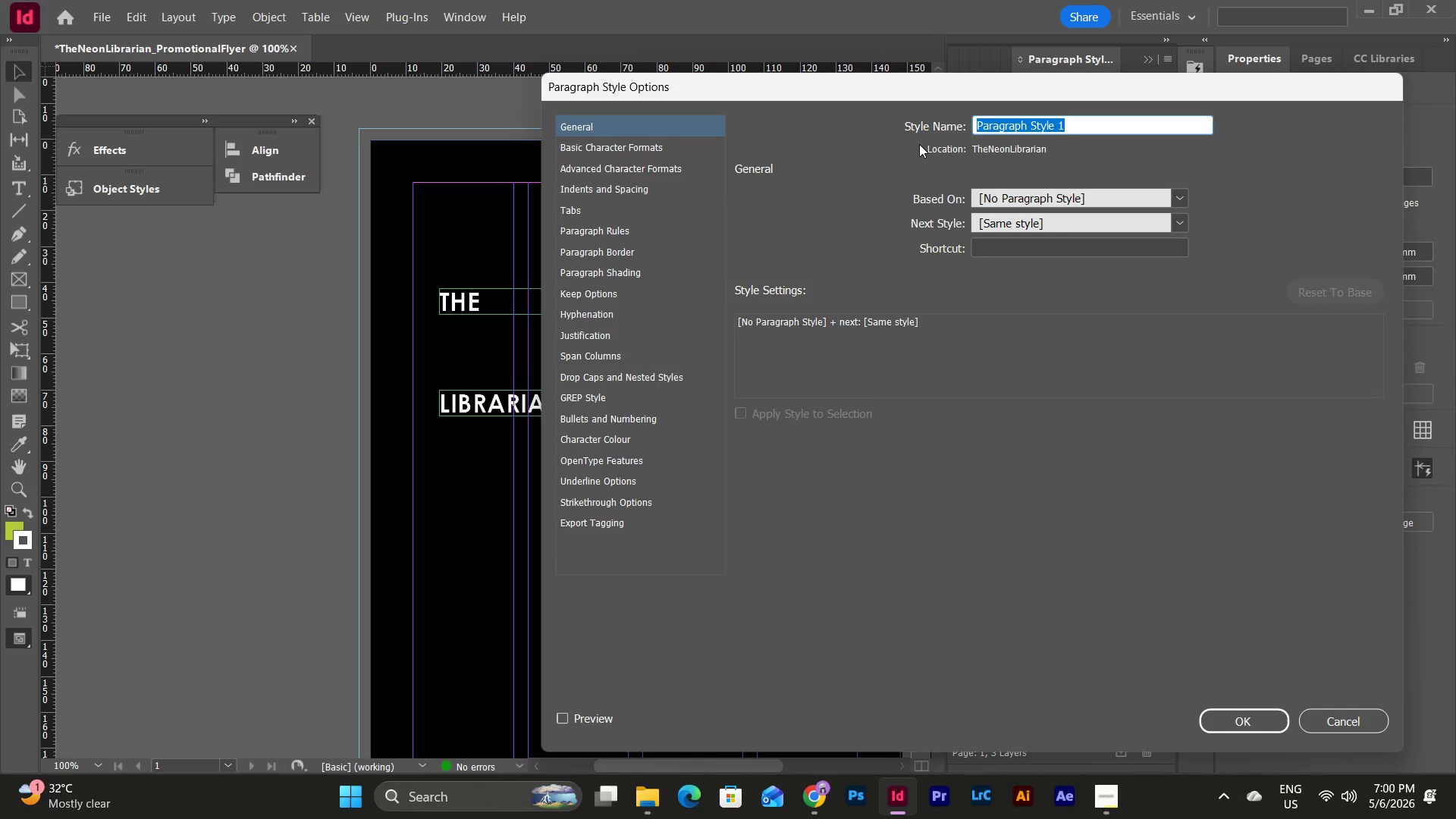 
type(Brand_Main)
 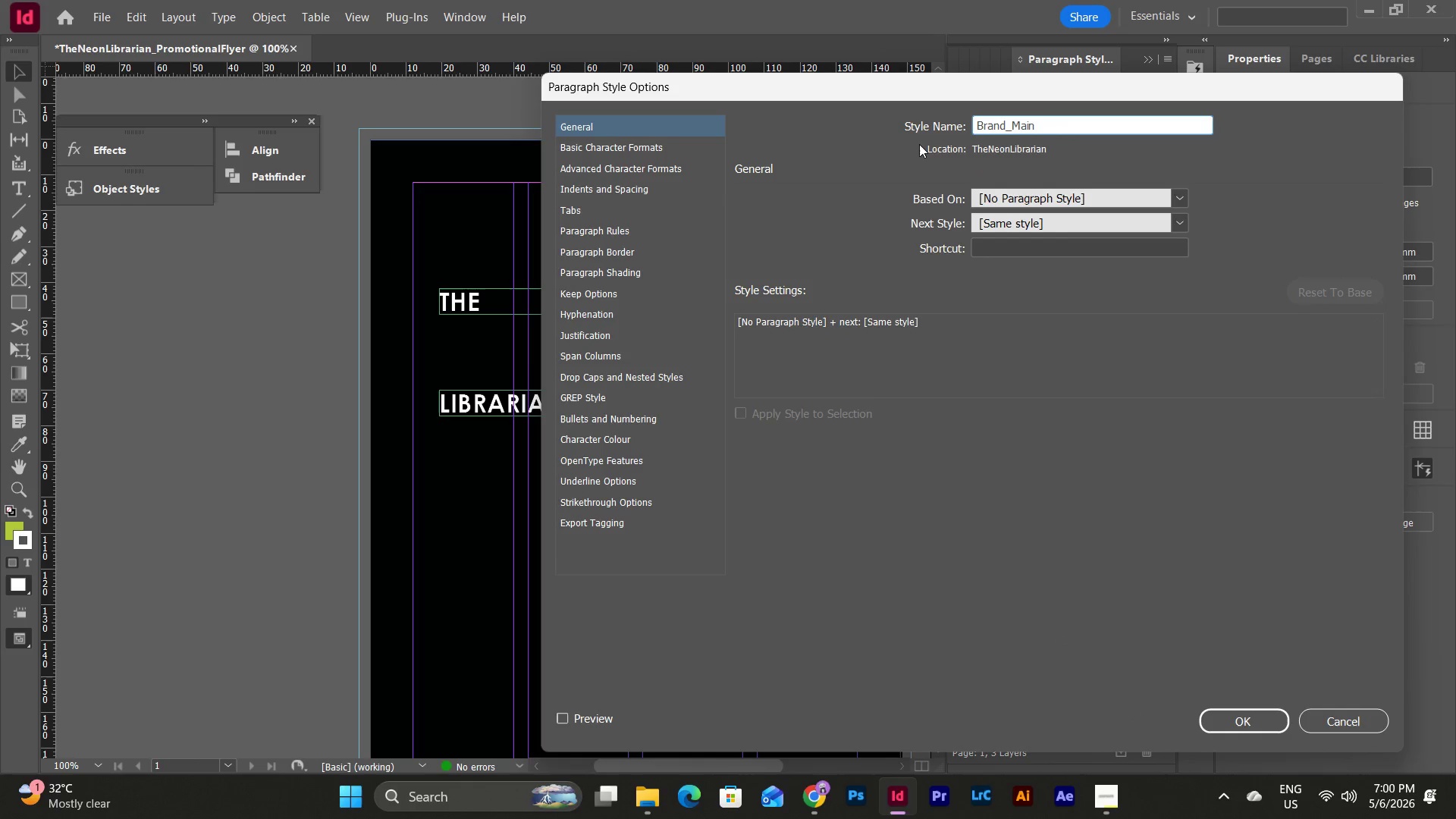 
left_click([631, 149])
 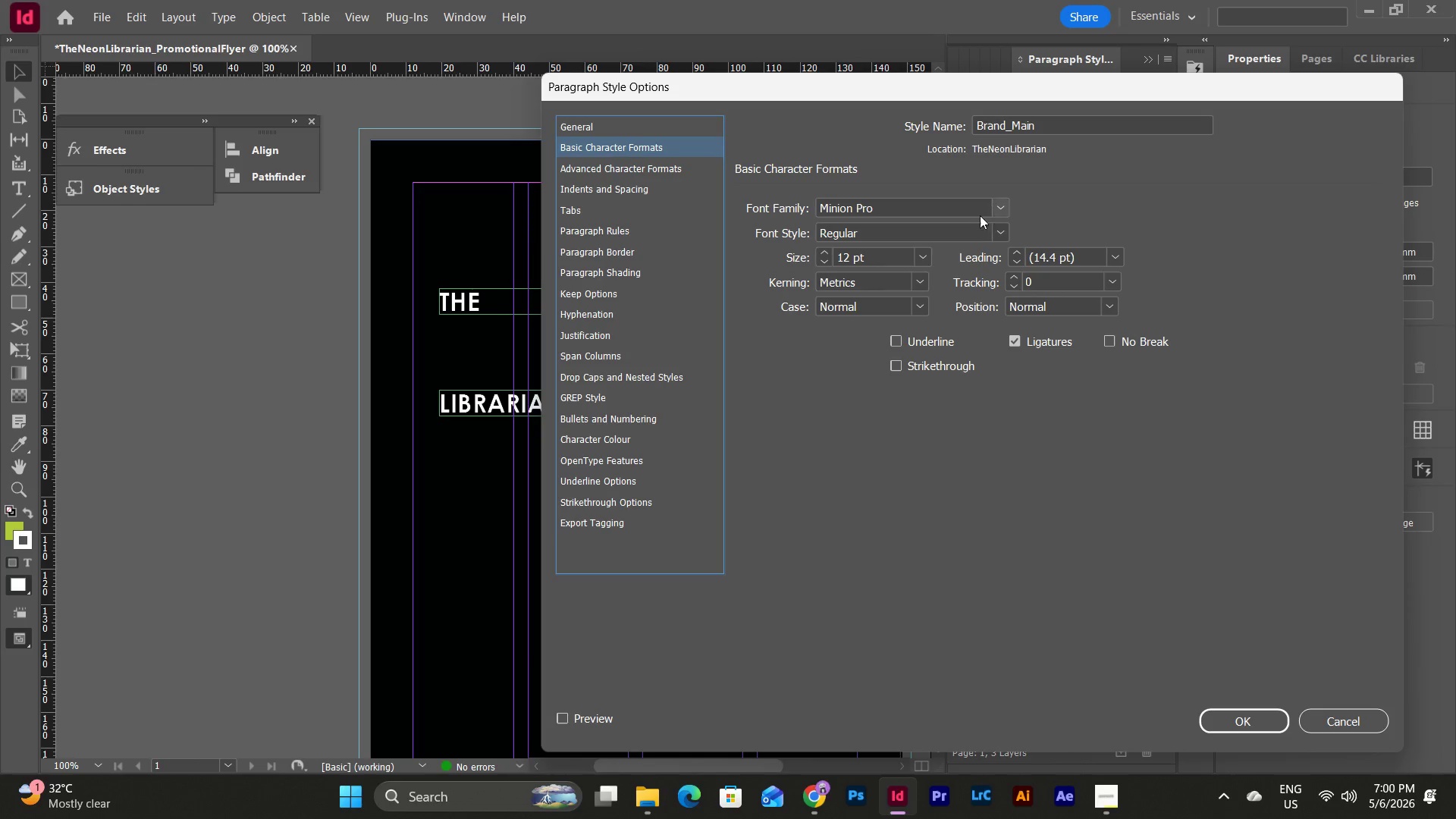 
left_click([658, 119])
 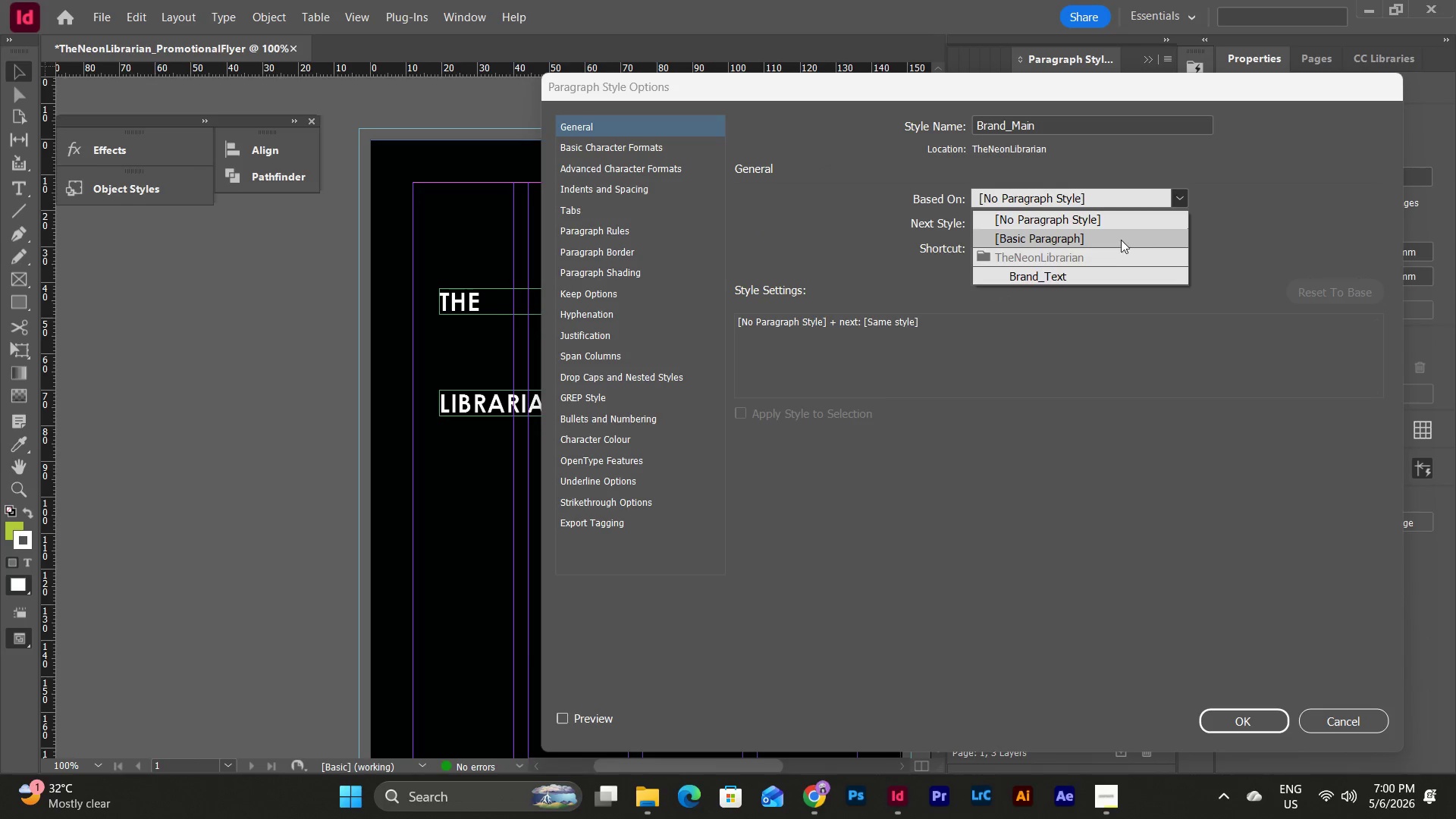 
left_click([1075, 273])
 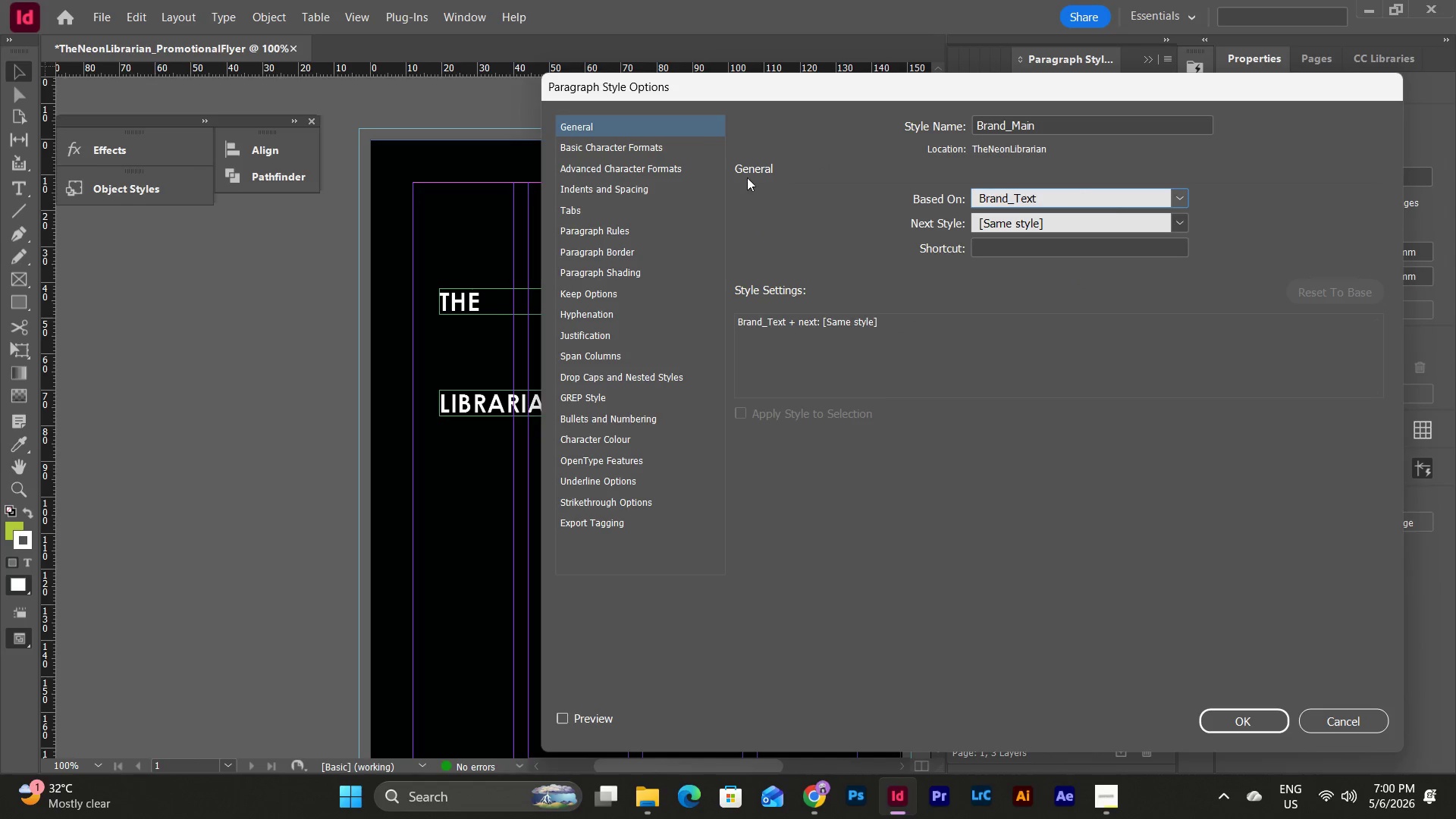 
left_click([690, 143])
 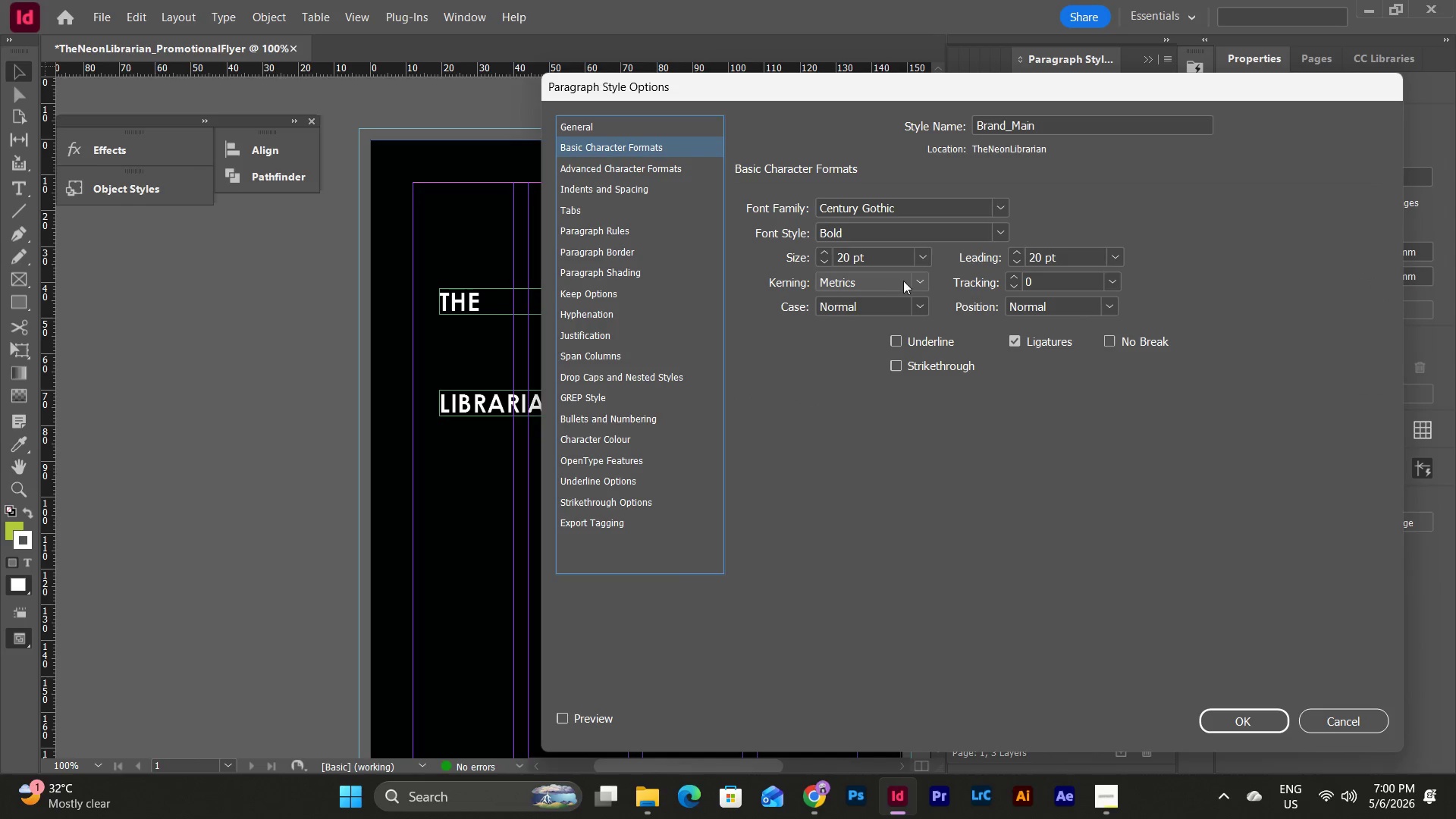 
left_click([926, 255])
 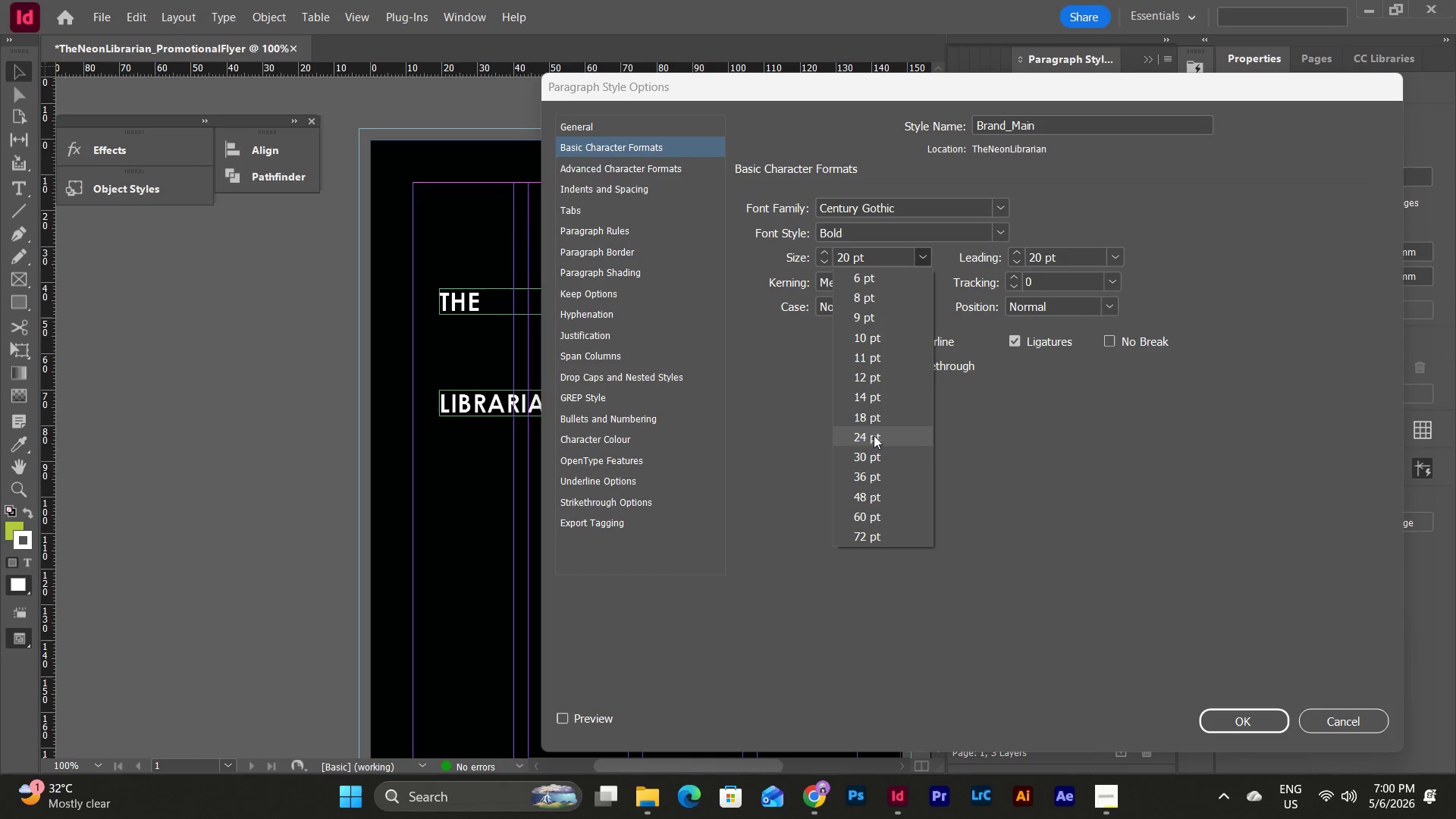 
left_click([874, 435])
 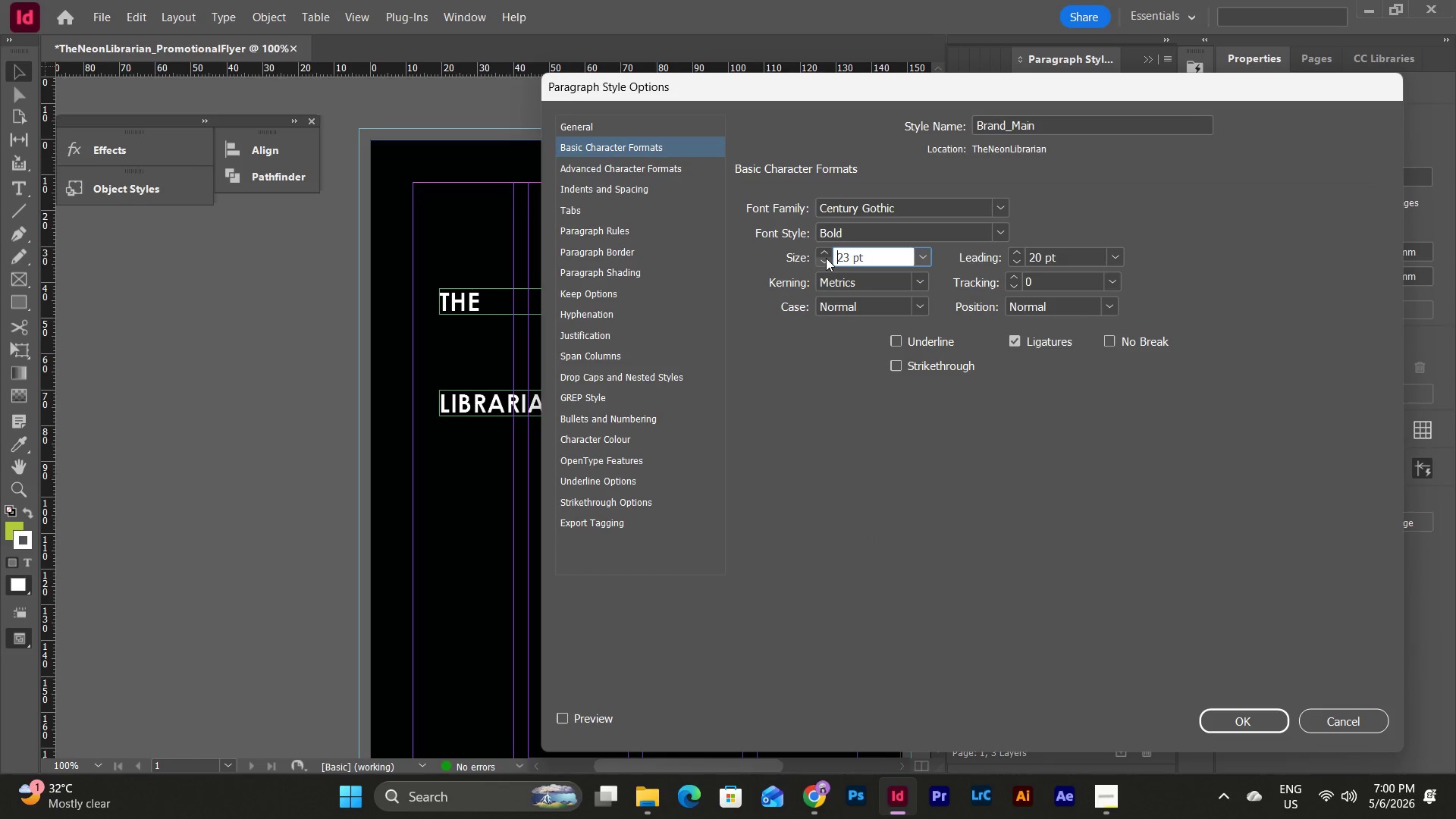 
double_click([823, 253])
 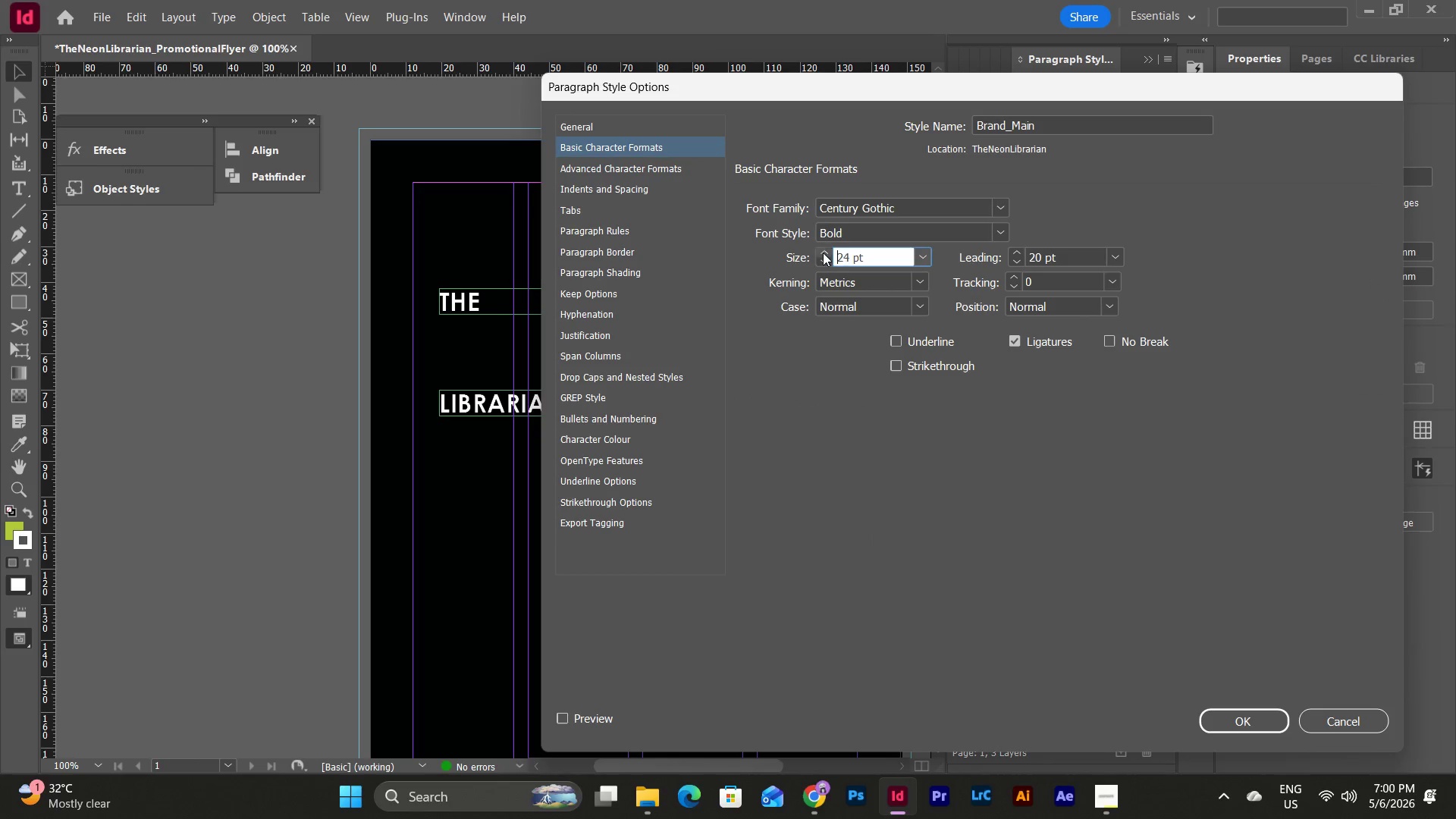 
triple_click([823, 253])
 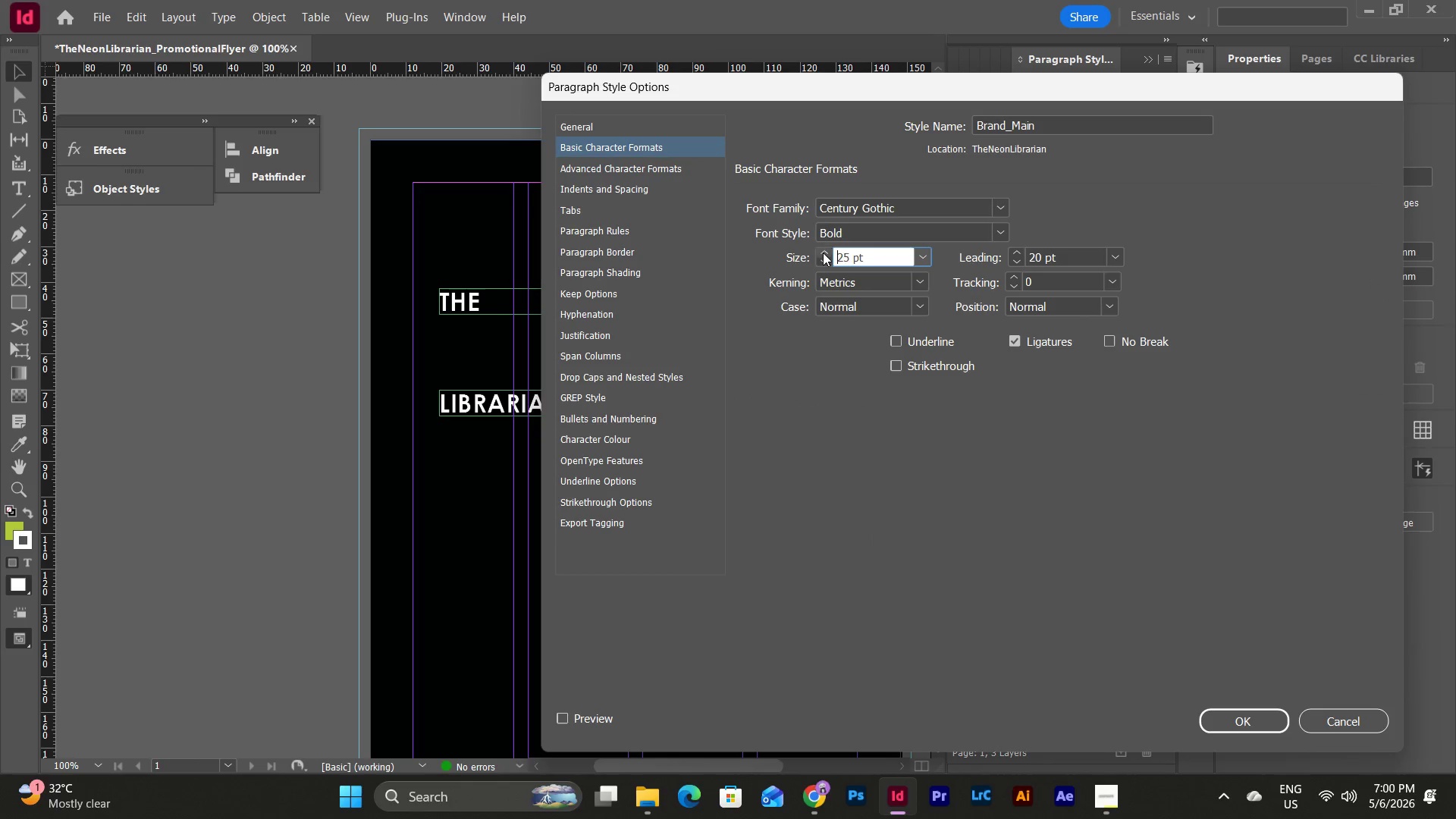 
triple_click([823, 253])
 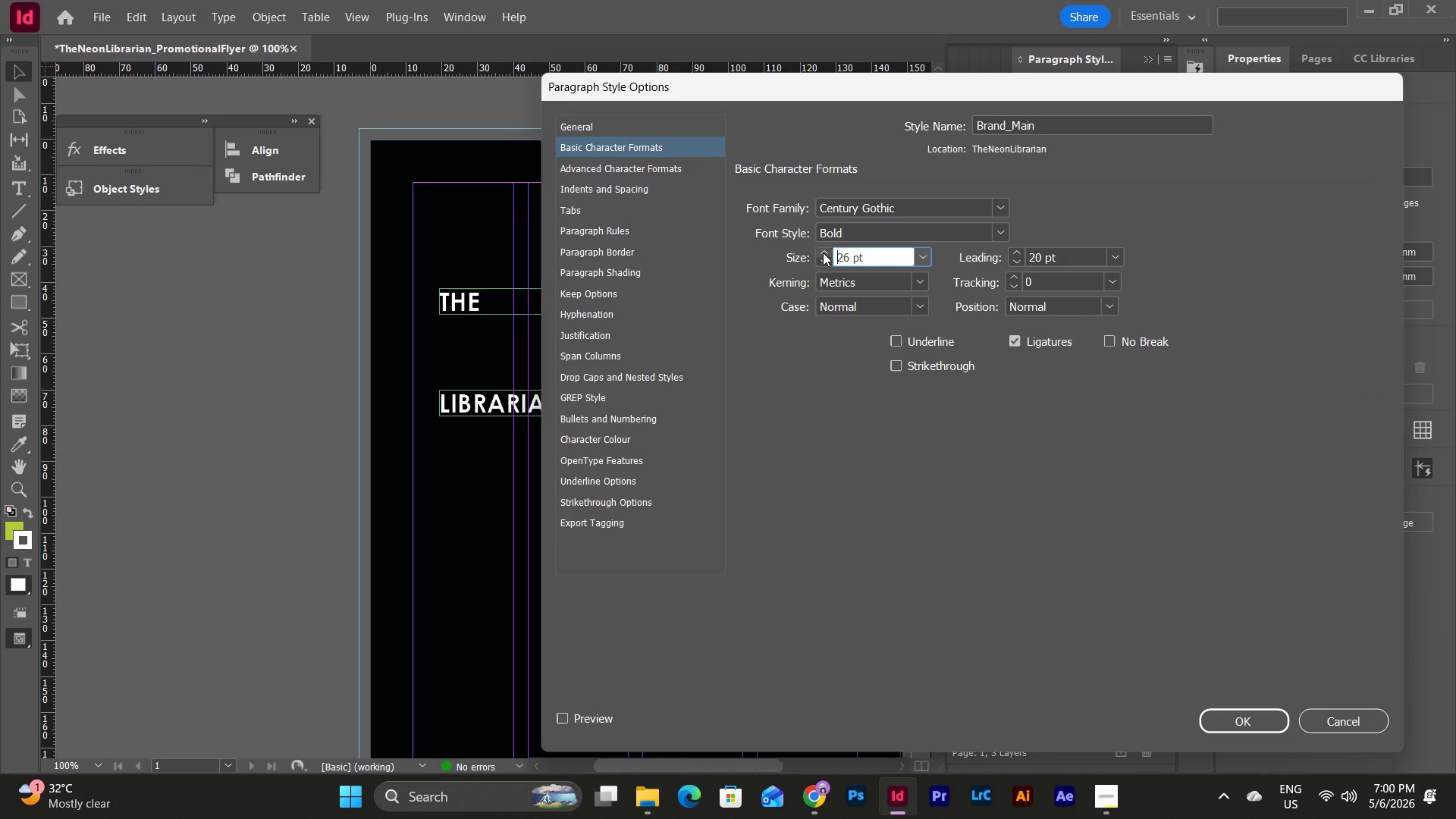 
triple_click([823, 253])
 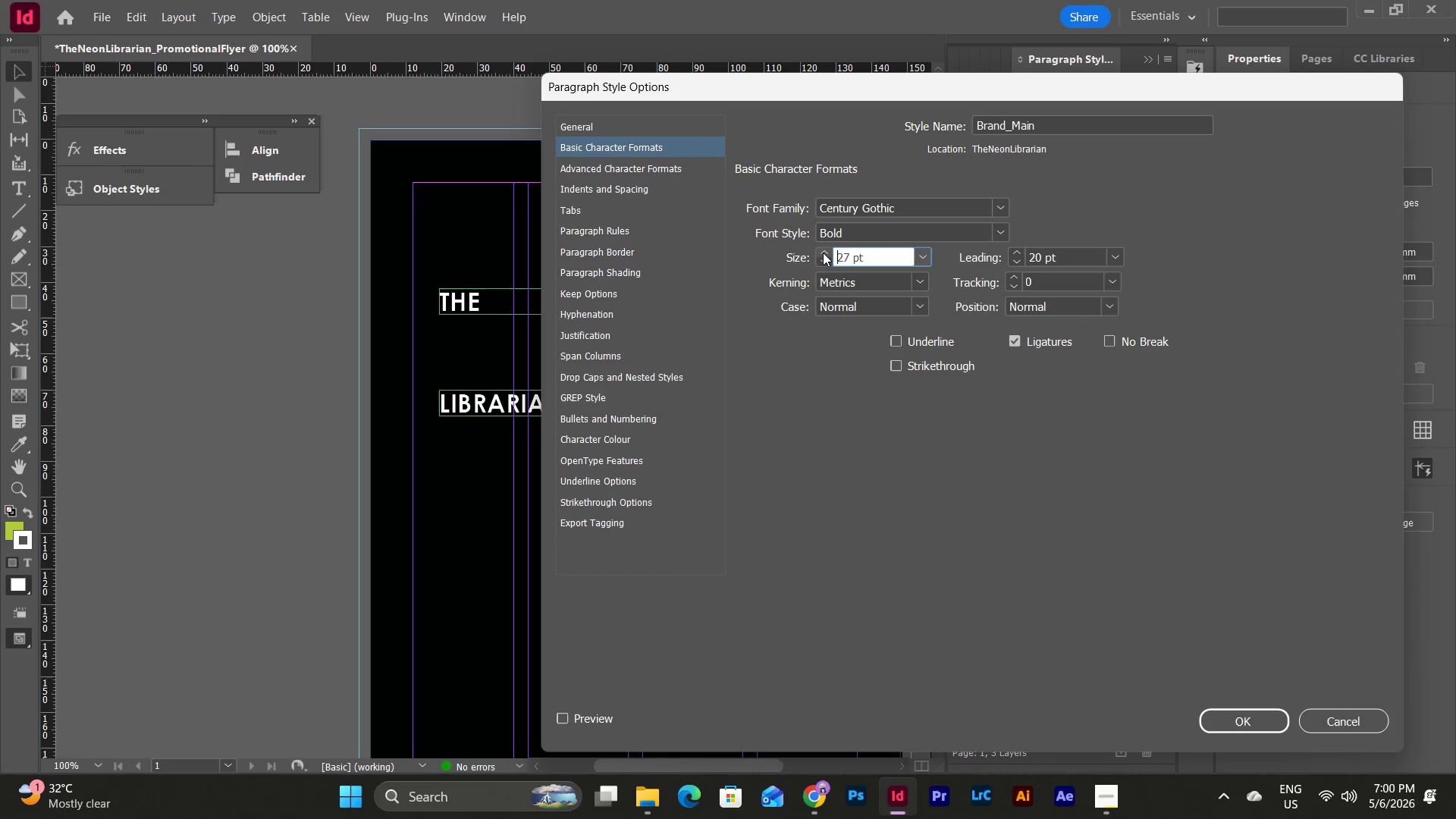 
triple_click([823, 253])
 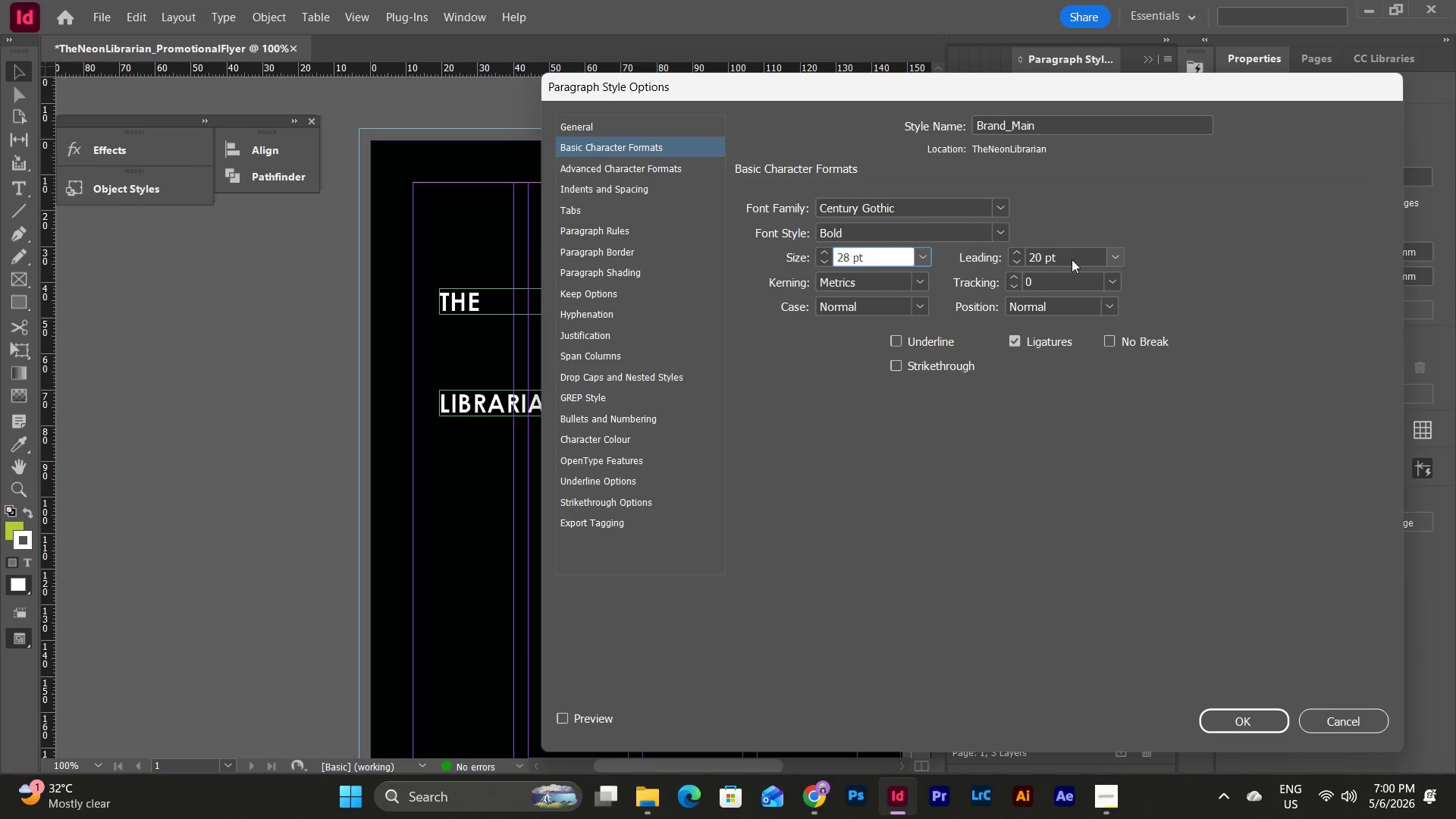 
left_click([1121, 254])
 